 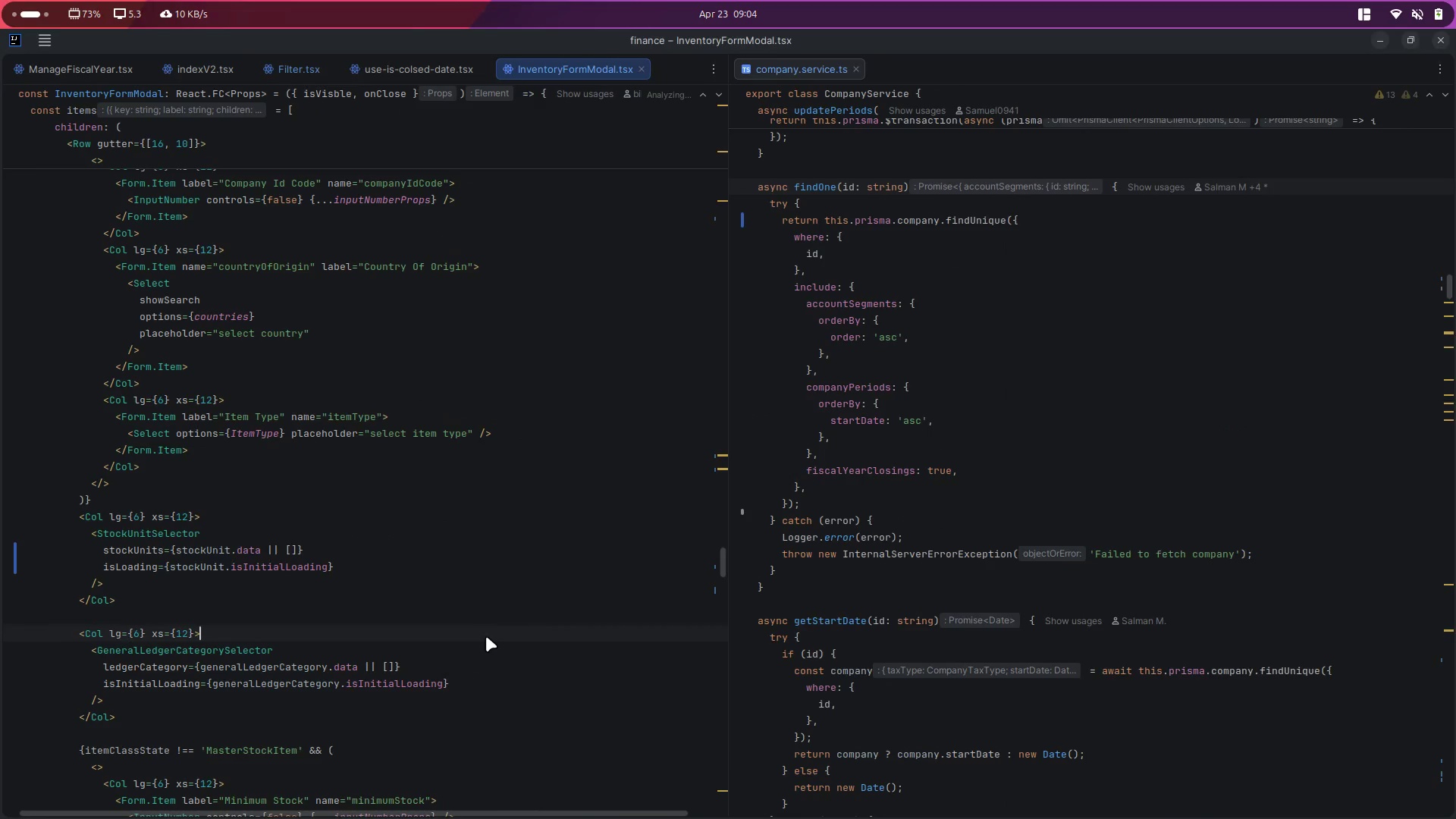 
key(Alt+Tab)
 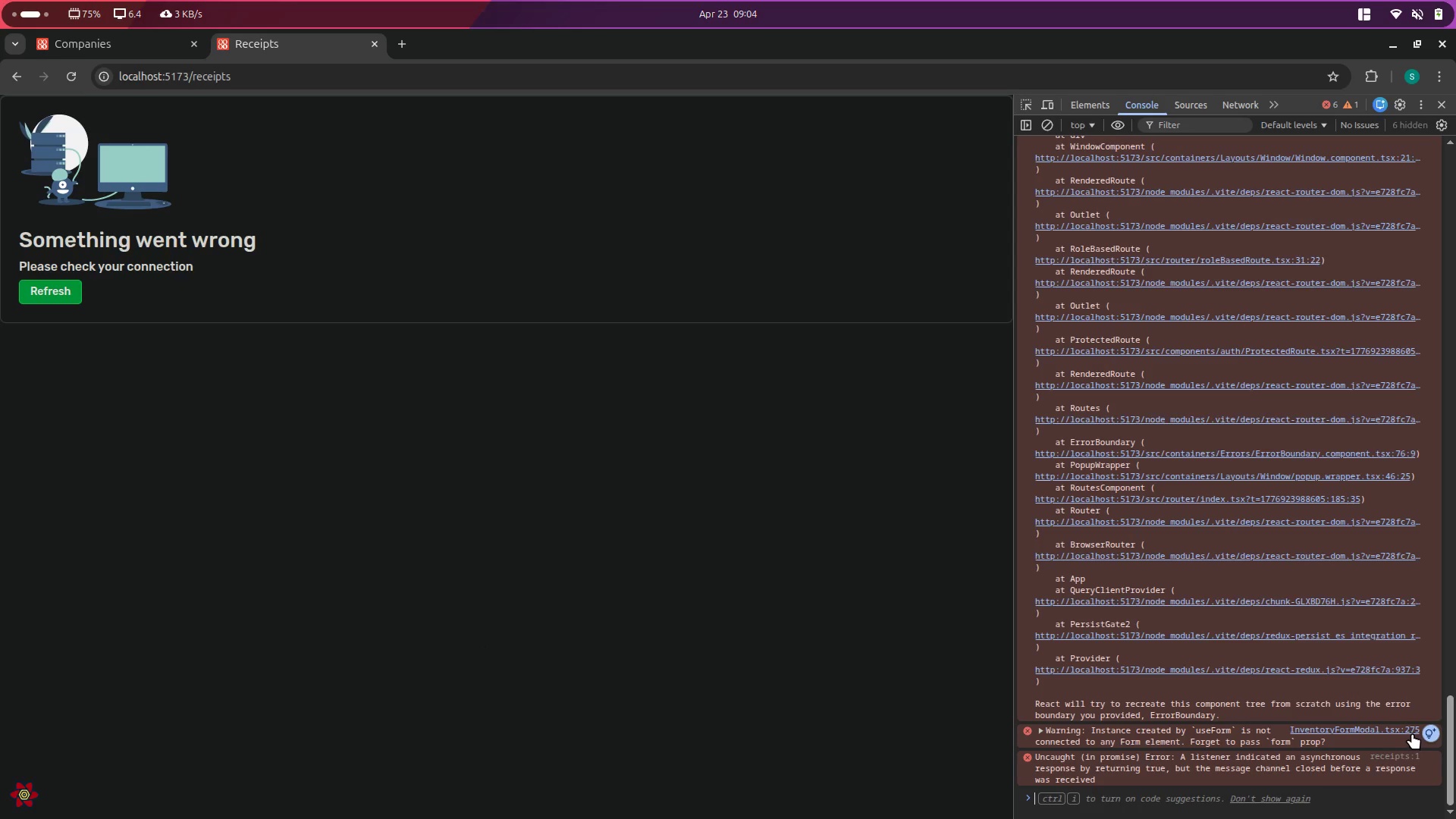 
key(Alt+AltLeft)
 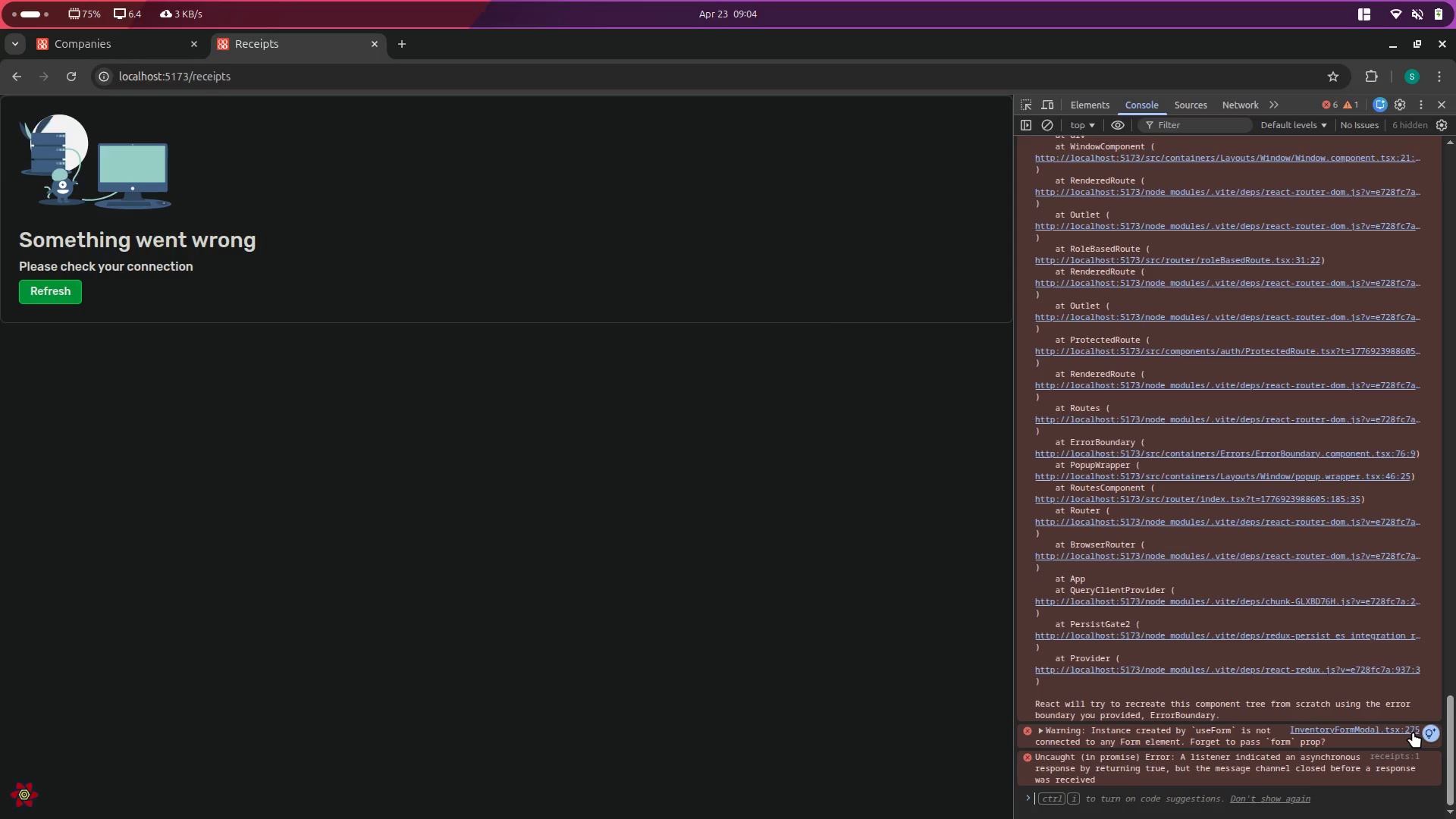 
key(Alt+Tab)
 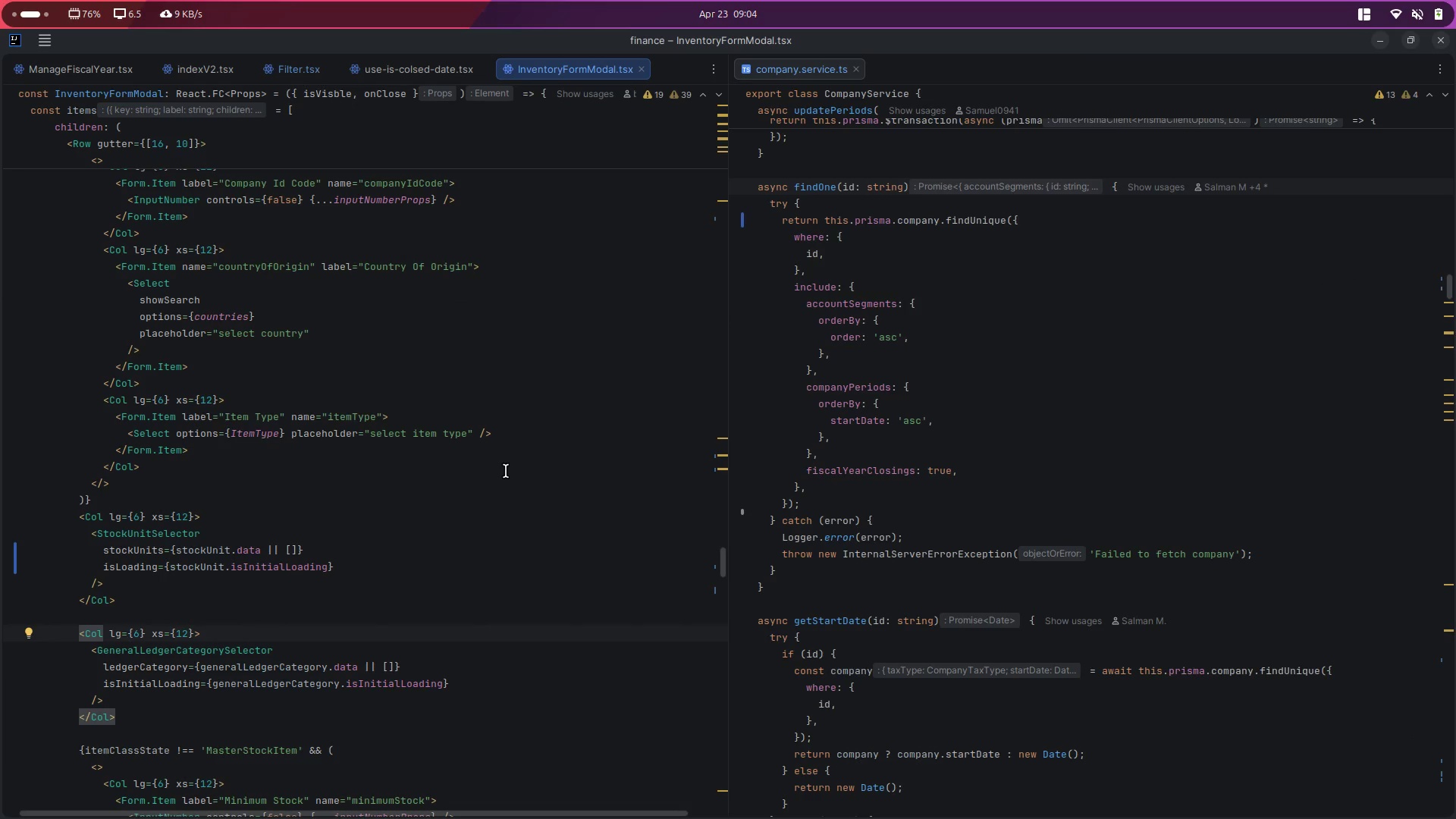 
scroll: coordinate [506, 471], scroll_direction: down, amount: 4.0
 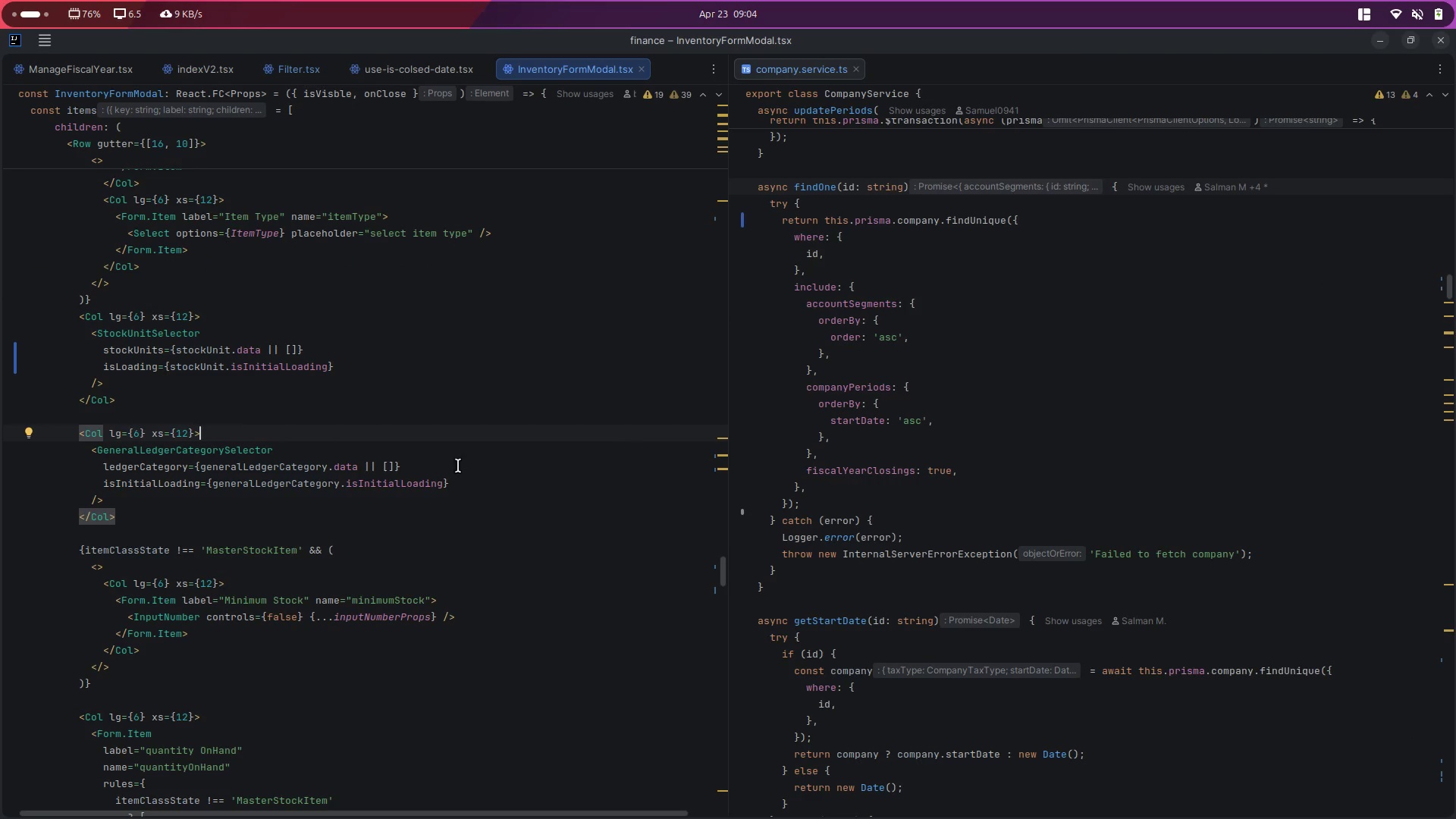 
left_click([488, 482])
 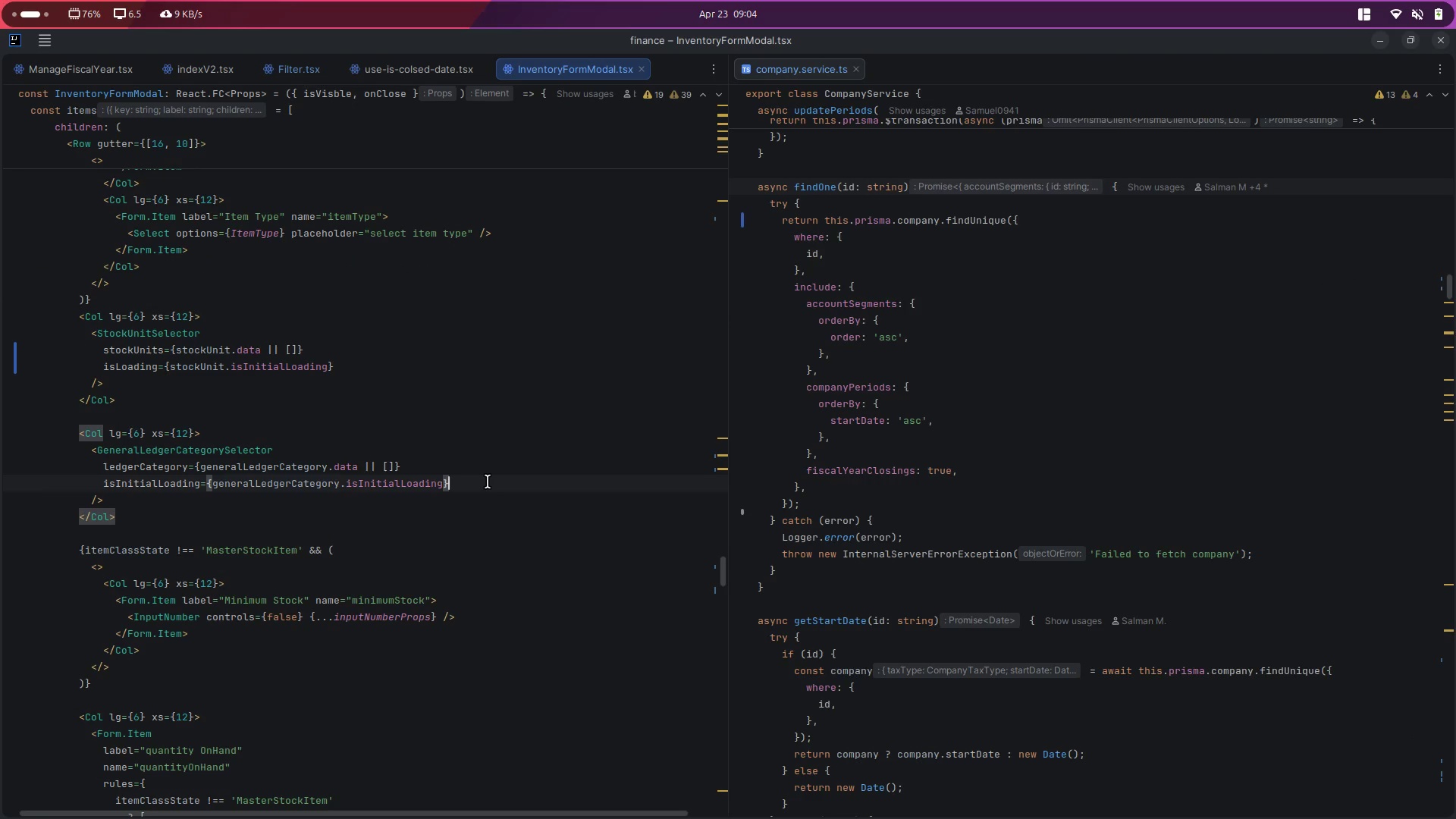 
key(Enter)
 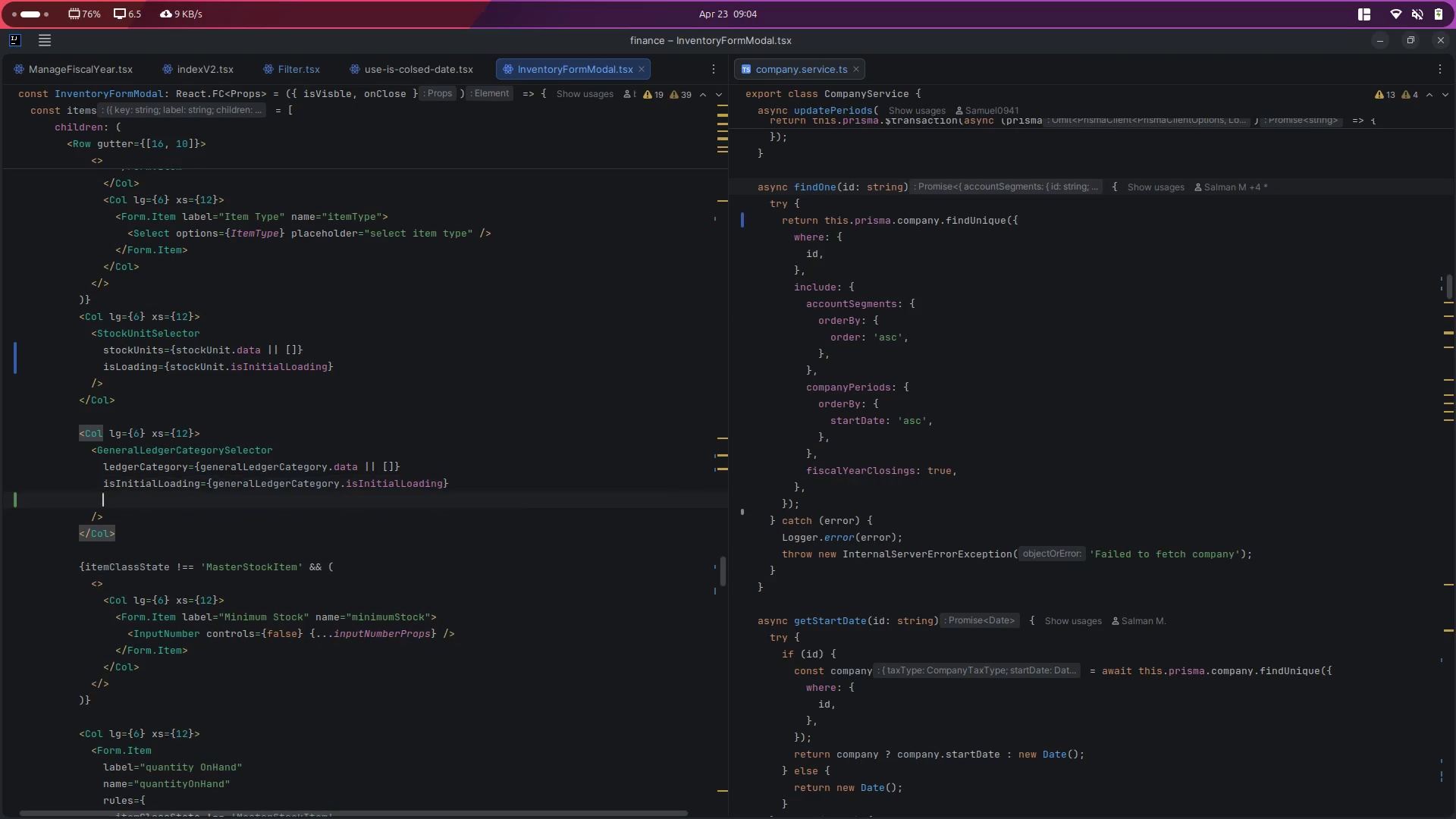 
key(Control+Space)
 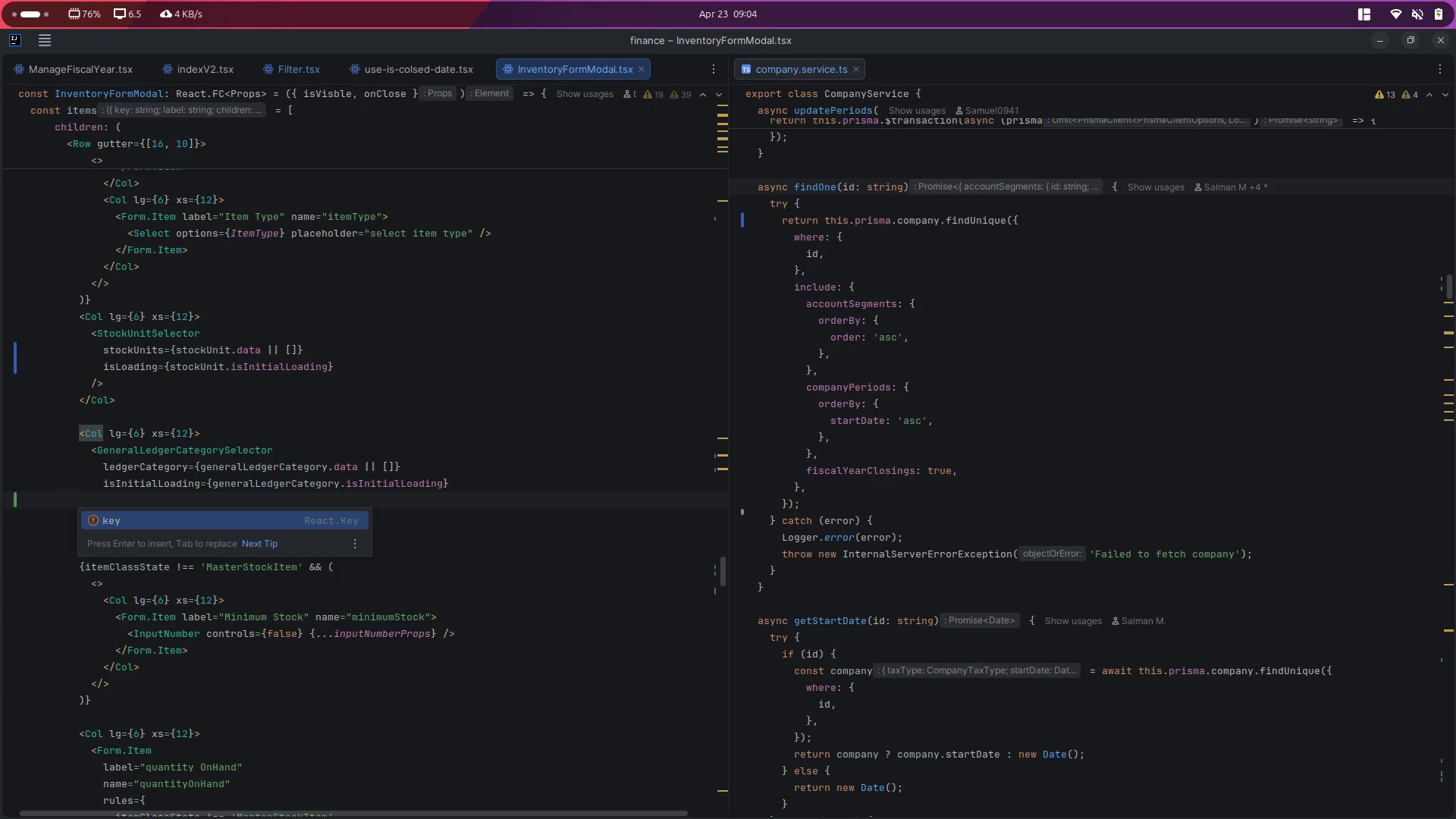 
type(for)
 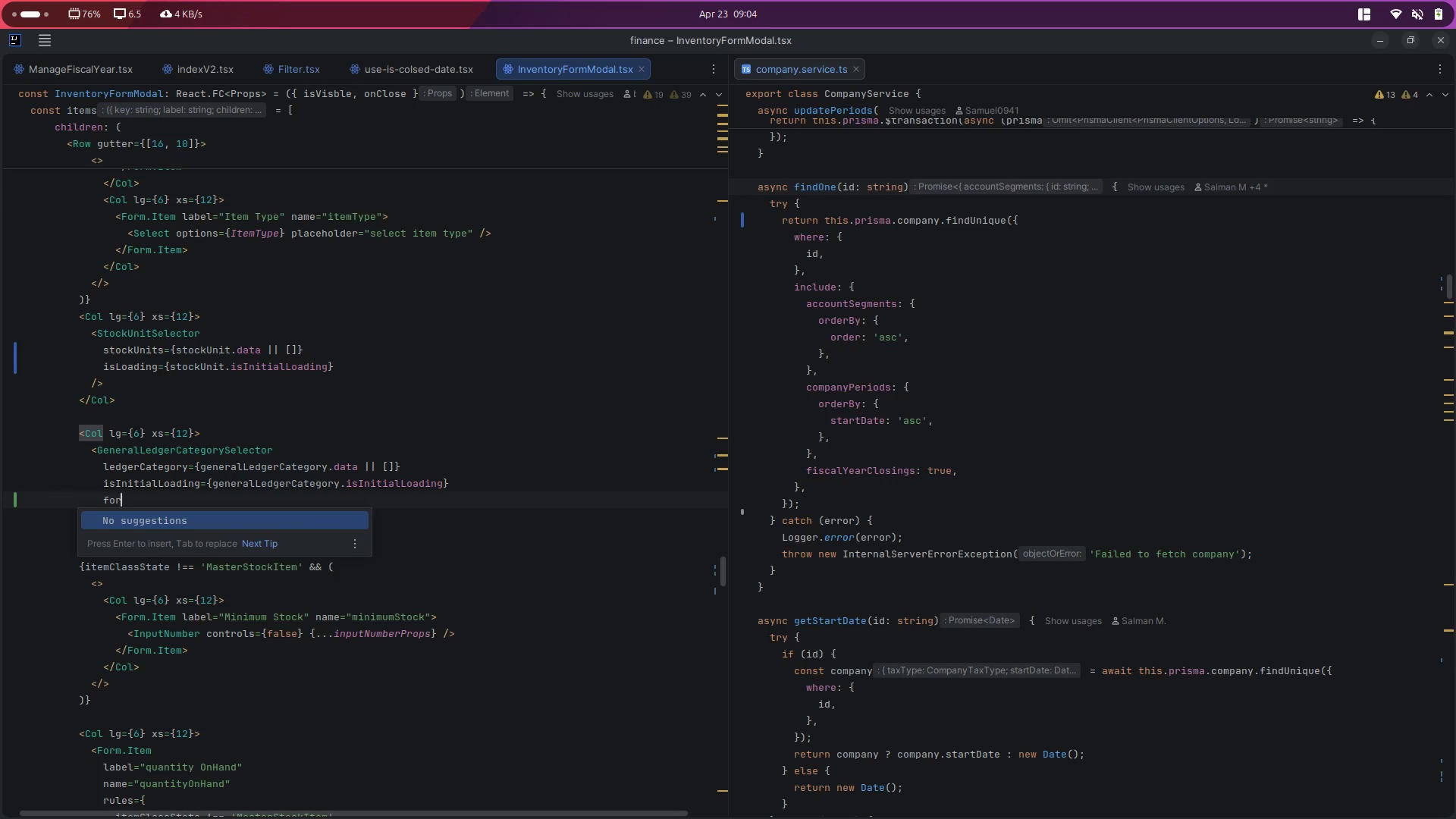 
key(Control+Z)
 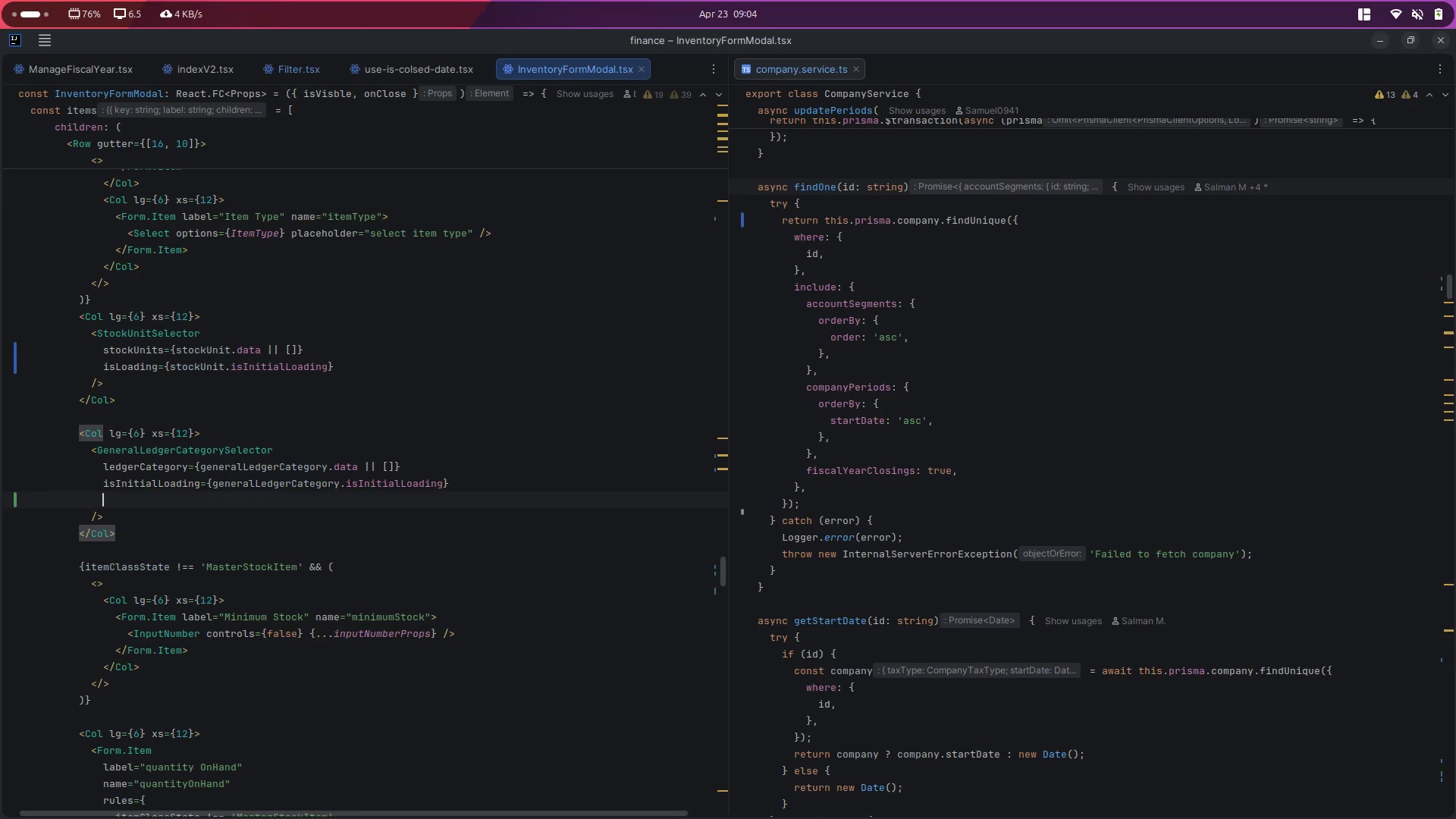 
key(Control+Z)
 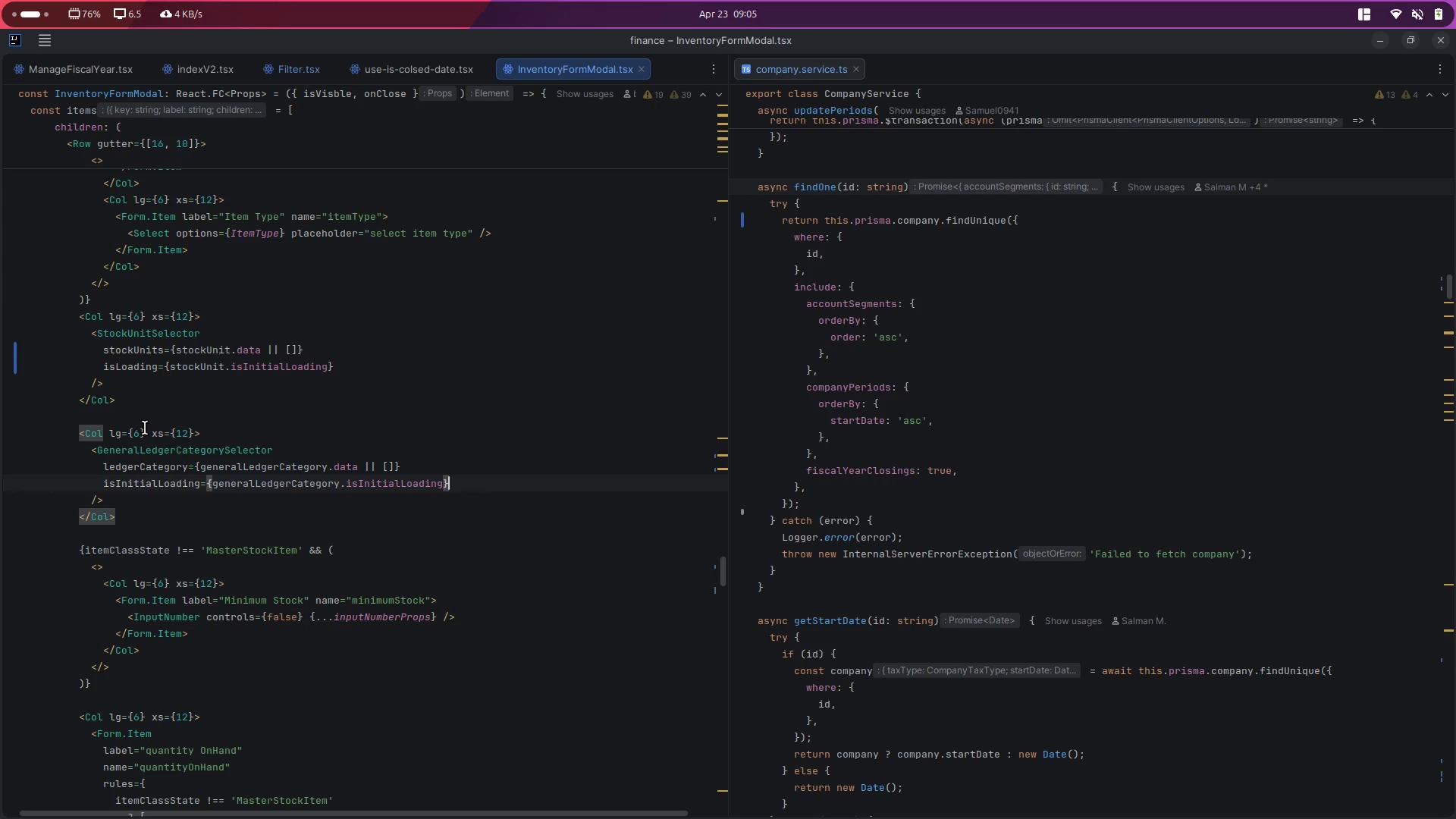 
left_click_drag(start_coordinate=[130, 417], to_coordinate=[155, 527])
 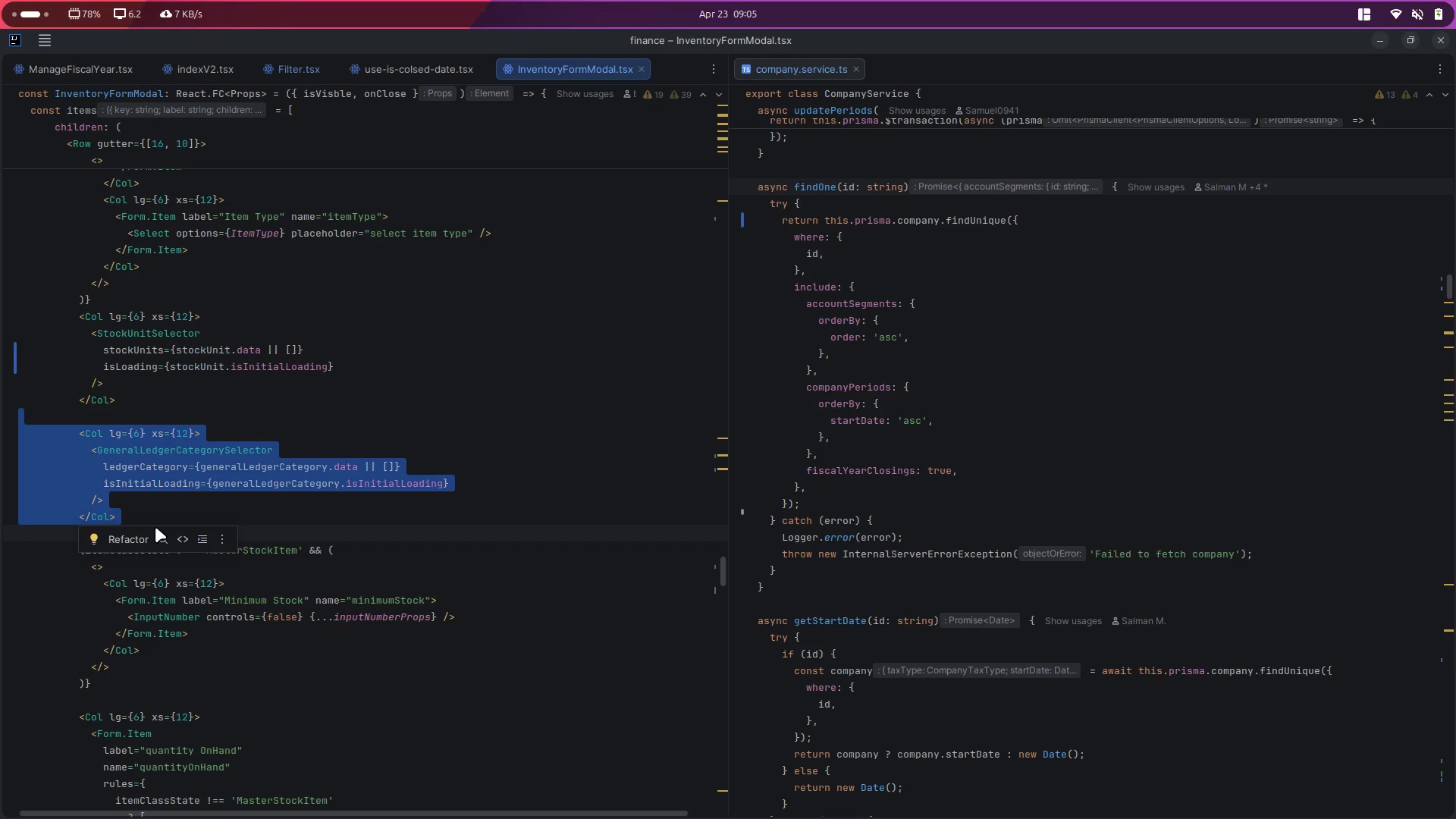 
left_click([137, 522])
 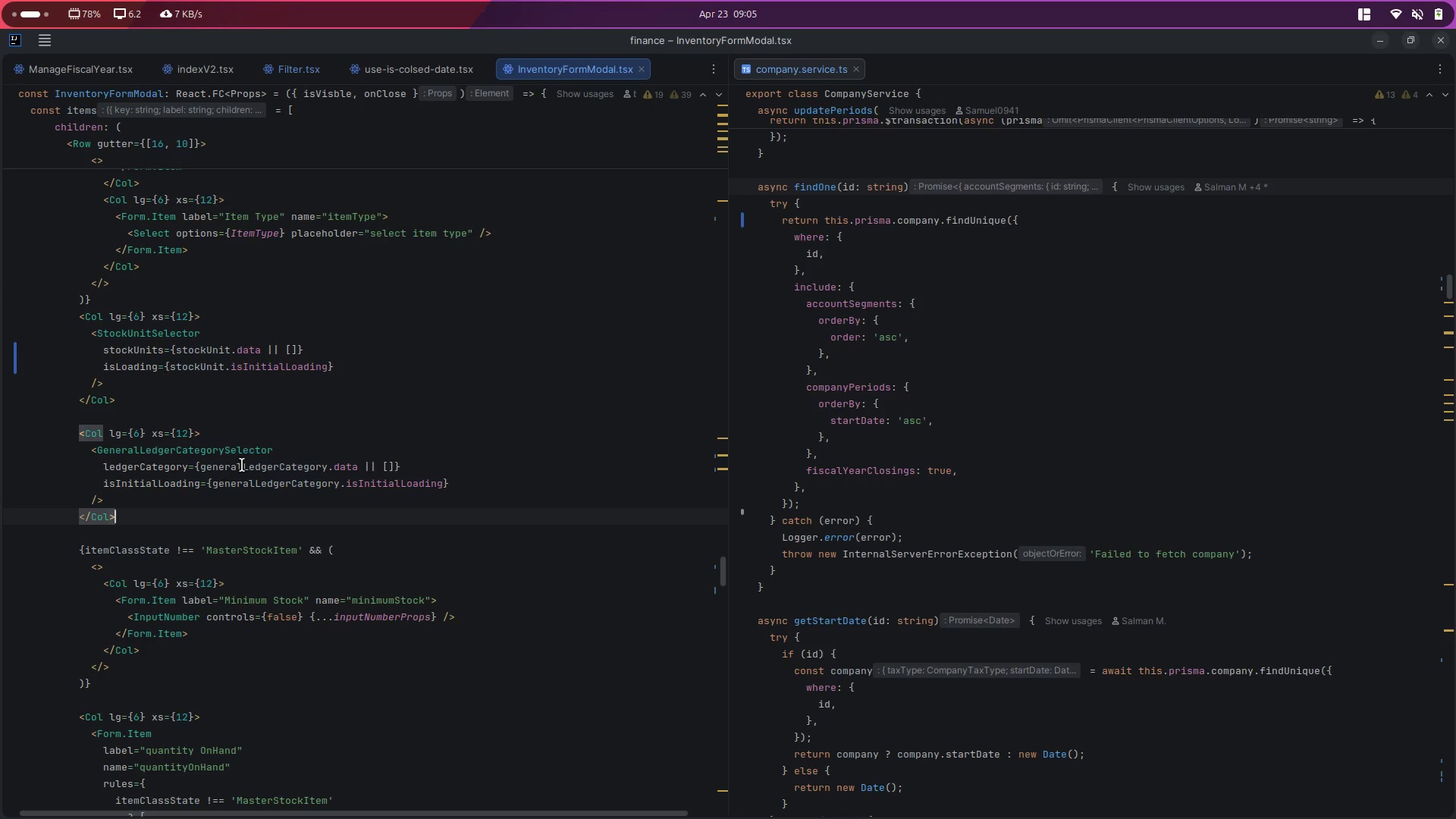 
hold_key(key=ControlLeft, duration=1.08)
left_click([228, 450])
 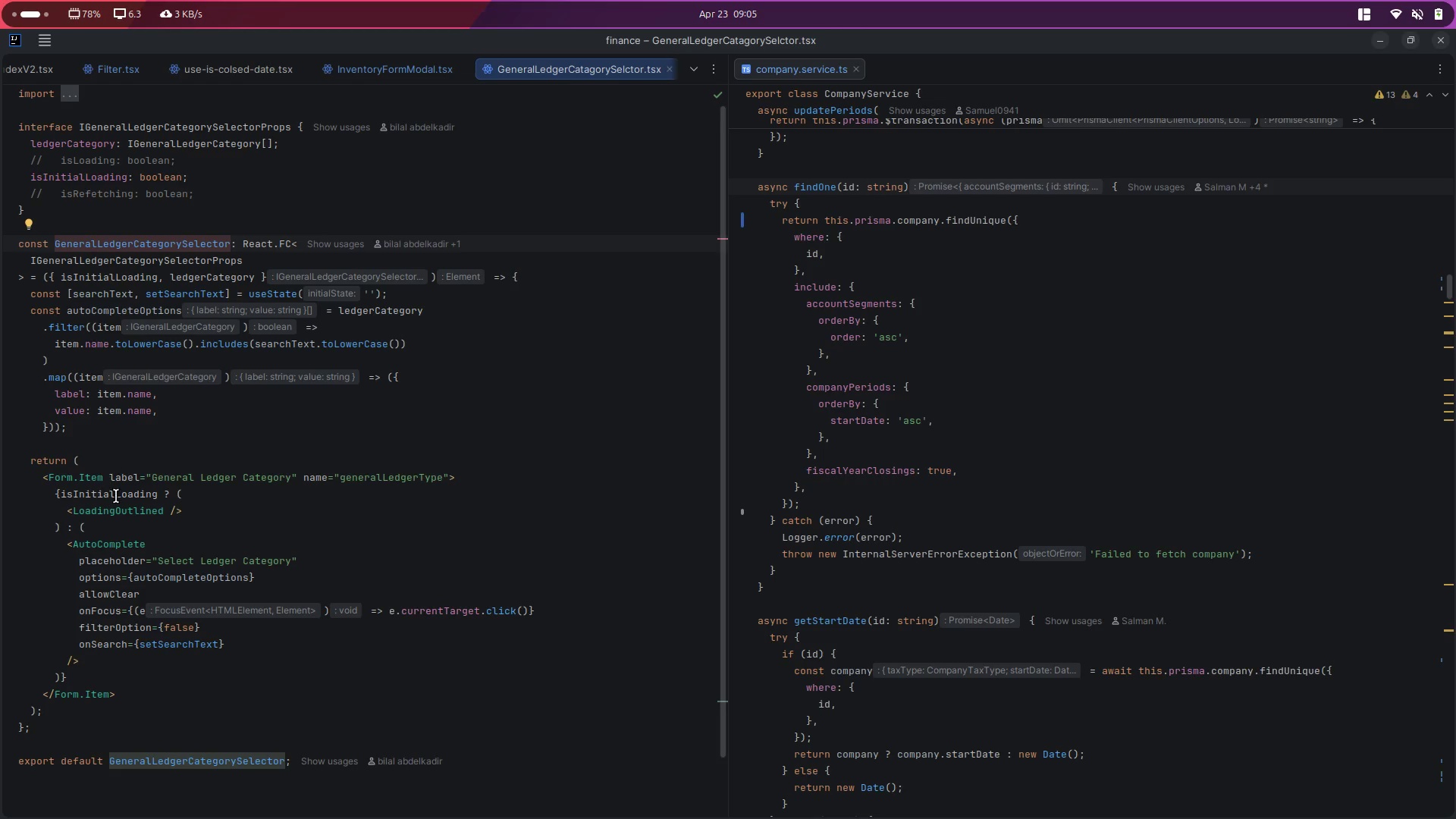 
scroll: coordinate [204, 621], scroll_direction: down, amount: 1.0
 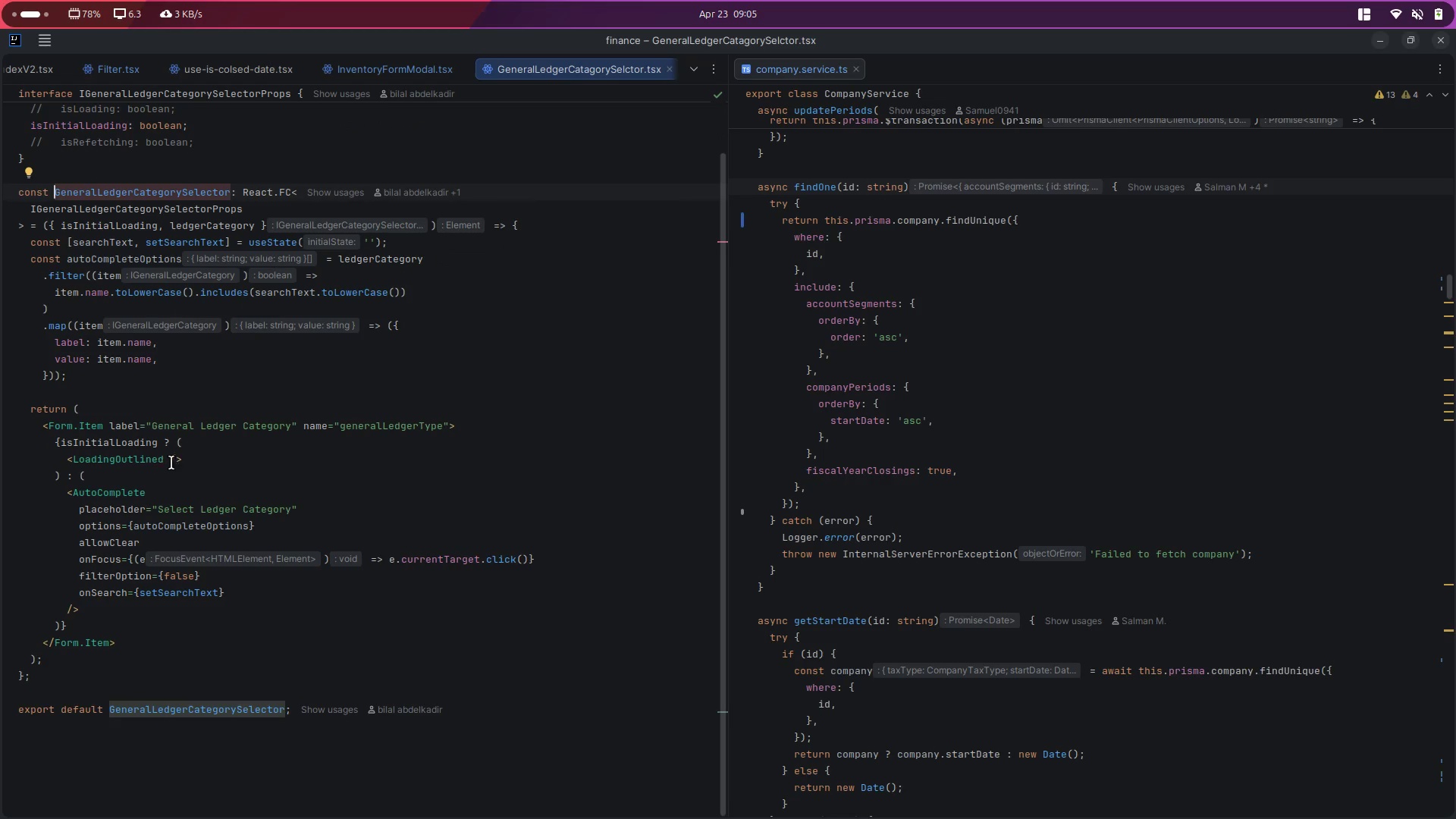 
double_click([139, 448])
 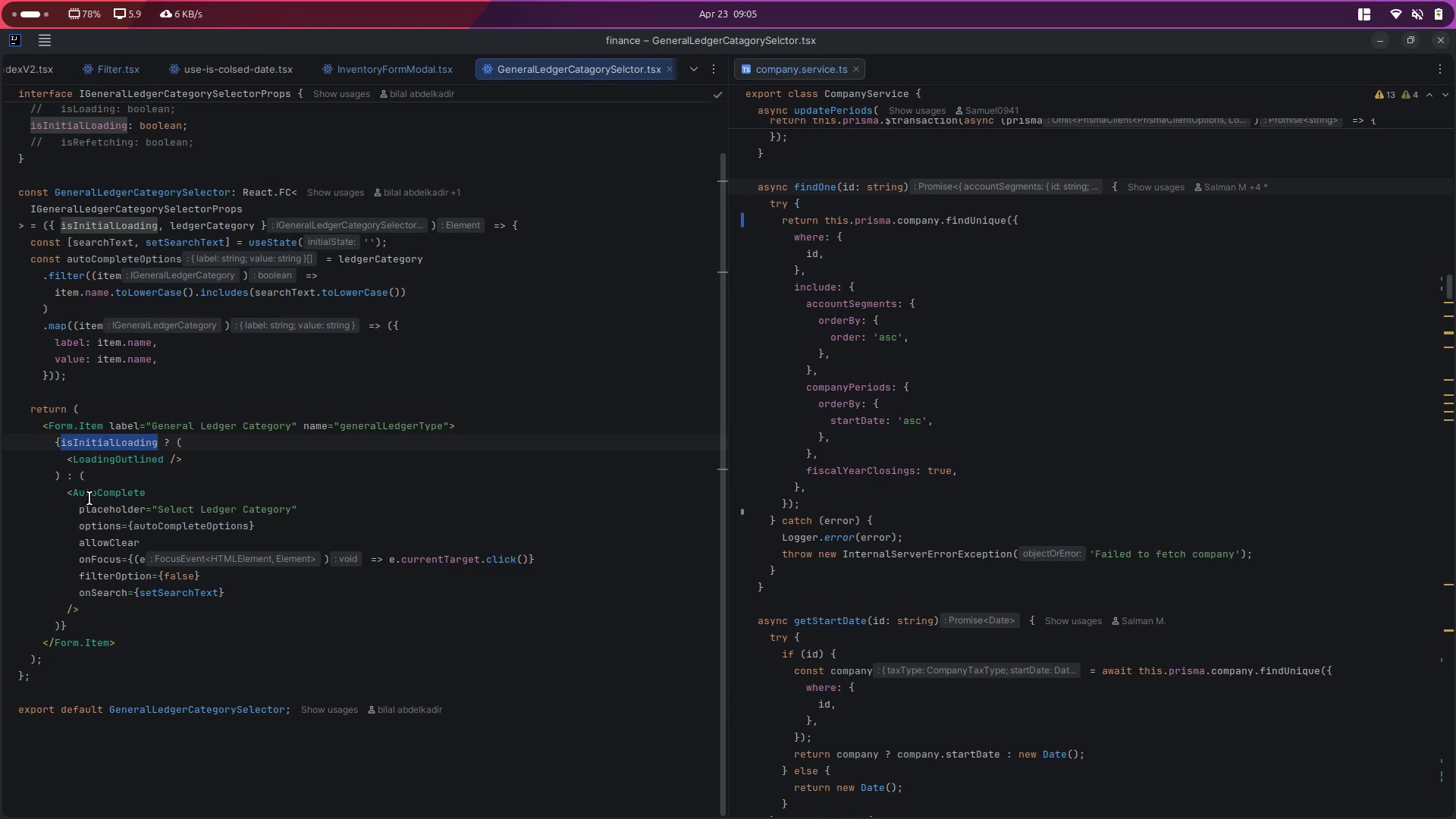 
double_click([89, 498])
 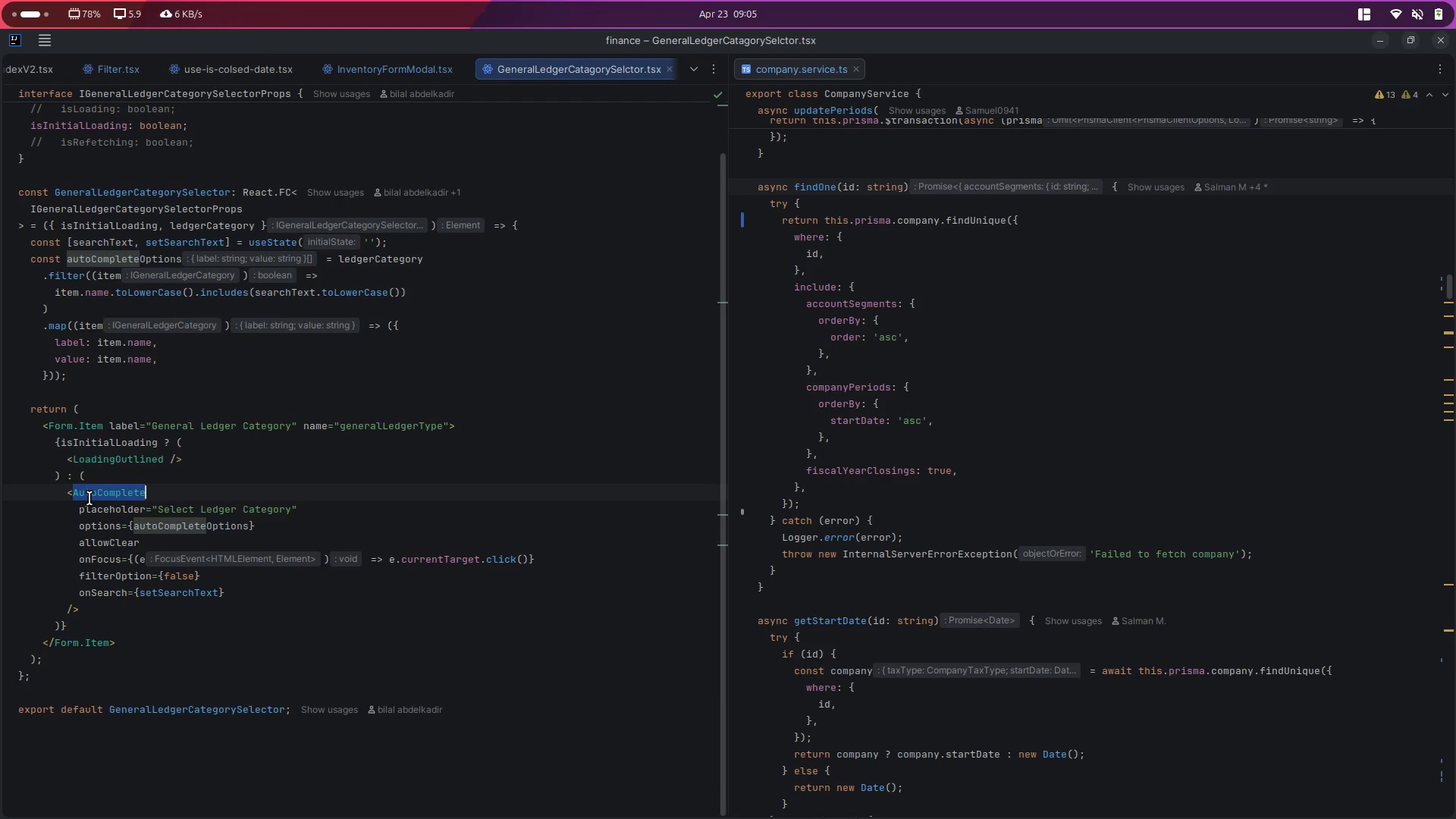 
scroll: coordinate [89, 498], scroll_direction: up, amount: 30.0
 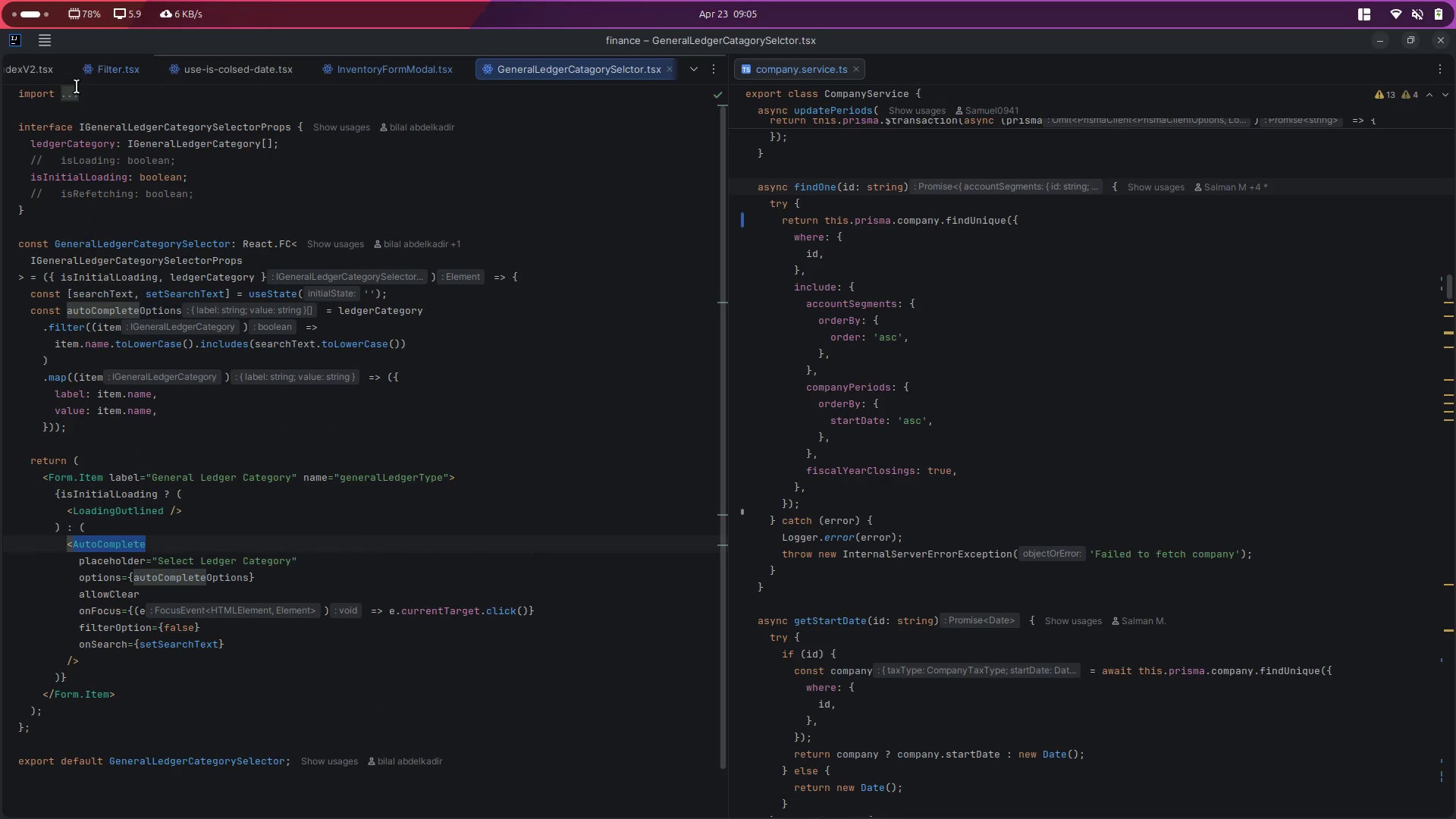 
left_click([65, 98])
 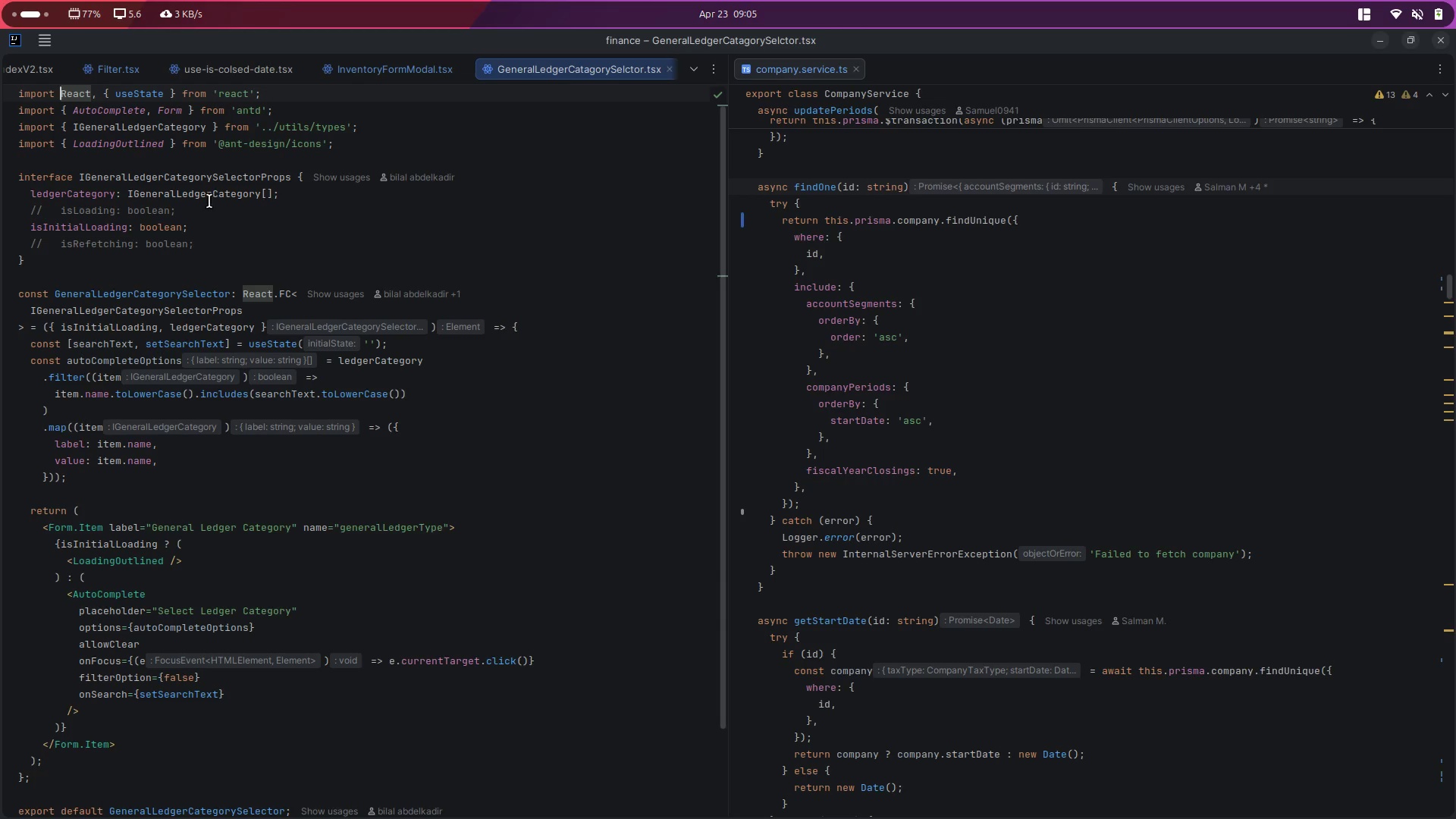 
scroll: coordinate [290, 490], scroll_direction: down, amount: 2.0
 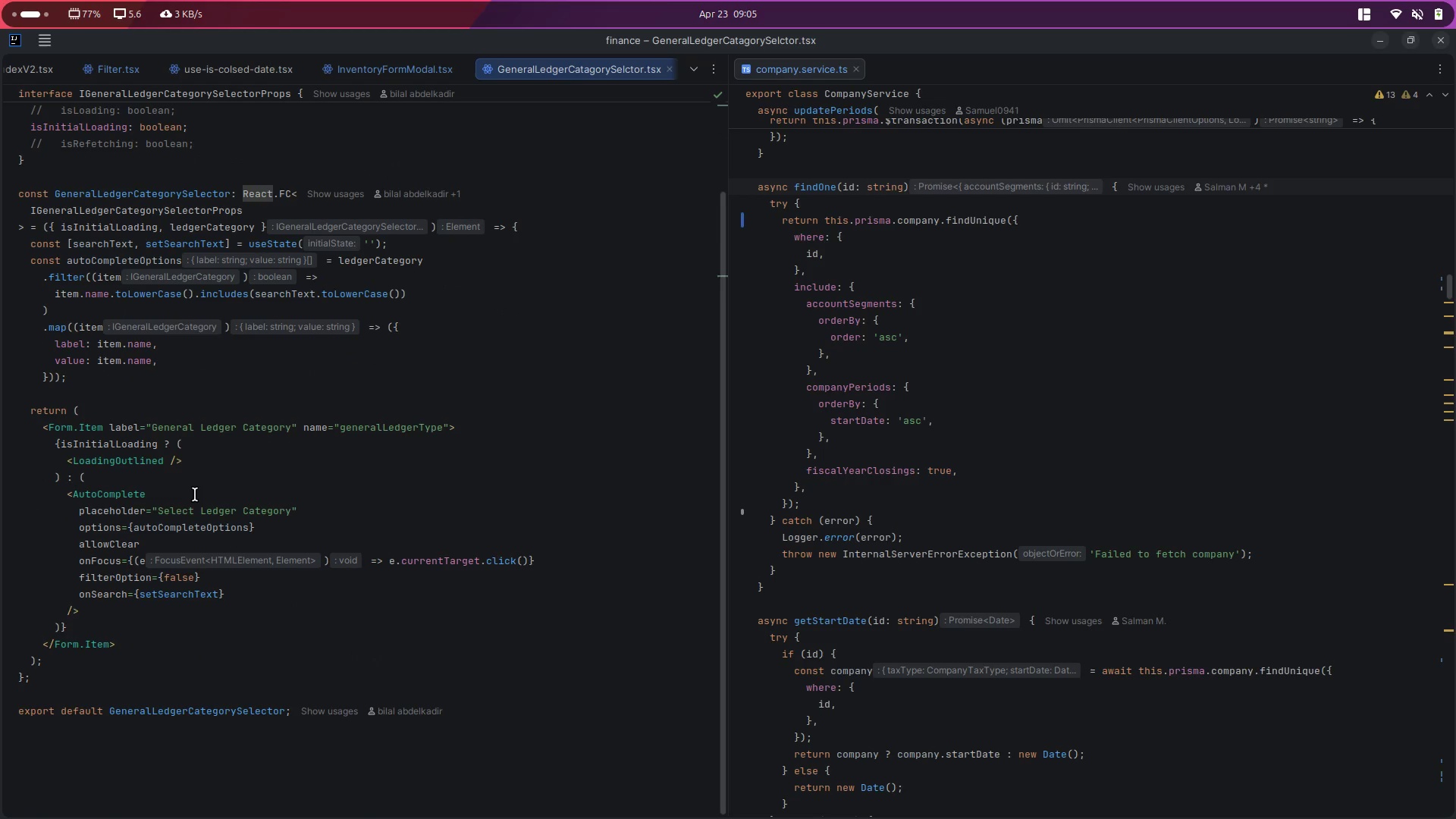 
left_click([195, 494])
 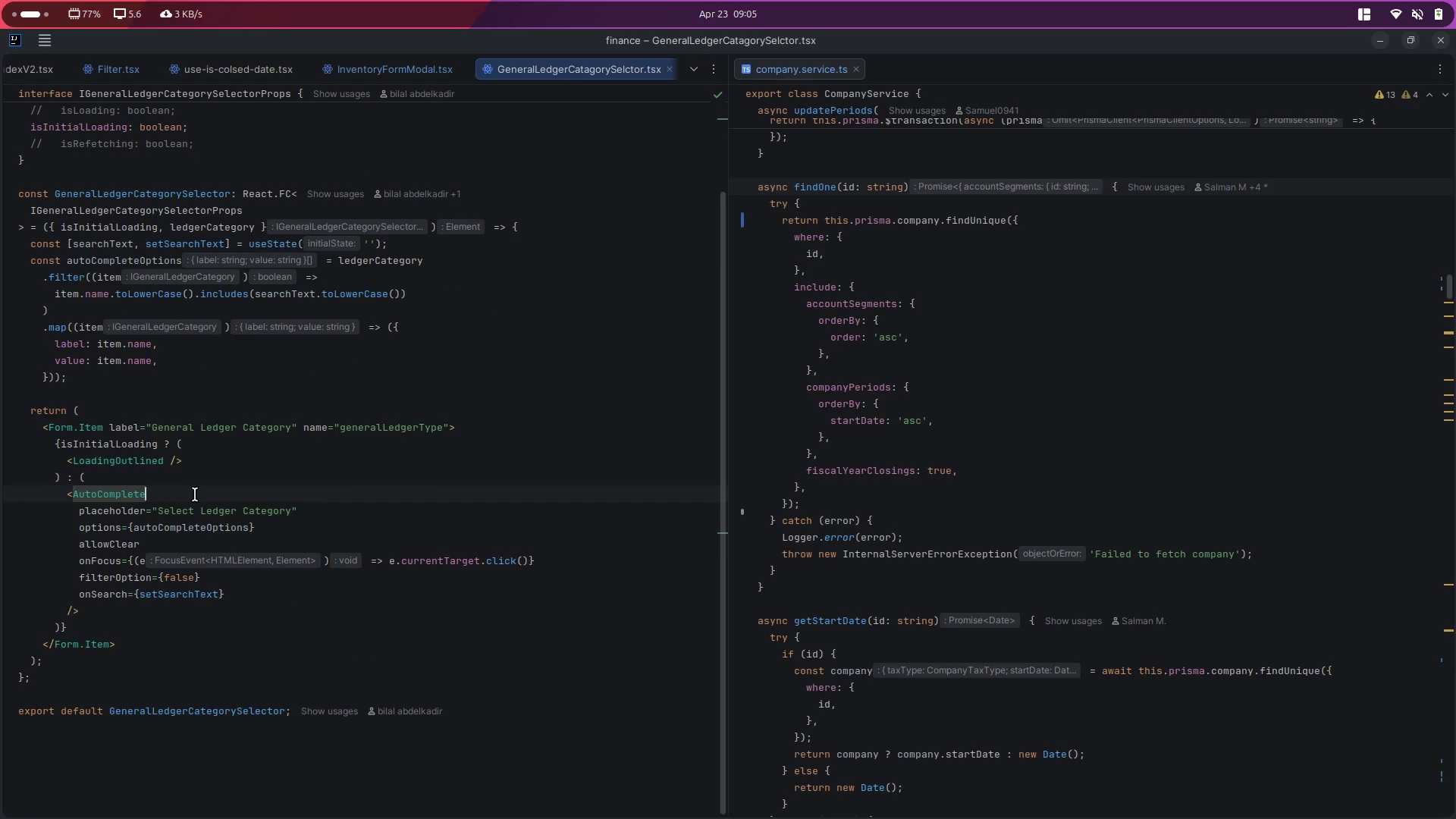 
key(Quote)
 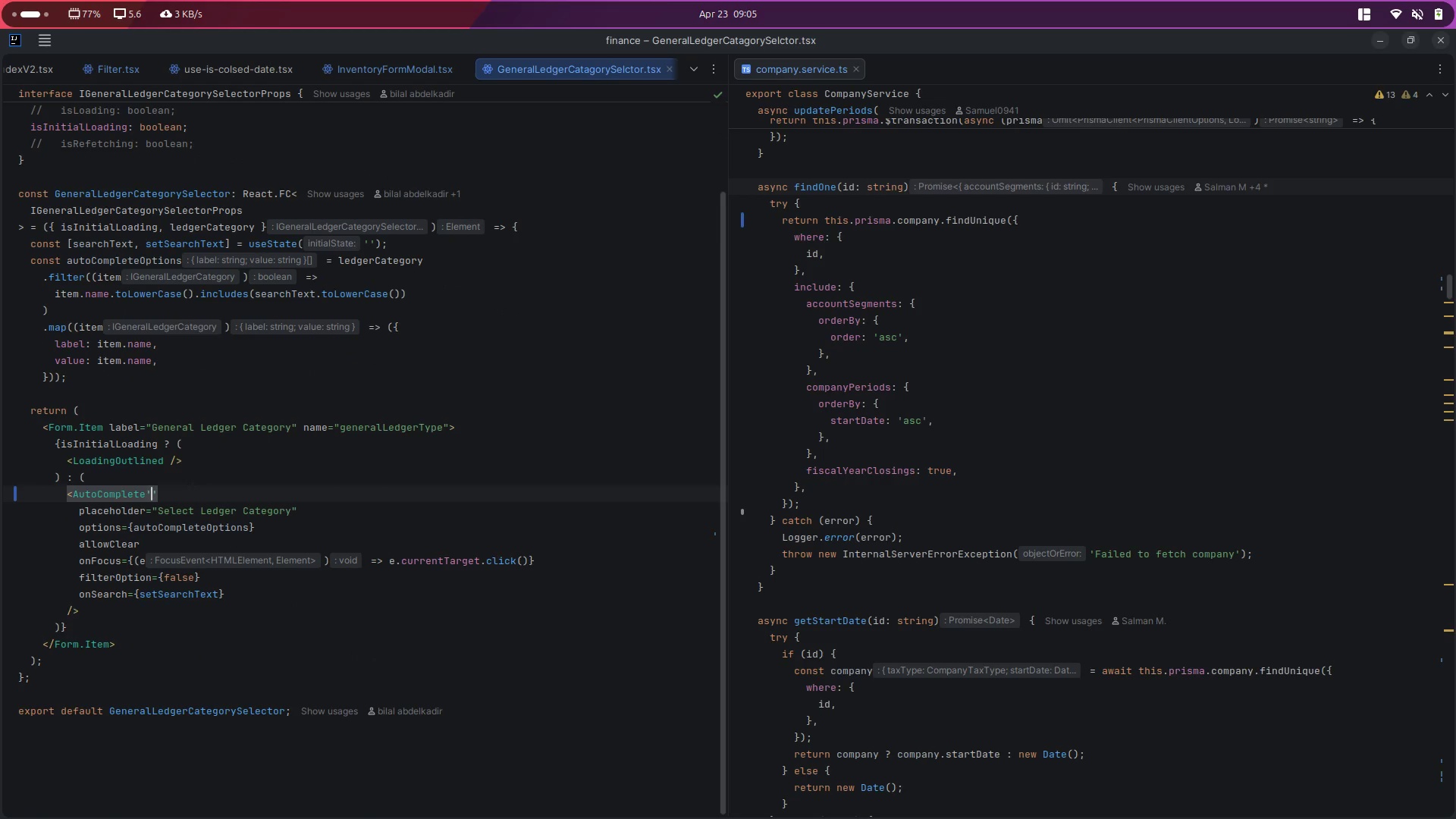 
key(Control+Z)
 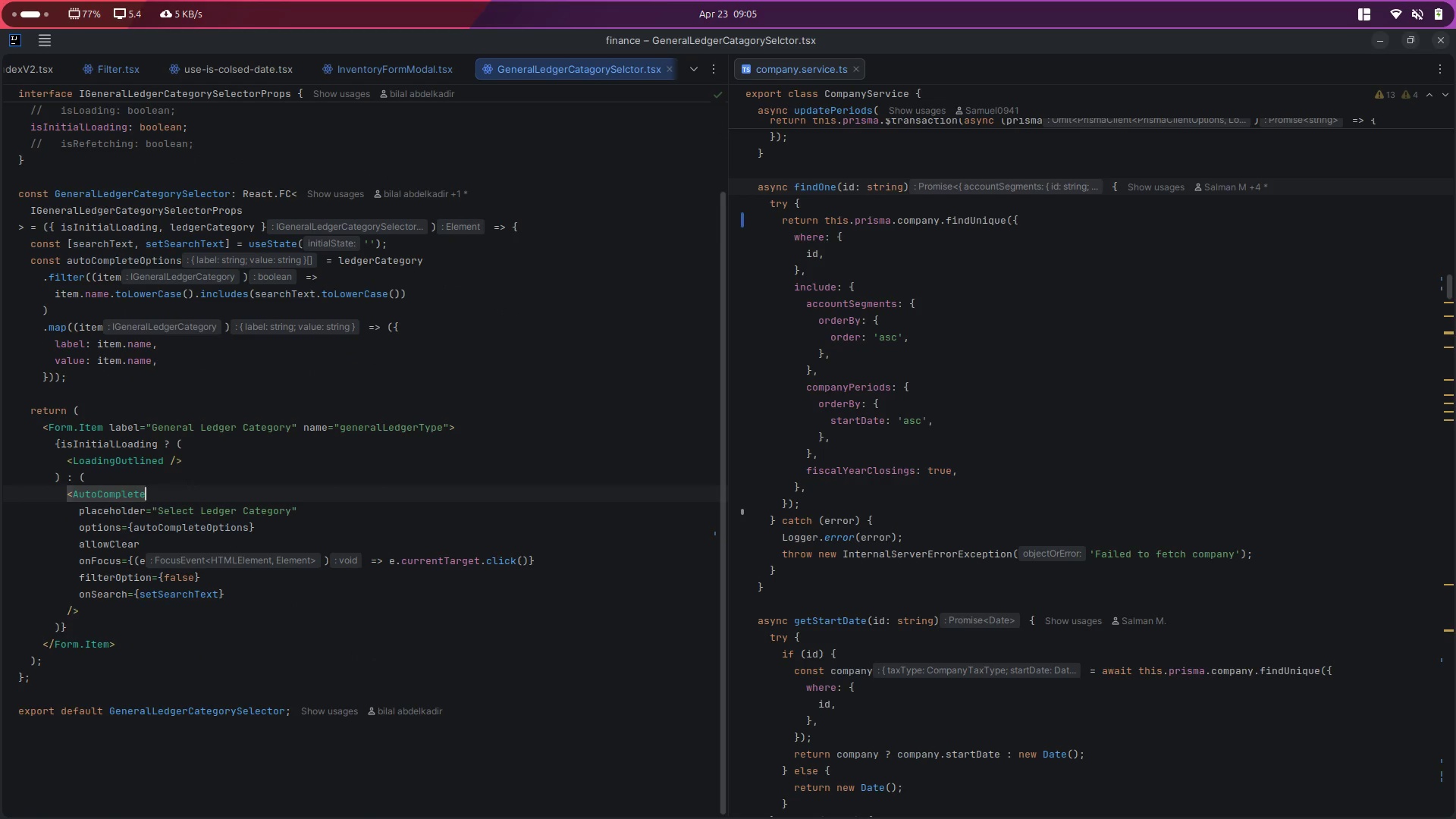 
key(Enter)
 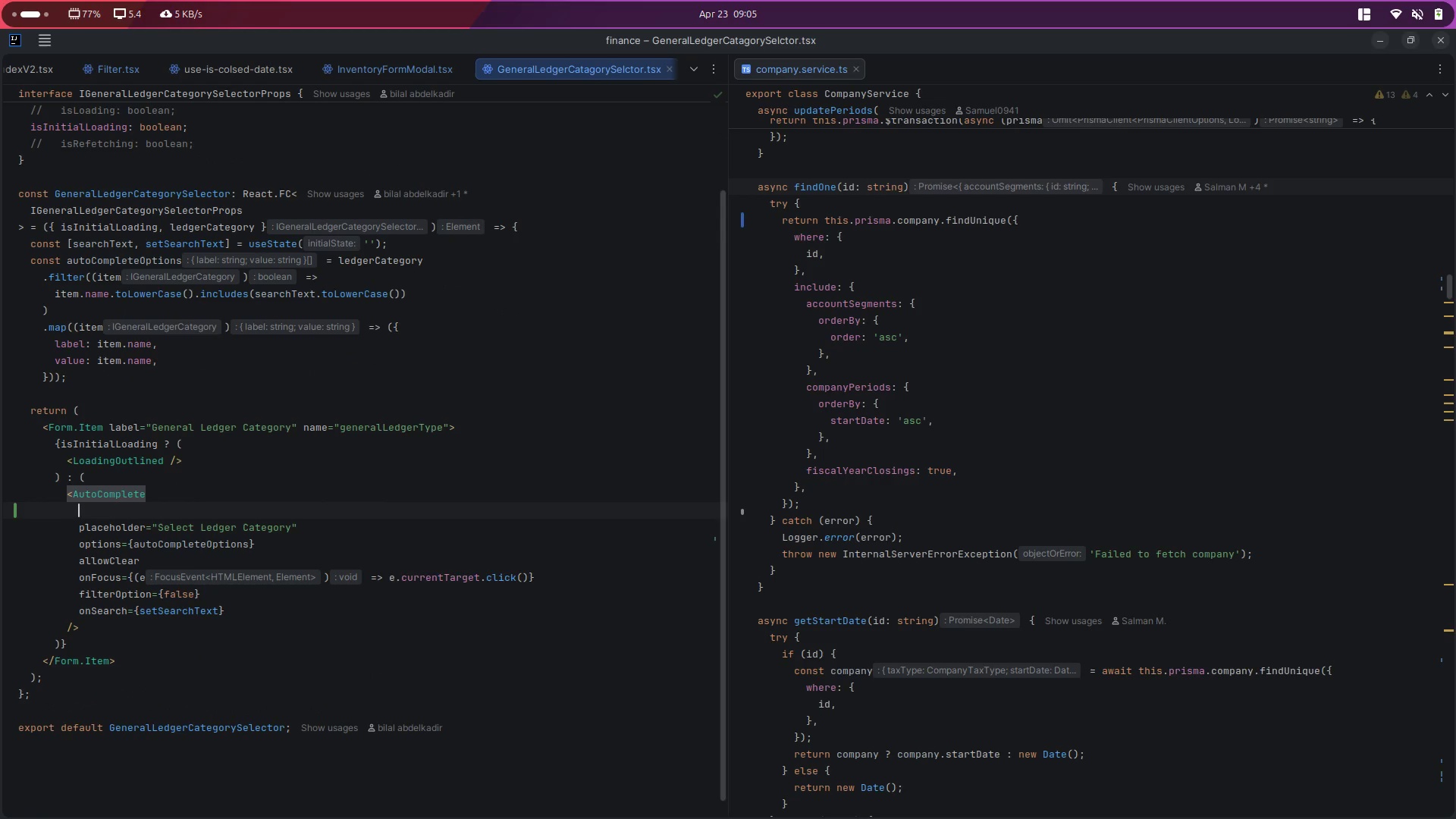 
type(loa)
 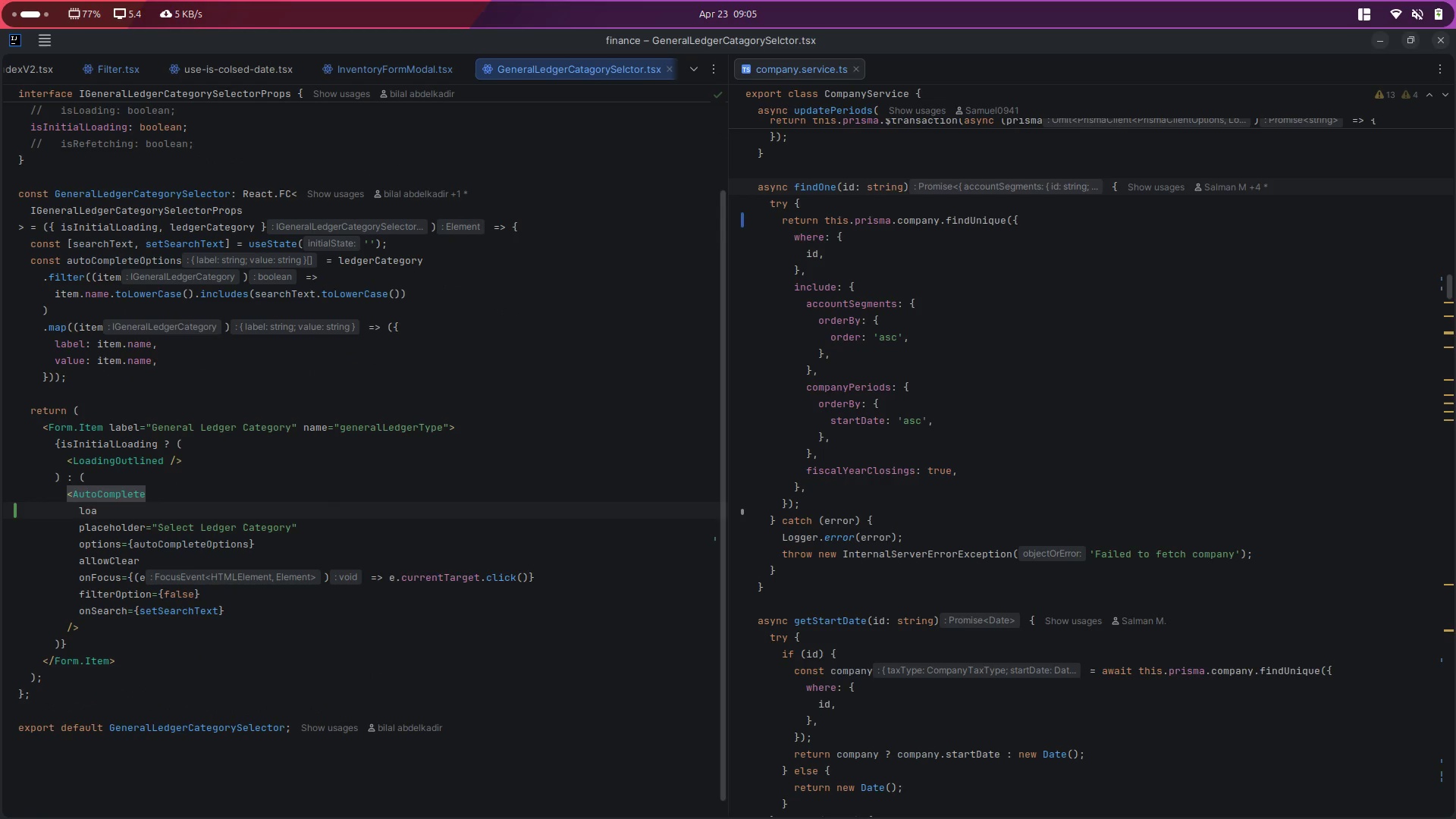 
key(Control+Space)
 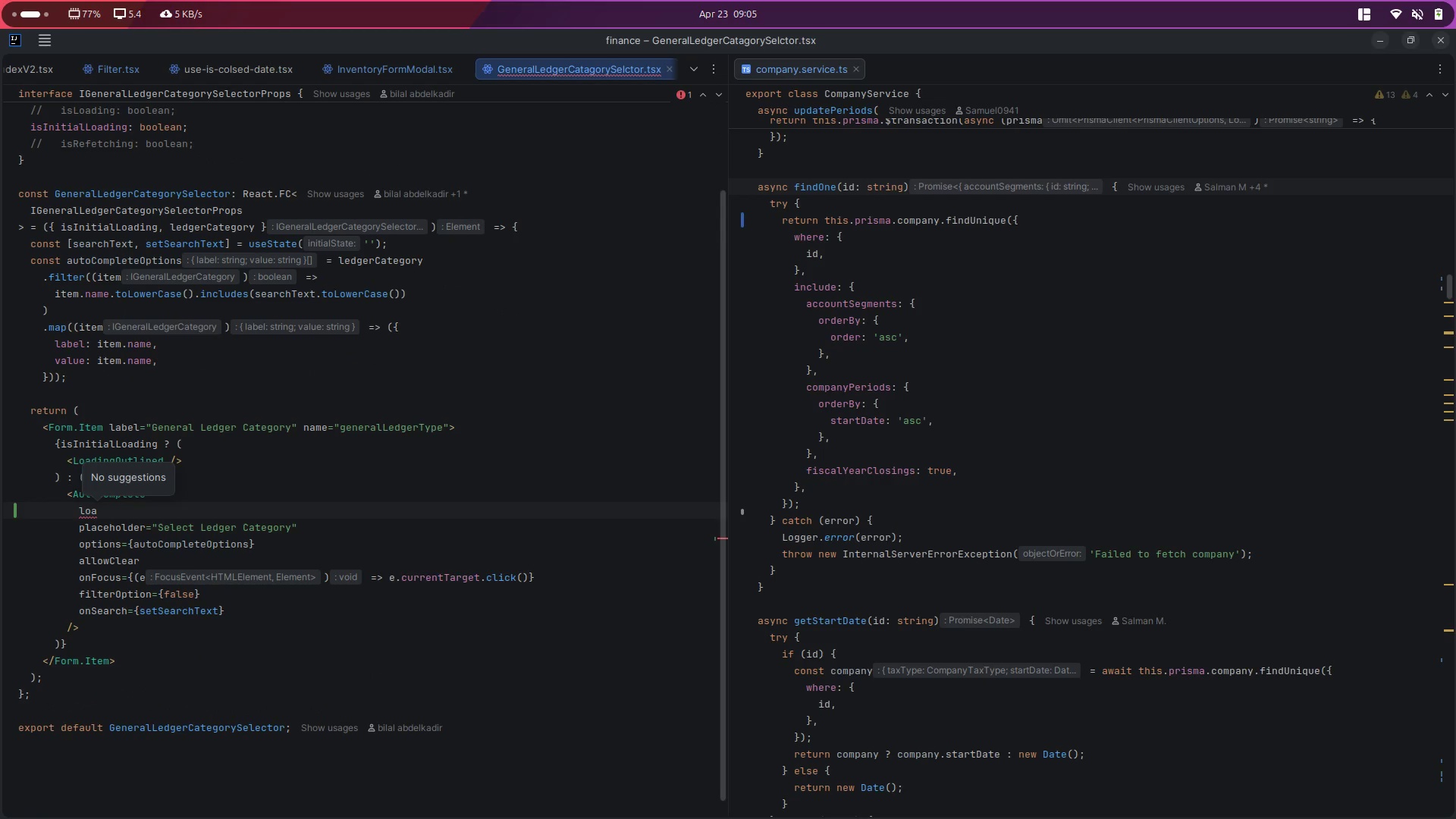 
key(Backspace)
 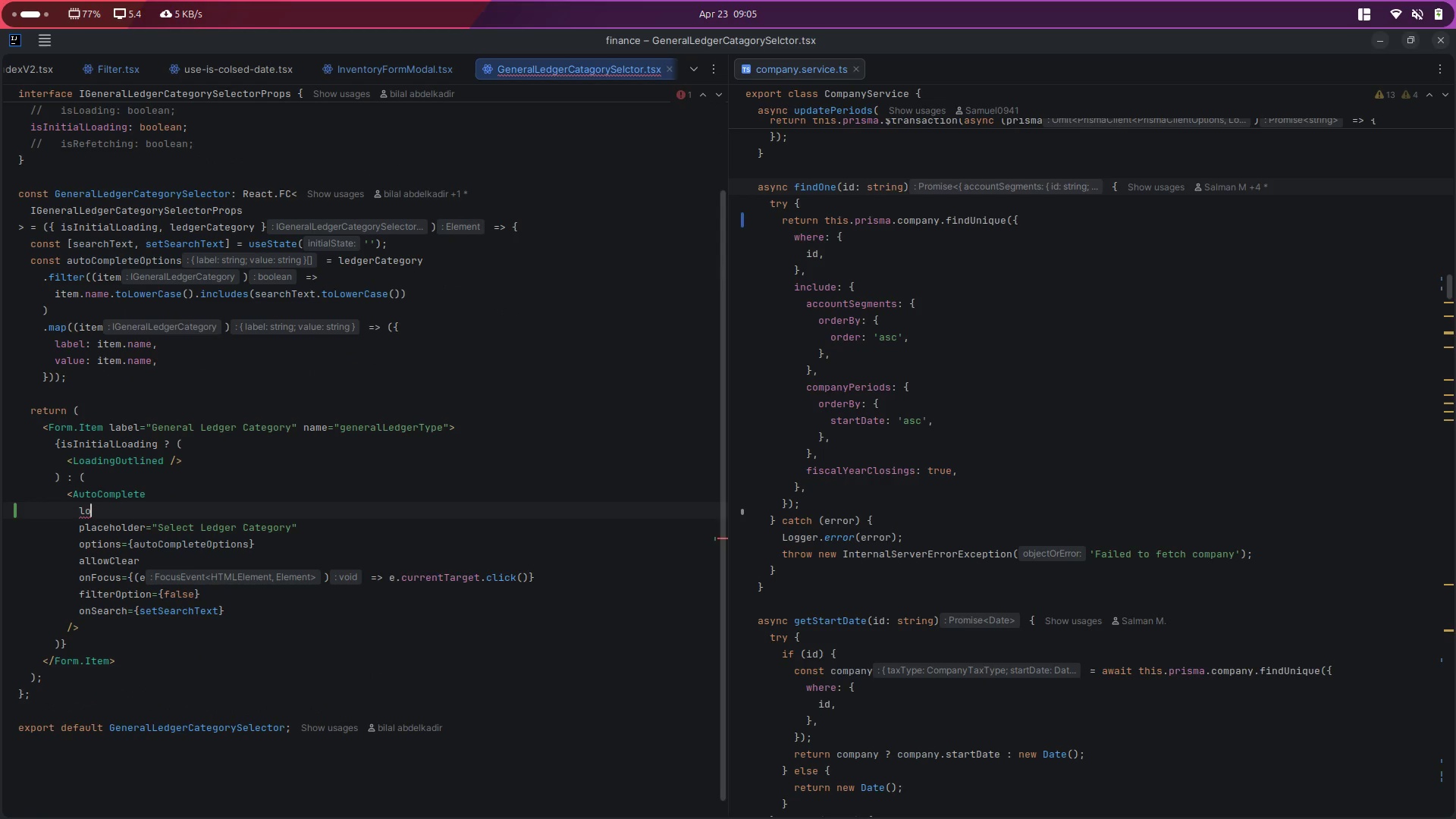 
key(Backspace)
 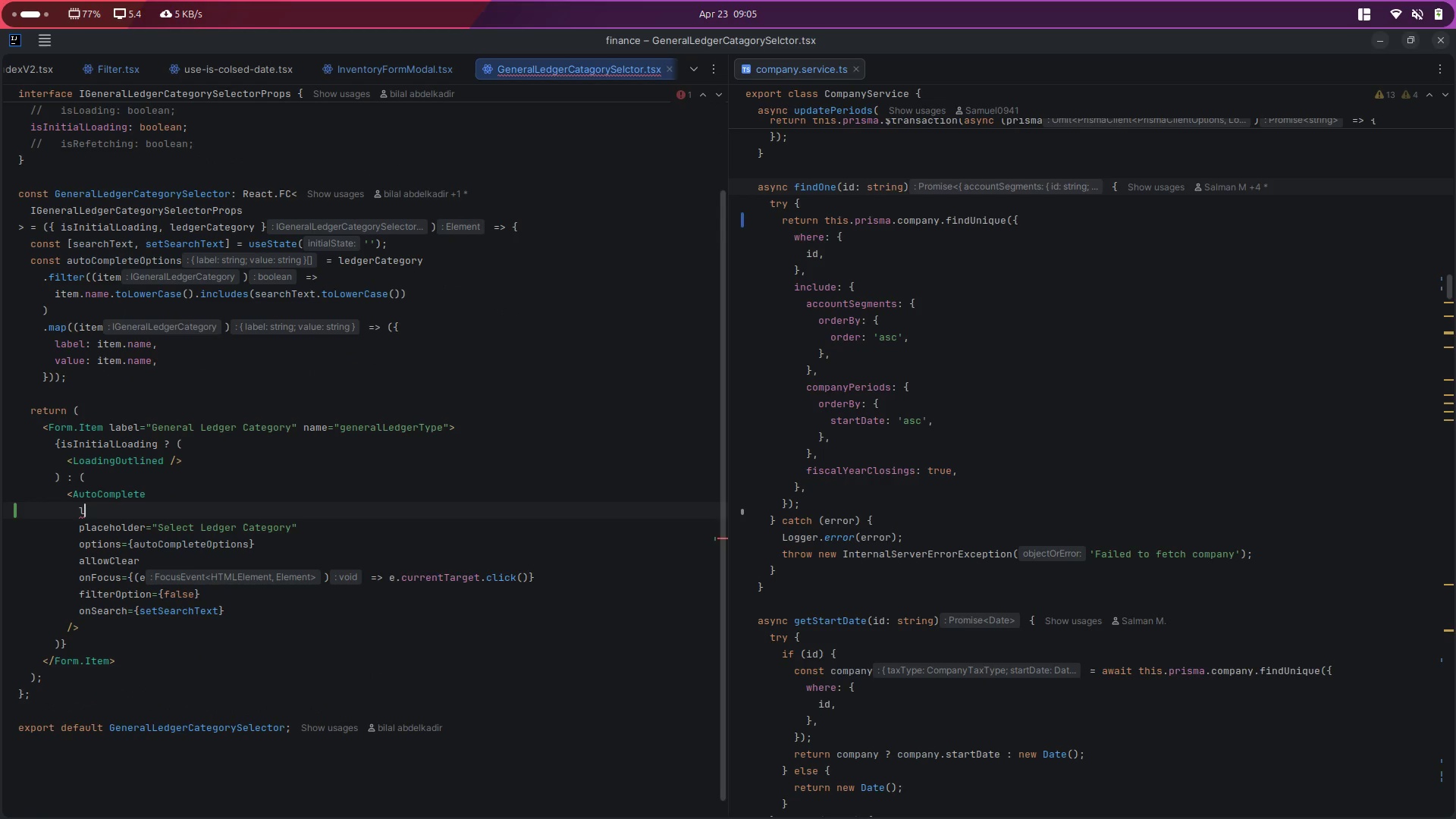 
key(Backspace)
 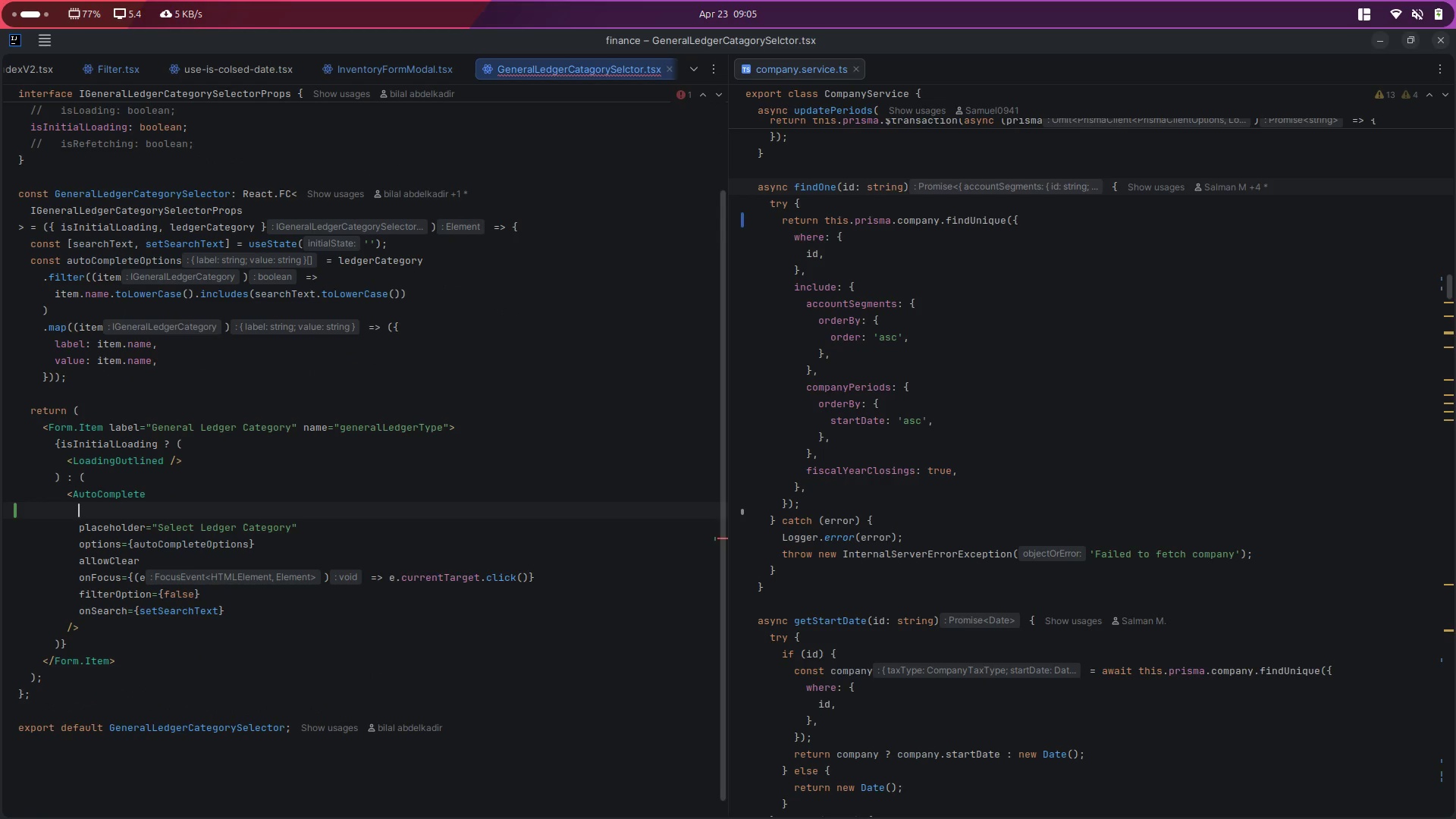 
key(Control+Space)
 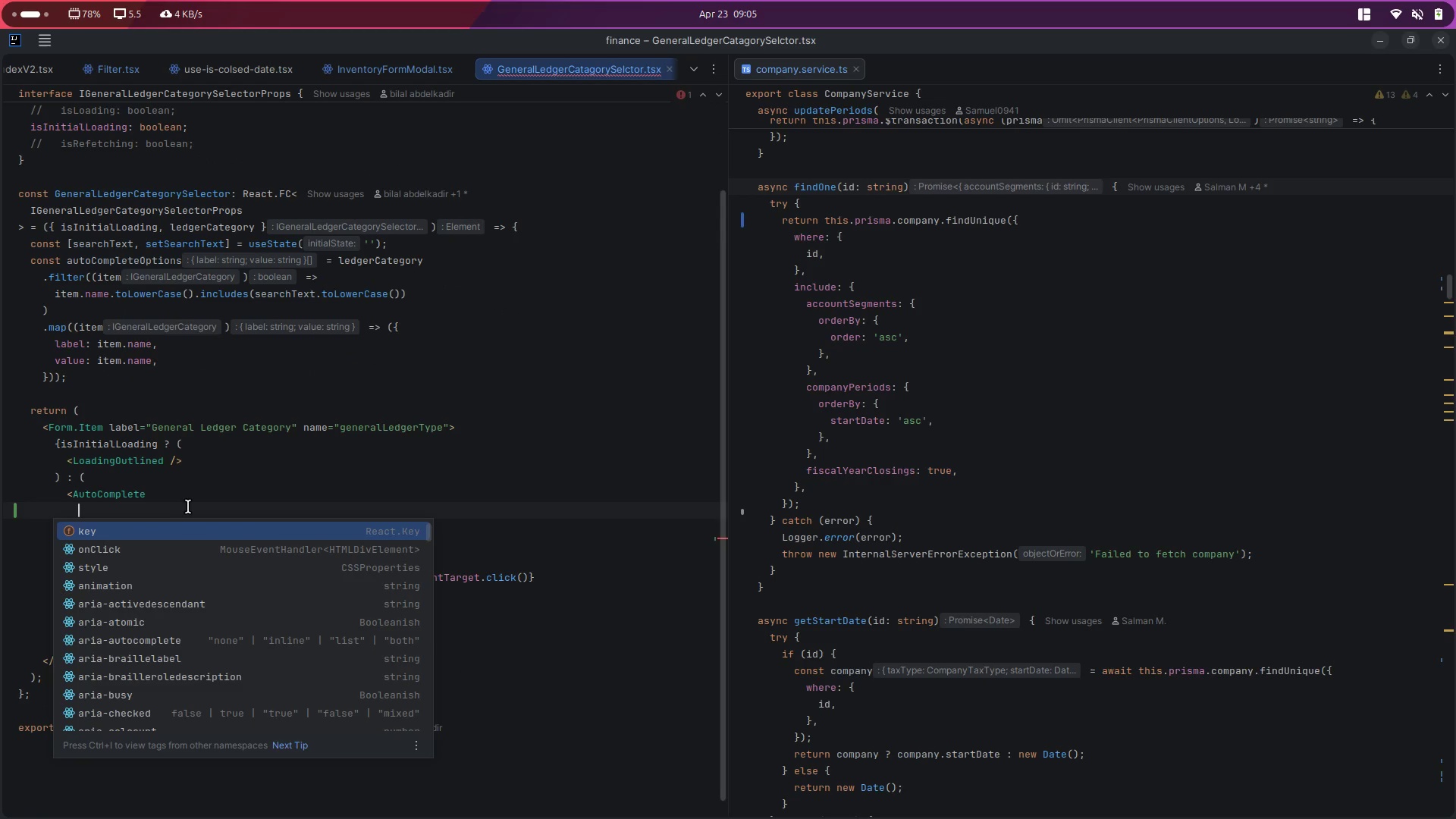 
type(lo)
key(Backspace)
key(Backspace)
 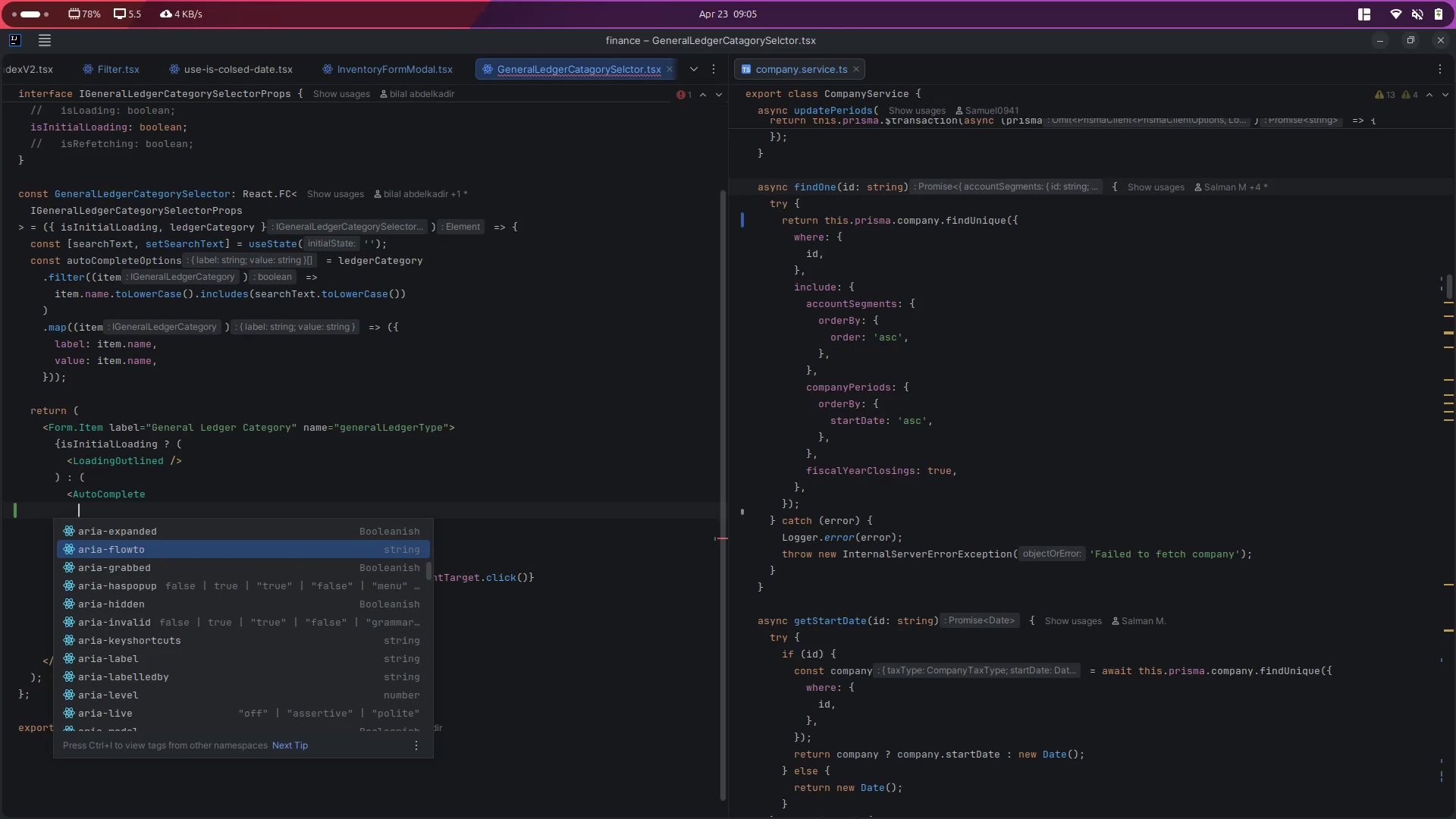 
key(Control+X)
 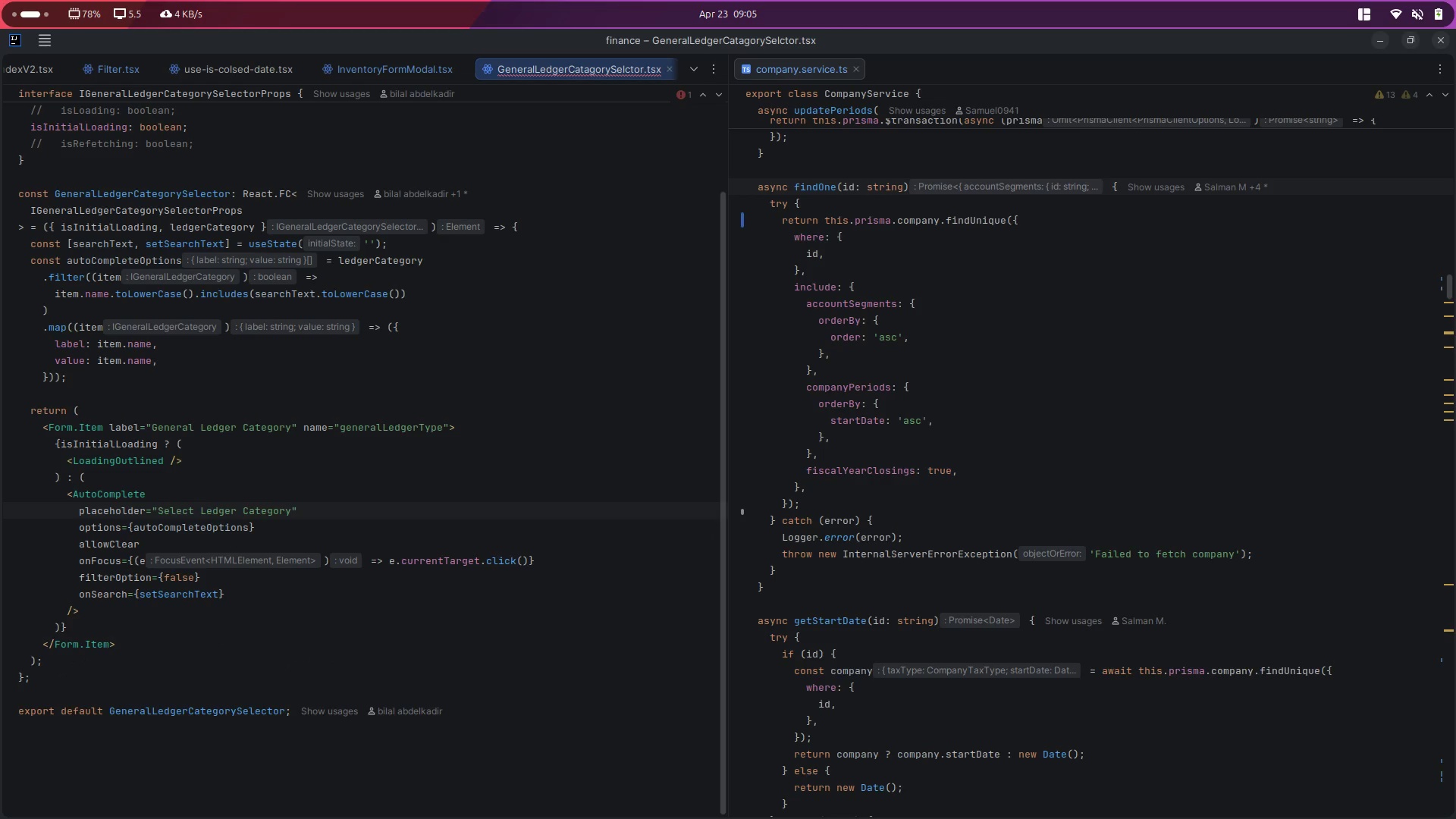 
hold_key(key=ControlLeft, duration=1.6)
 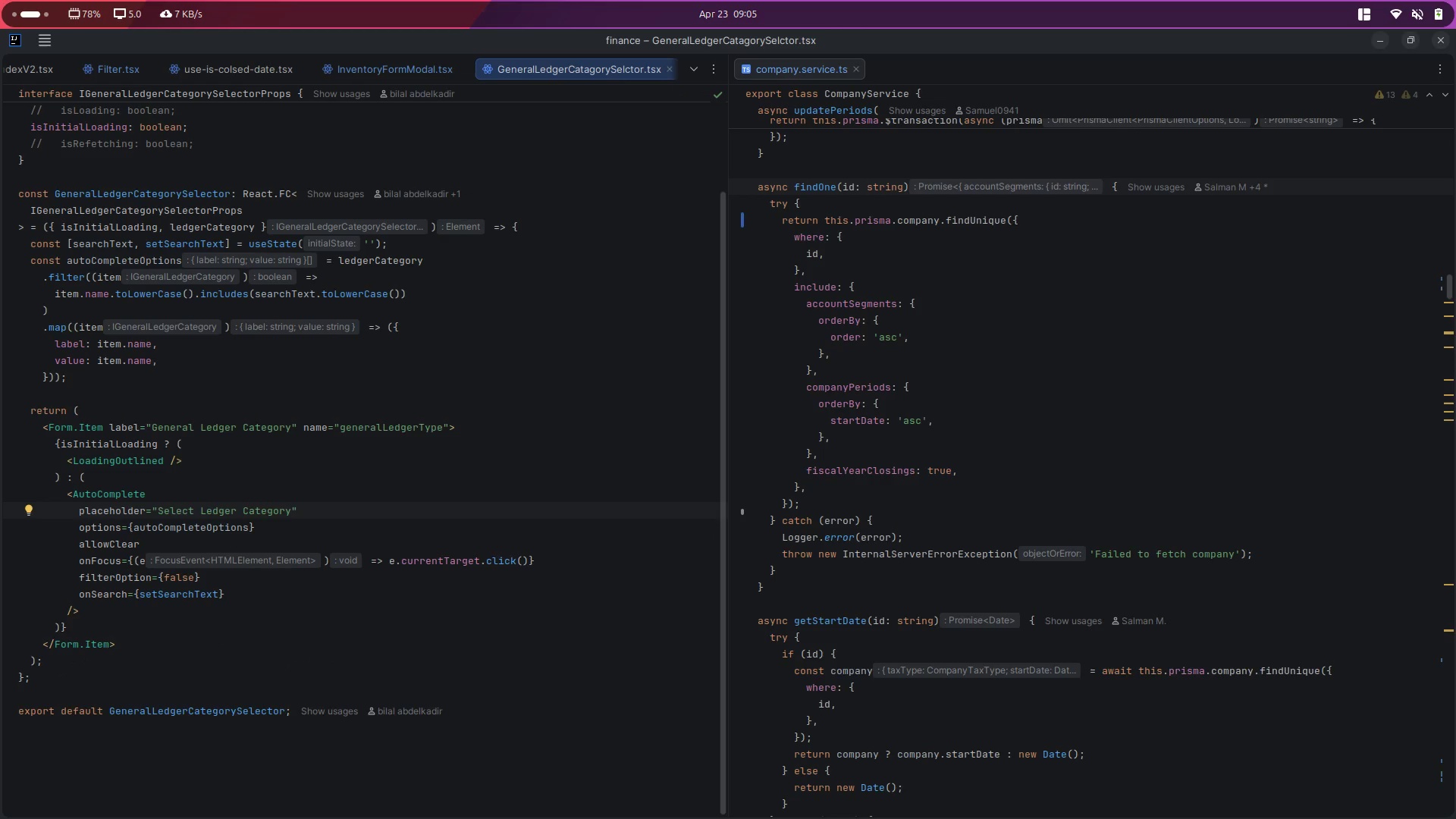 
key(Control+Z)
 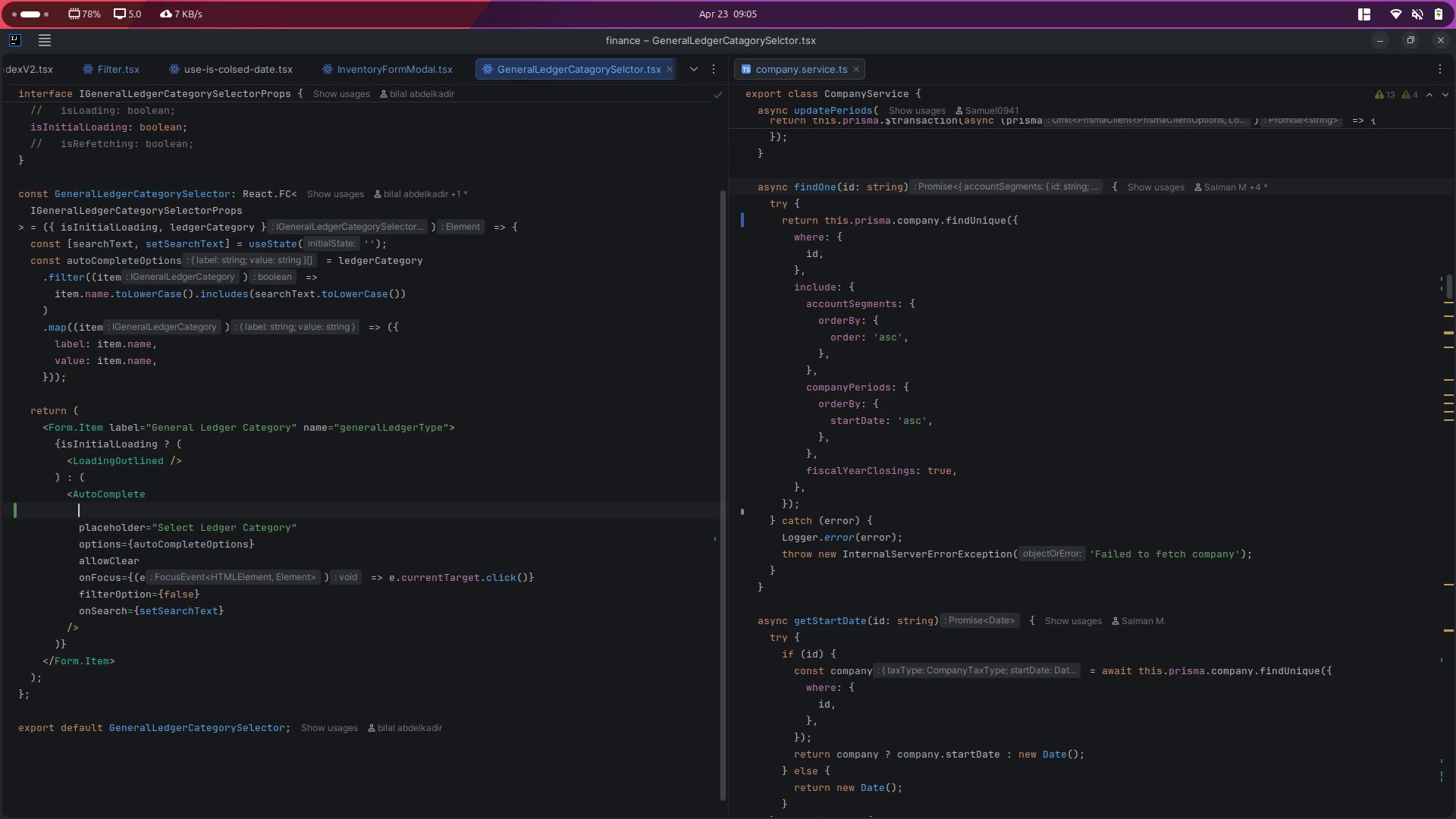 
key(Control+X)
 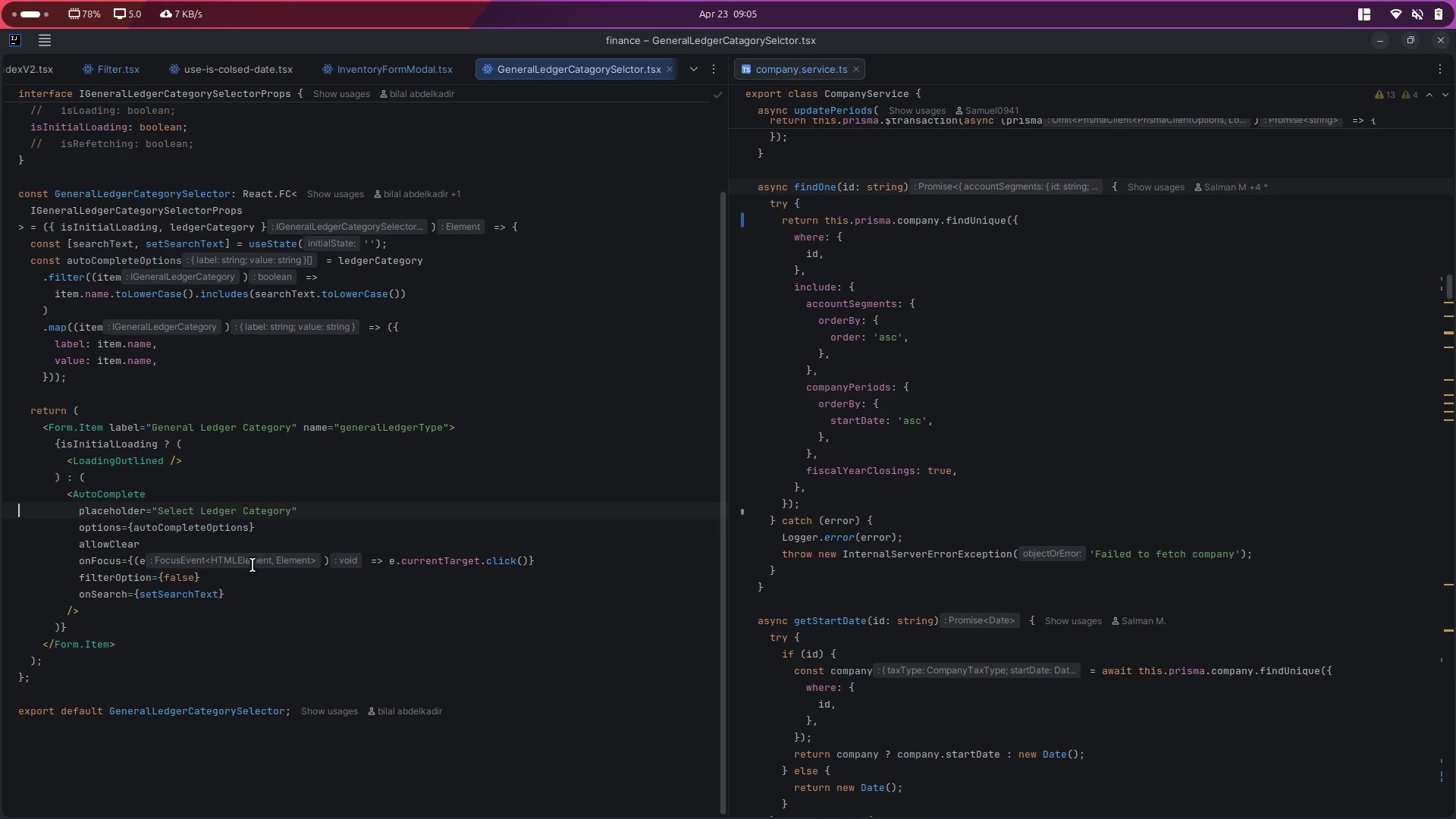 
left_click([302, 643])
 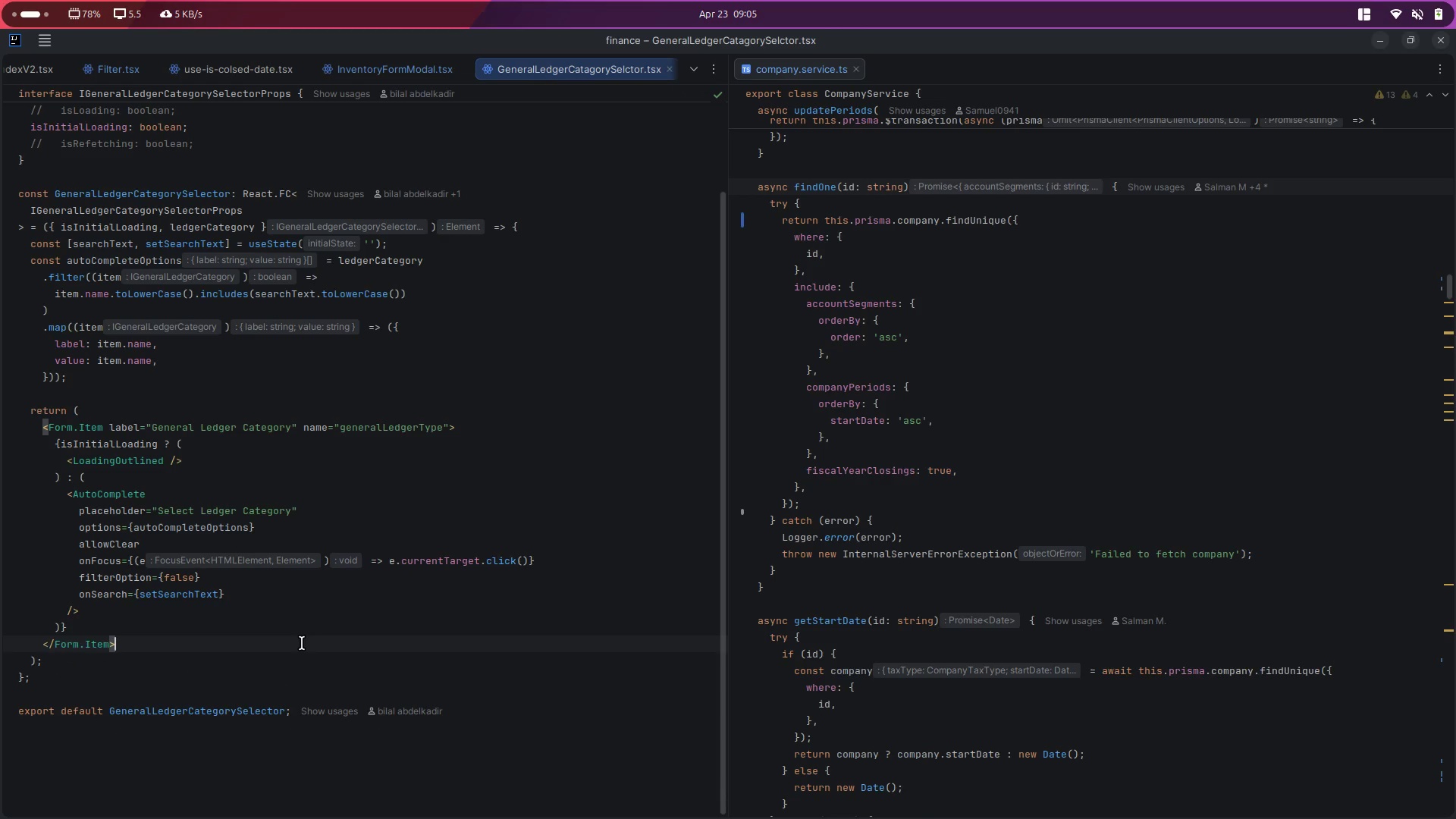 
key(Control+ControlLeft)
 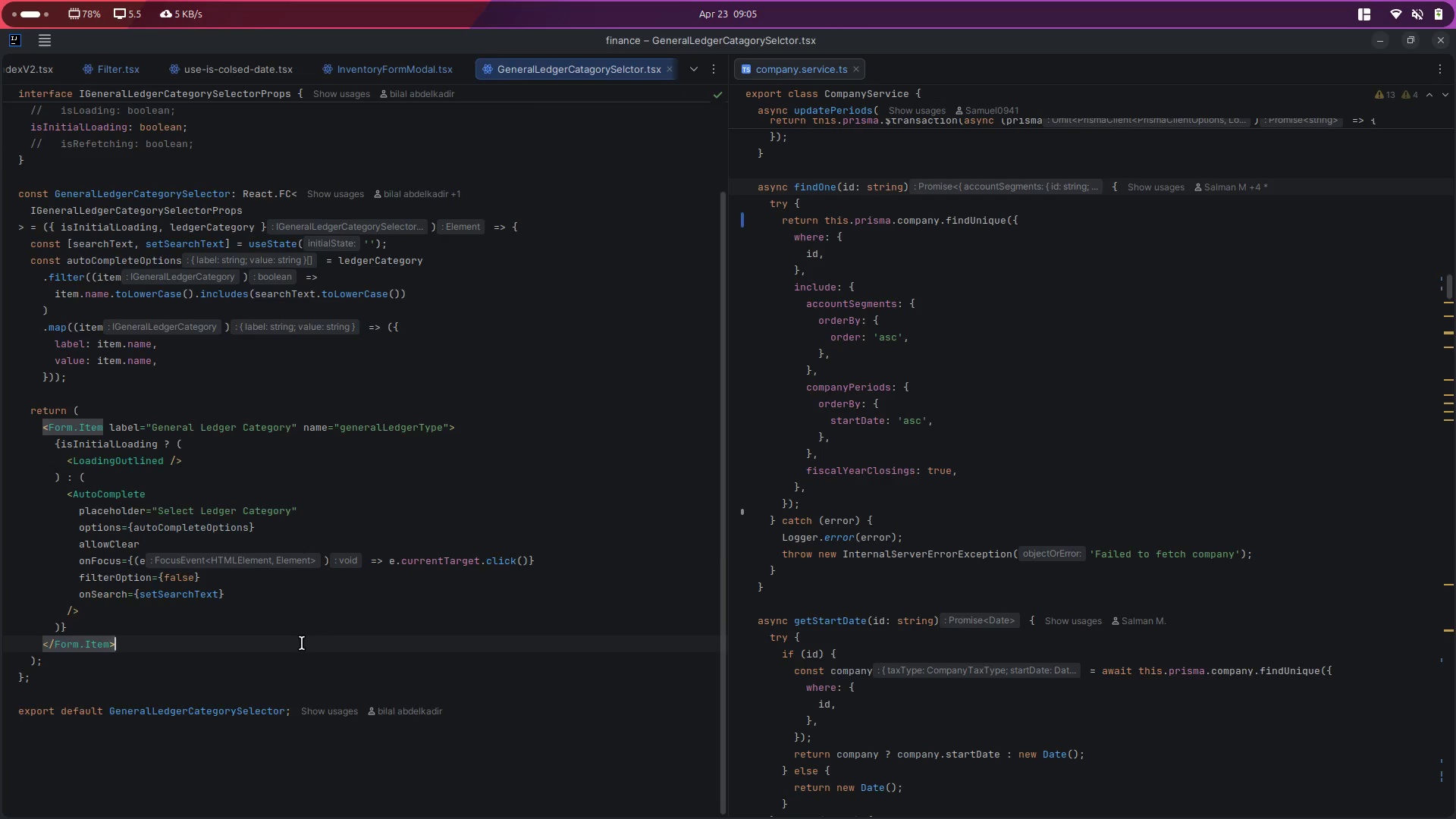 
key(Control+W)
 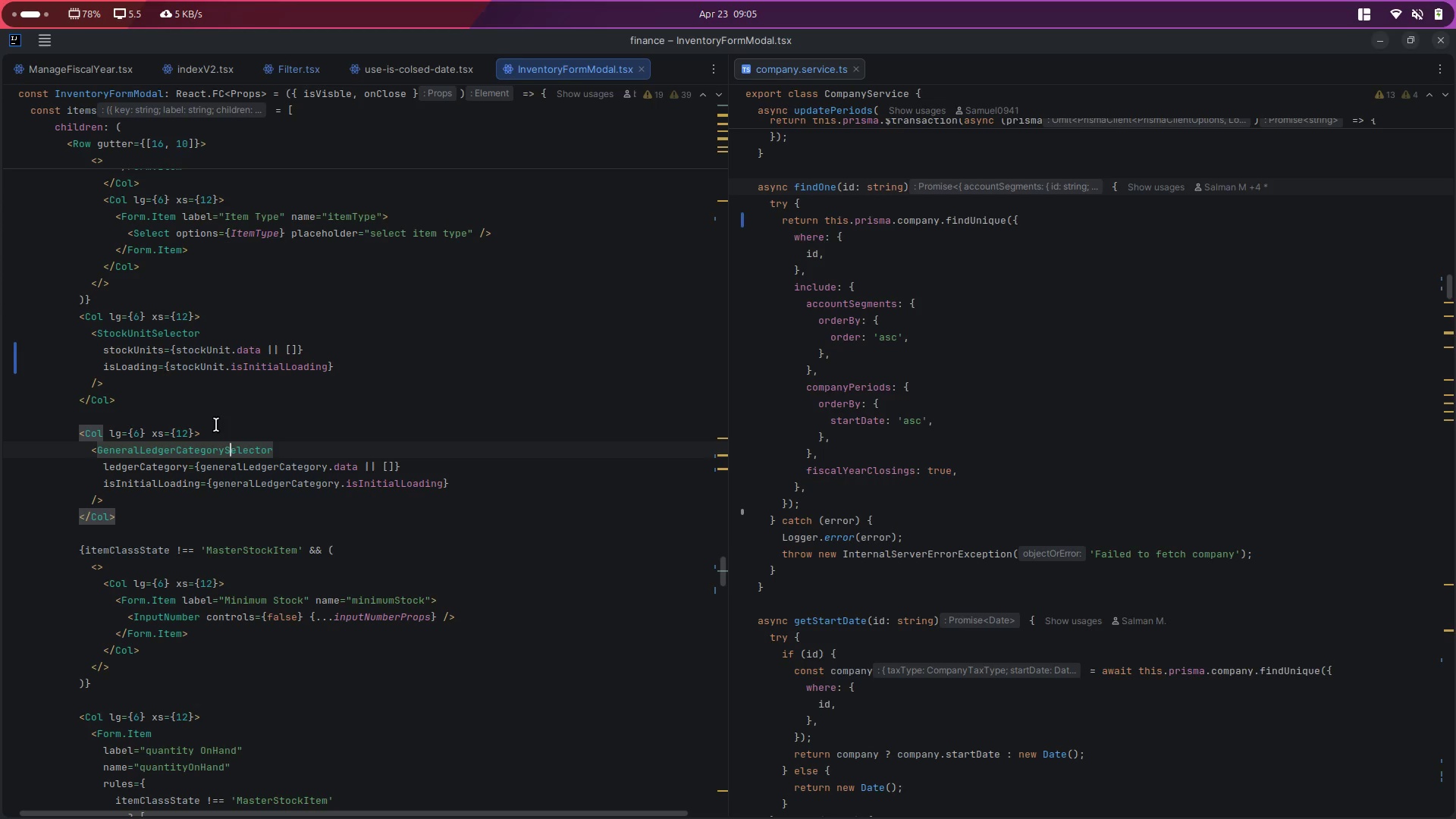 
left_click_drag(start_coordinate=[188, 414], to_coordinate=[242, 540])
 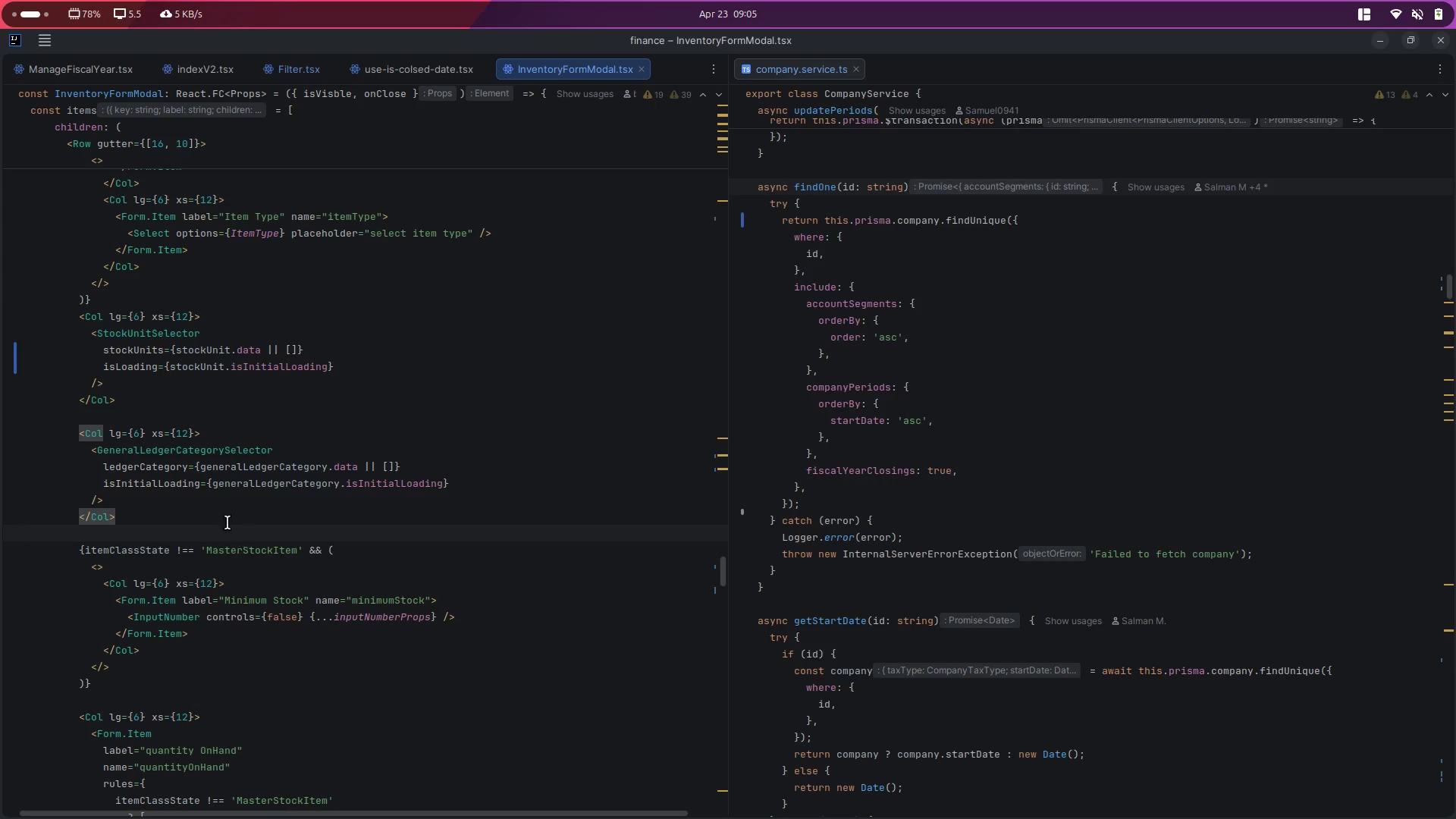 
hold_key(key=ControlLeft, duration=1.16)
left_click([188, 449])
 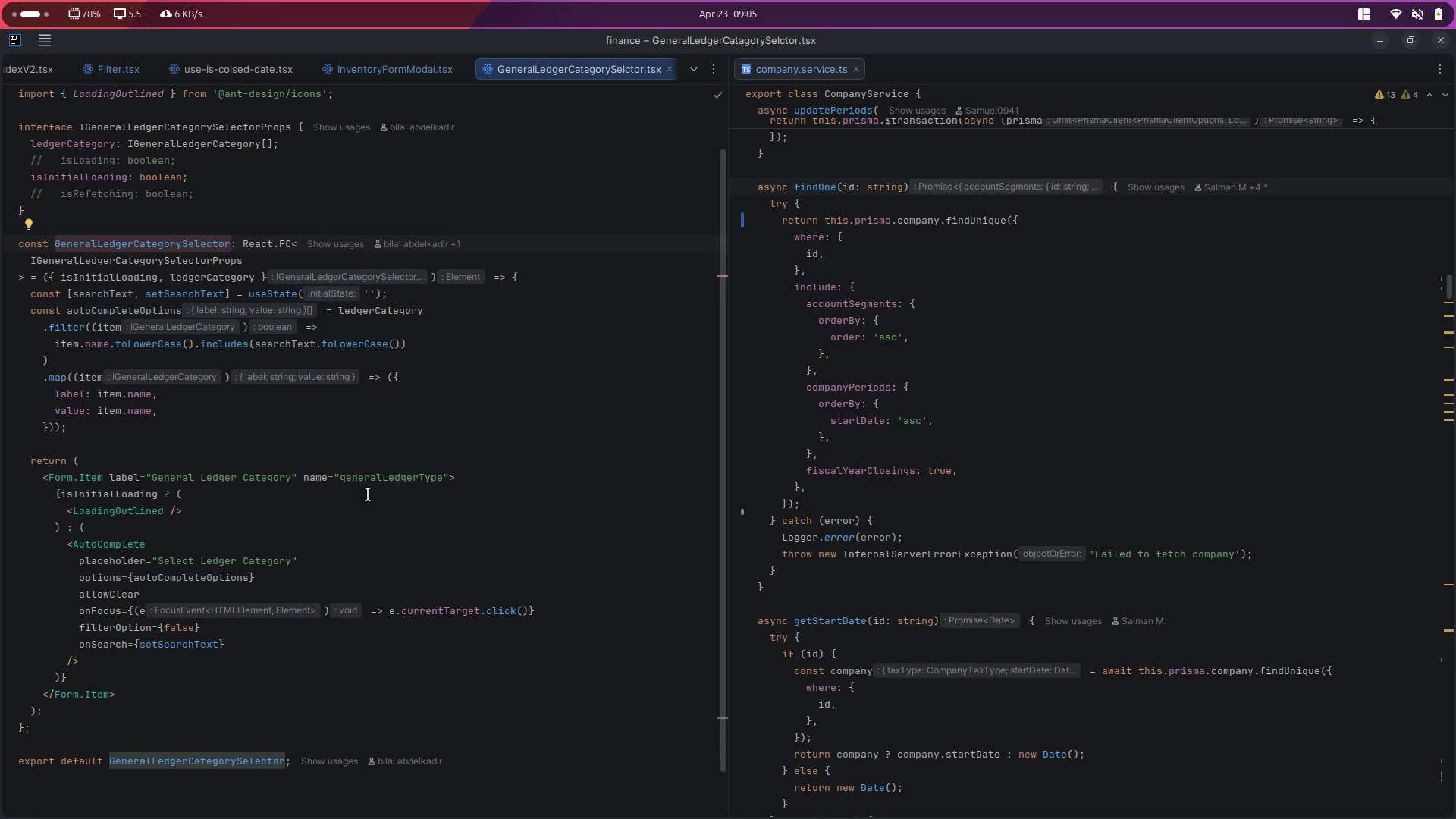 
double_click([382, 475])
 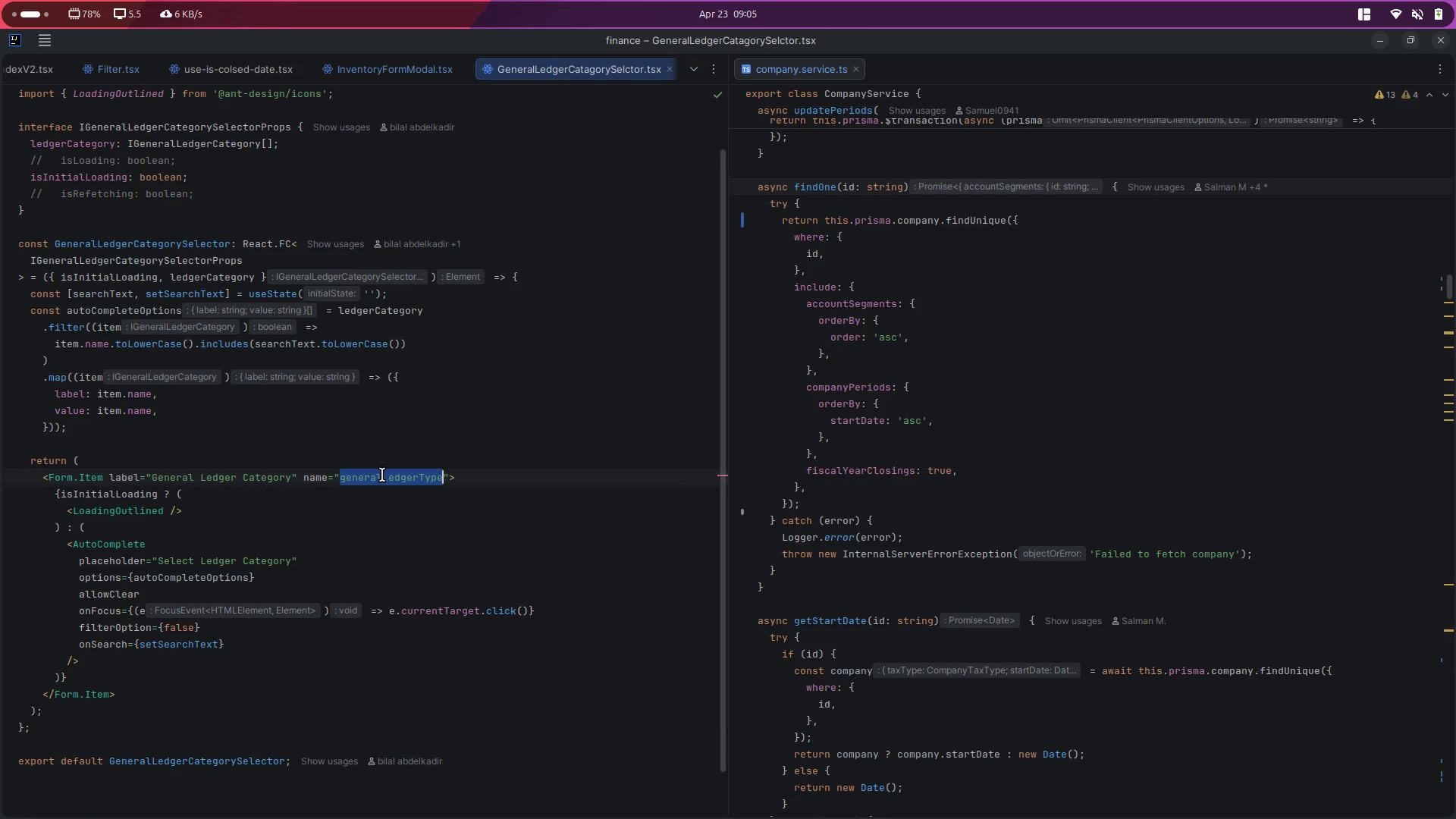 
key(Control+C)
 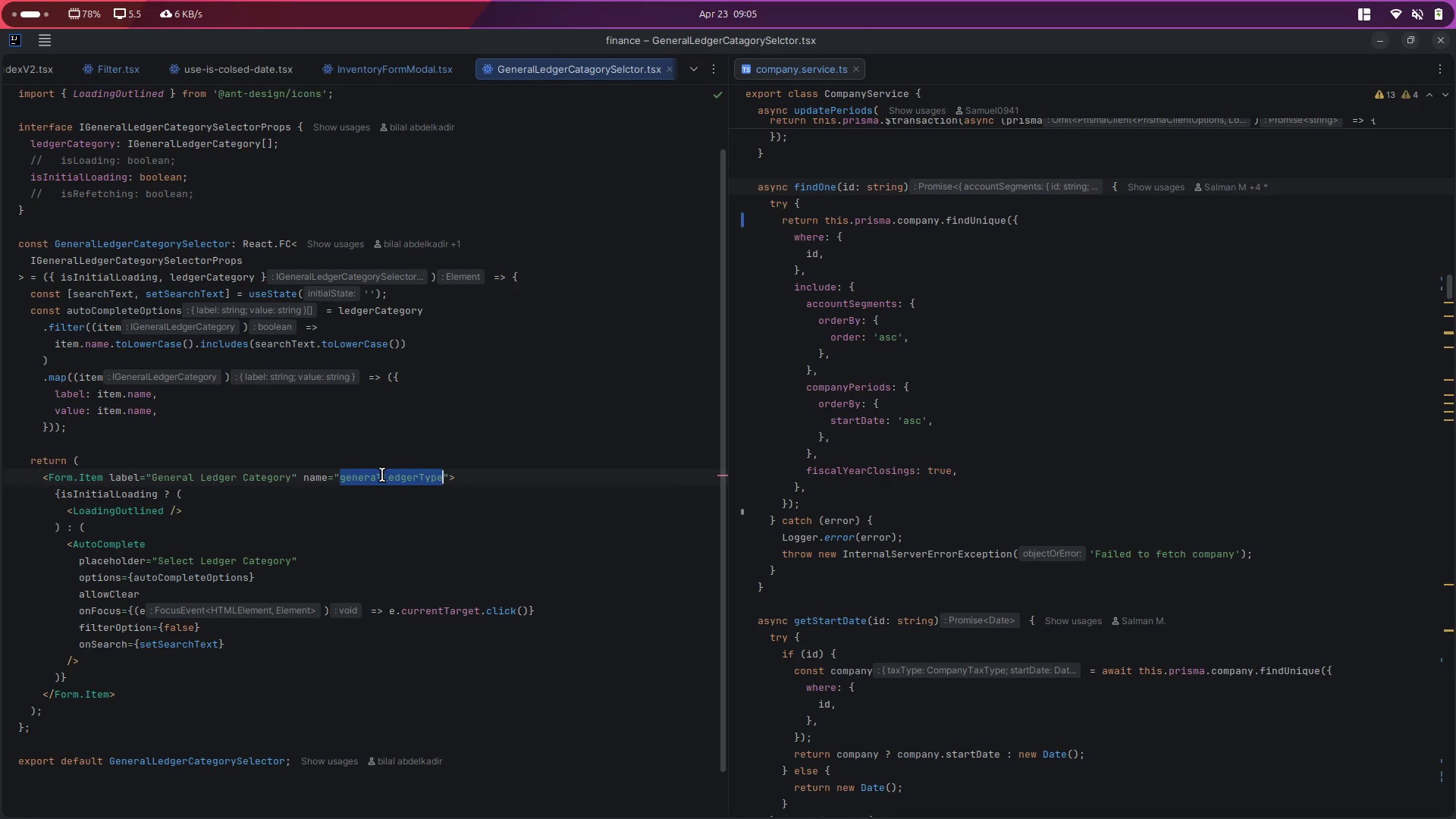 
key(Control+W)
 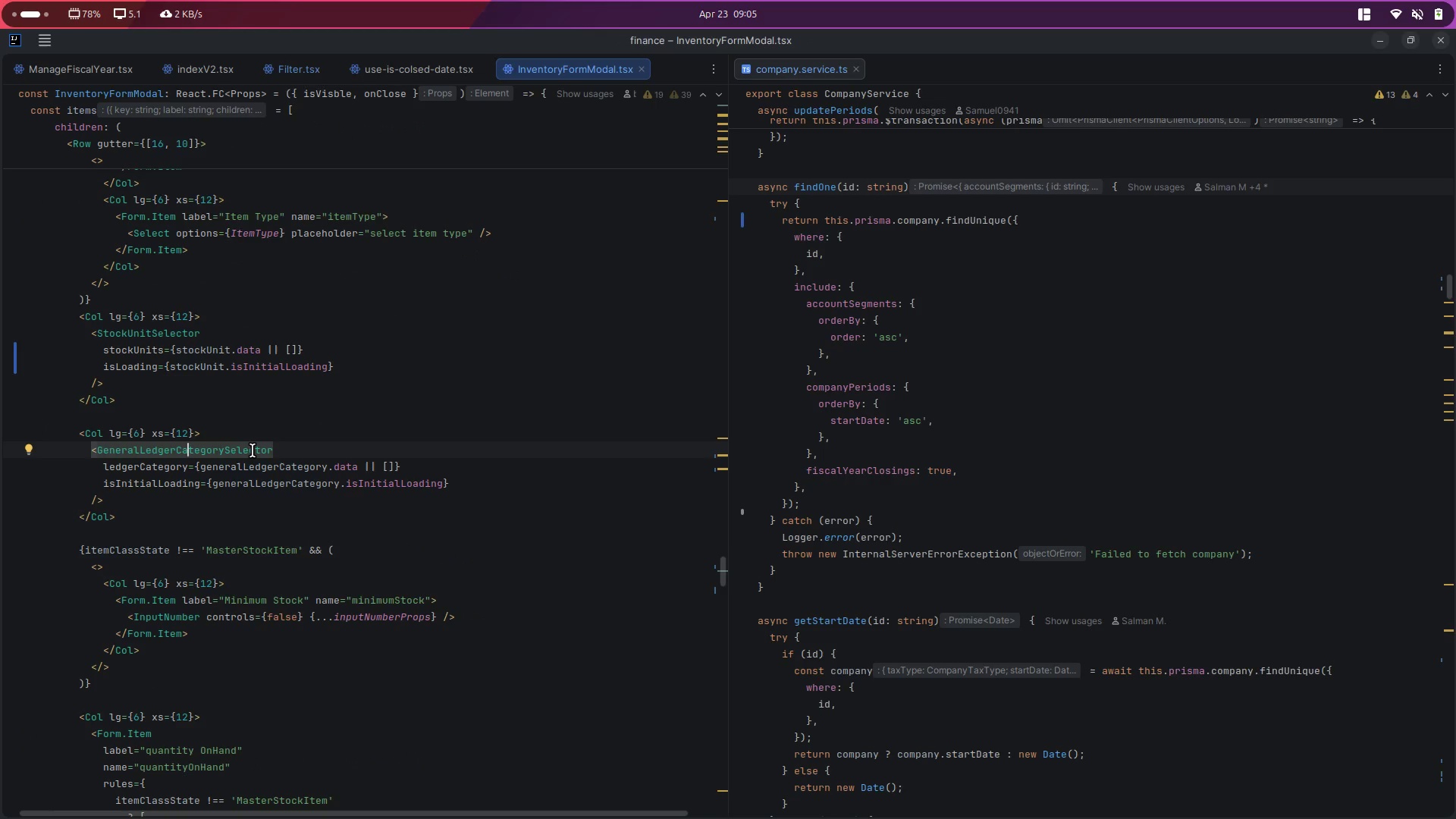 
double_click([253, 450])
 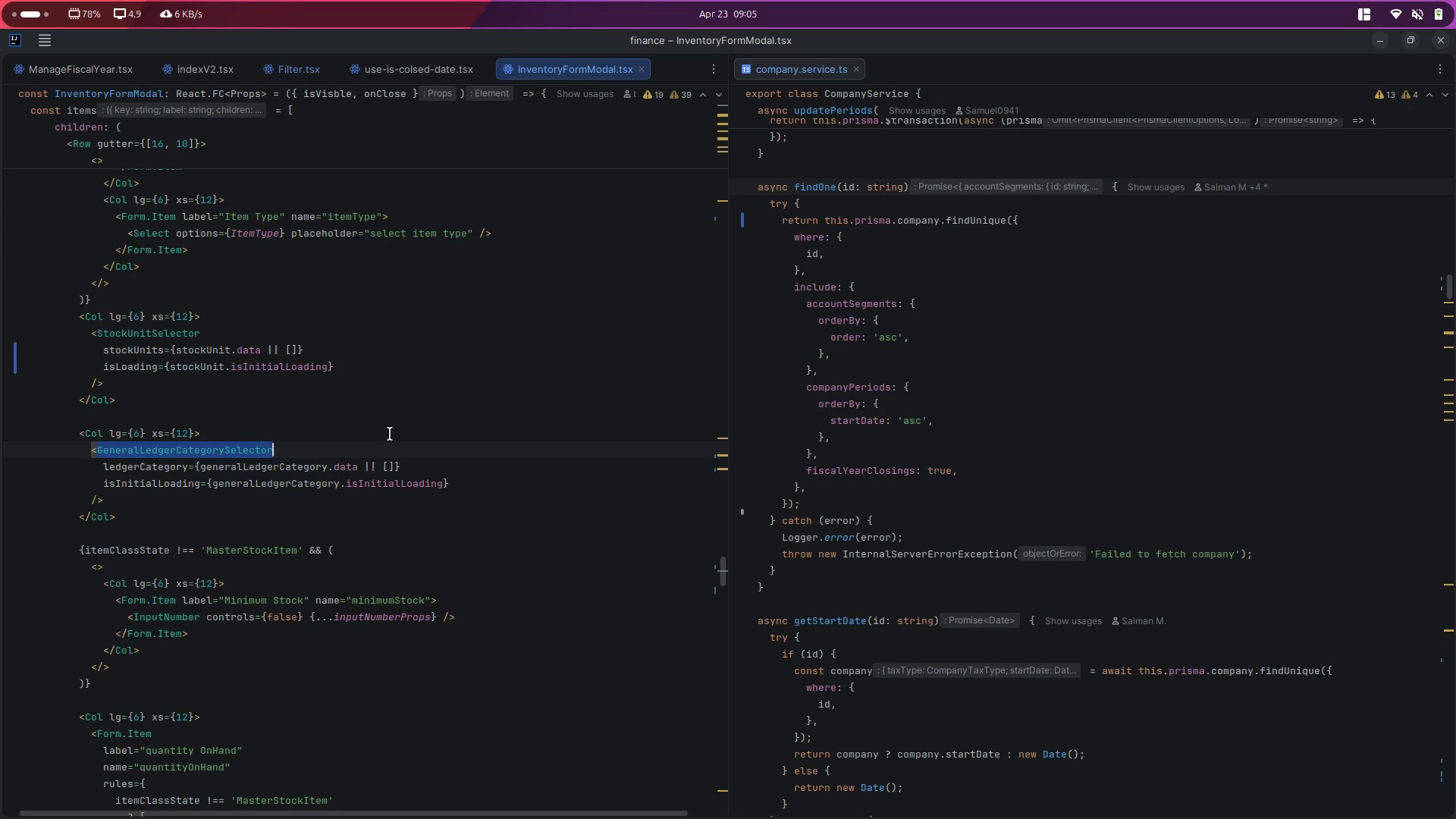 
wait(12.55)
 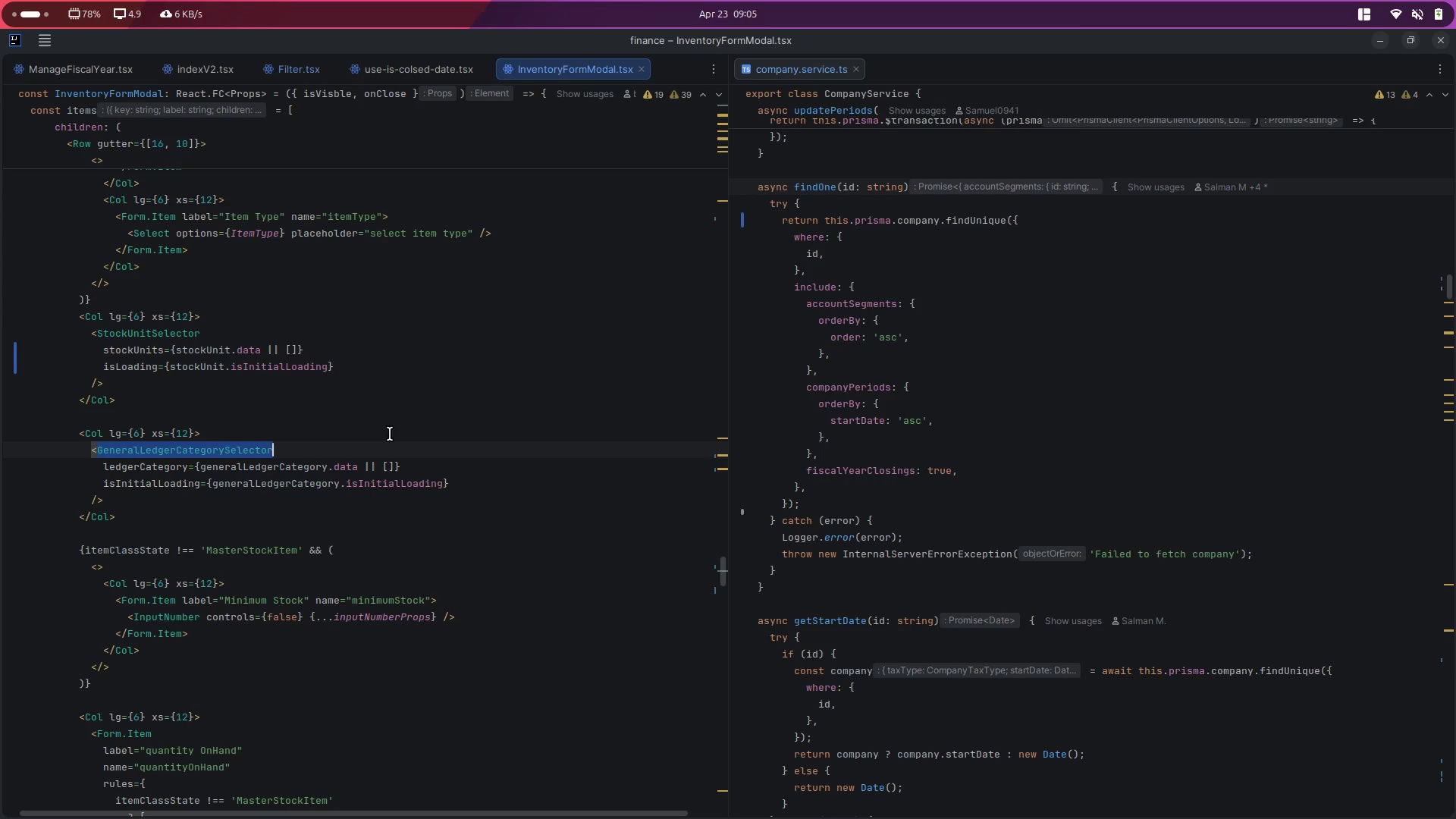 
left_click([354, 407])
 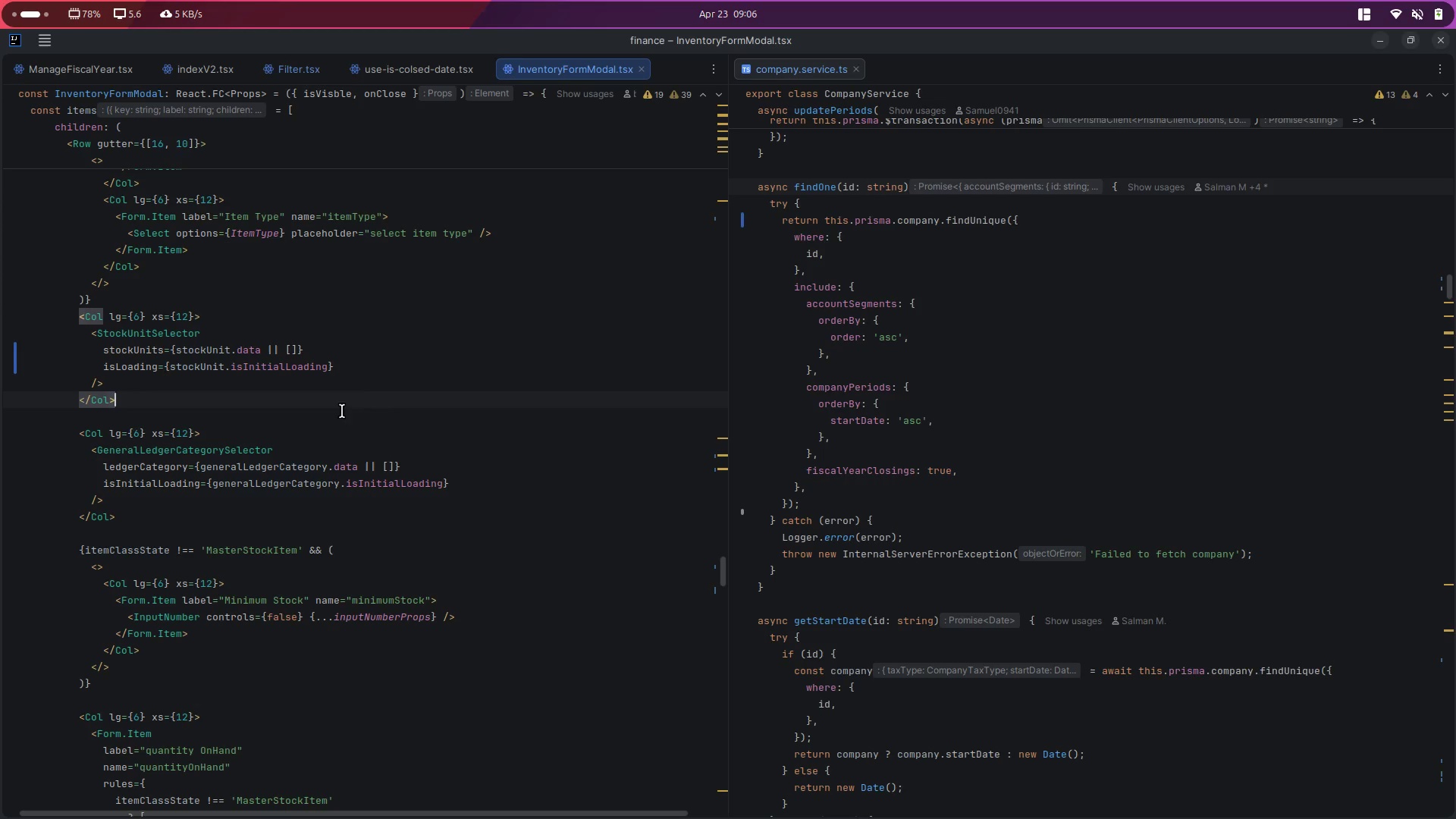 
left_click([330, 416])
 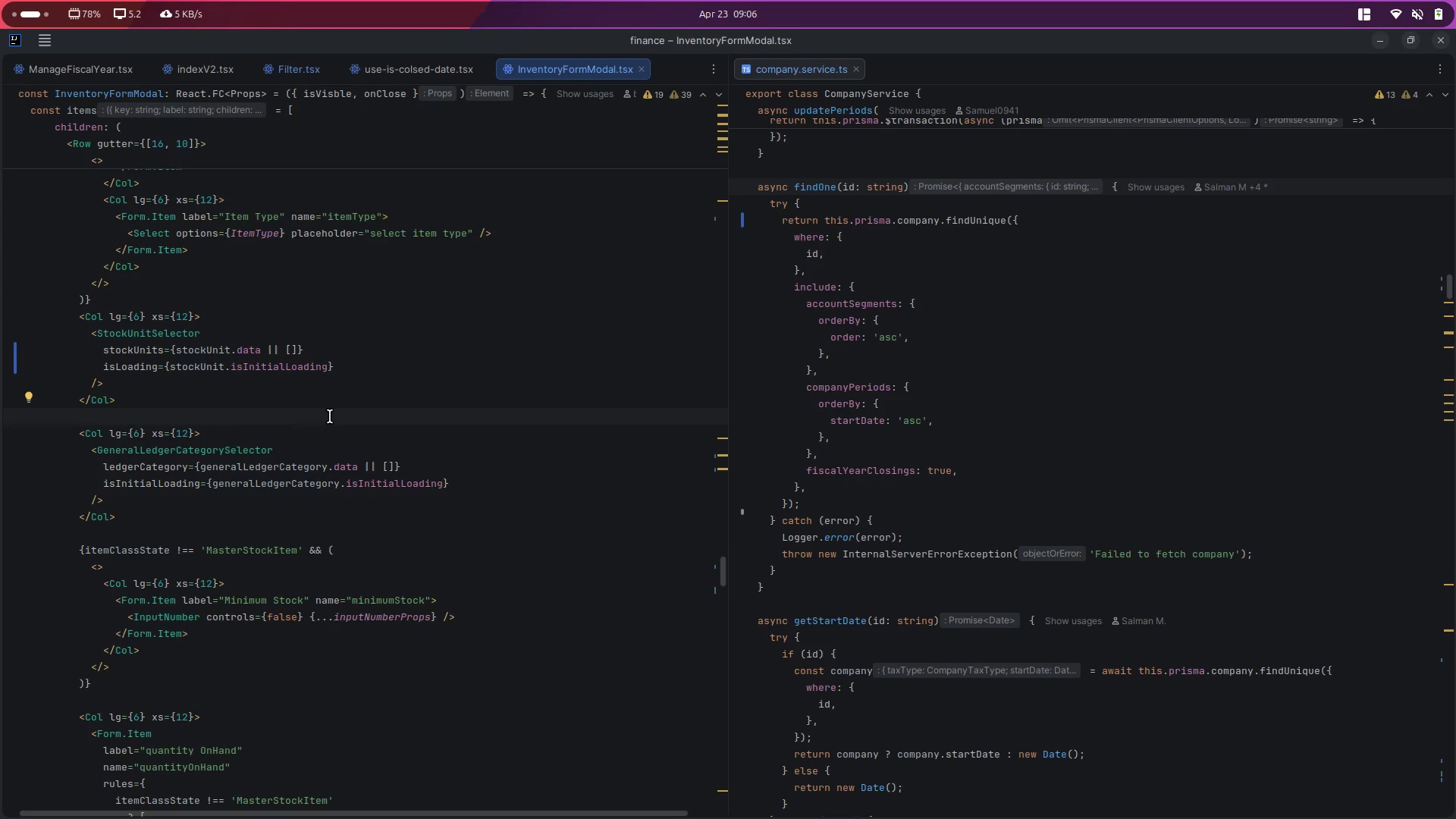 
scroll: coordinate [330, 416], scroll_direction: up, amount: 2.0
 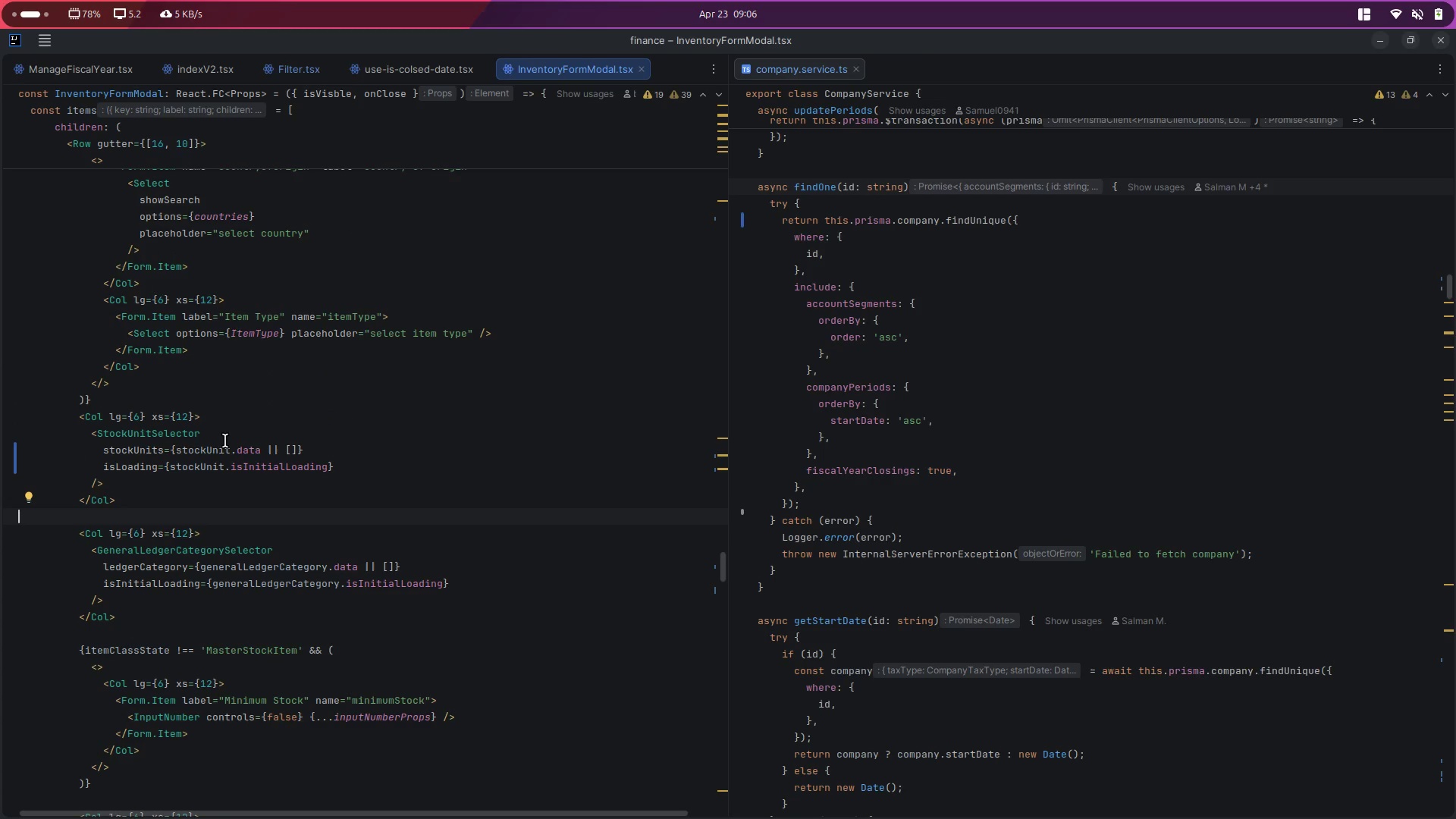 
left_click([136, 388])
 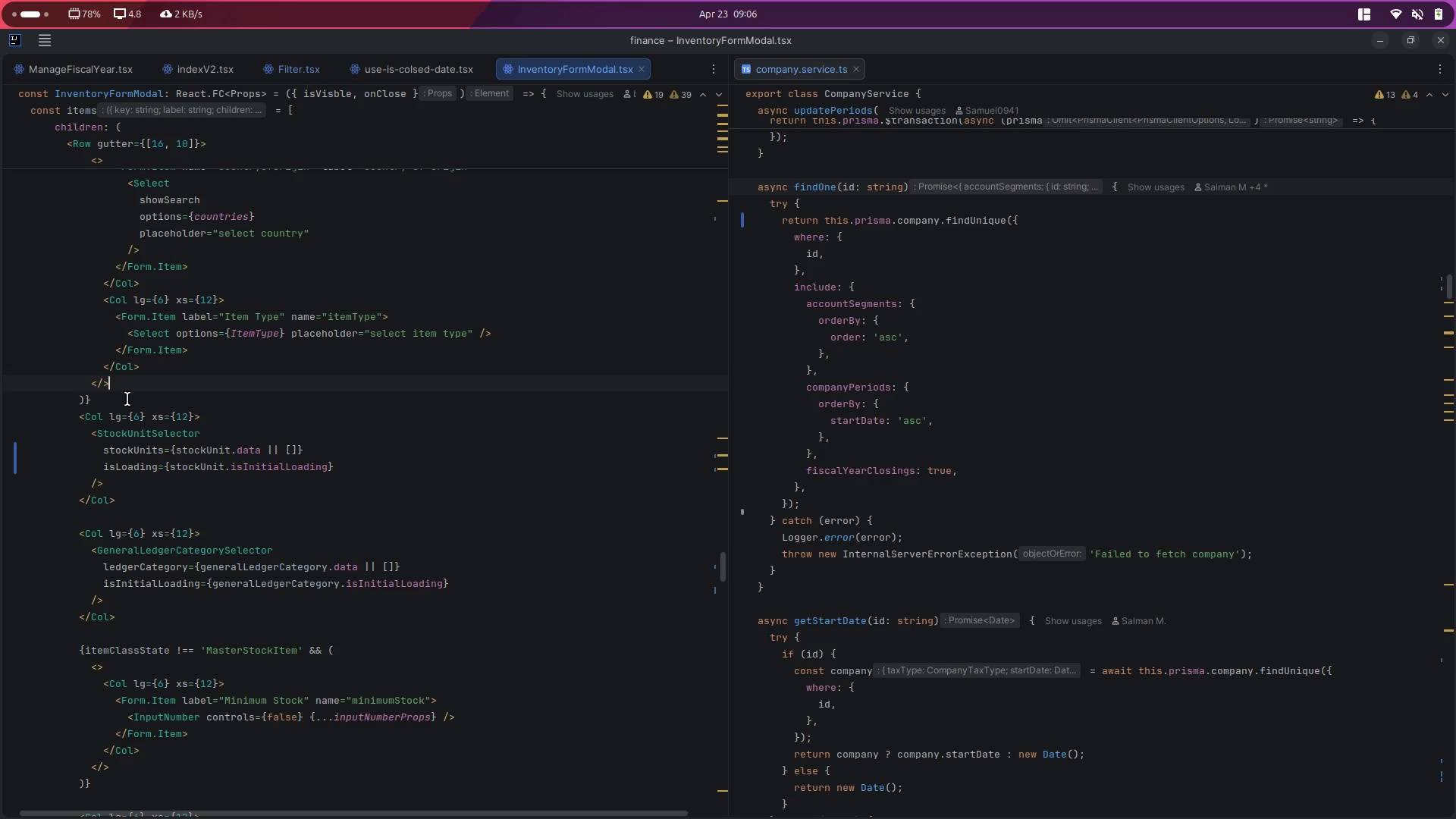 
left_click([124, 402])
 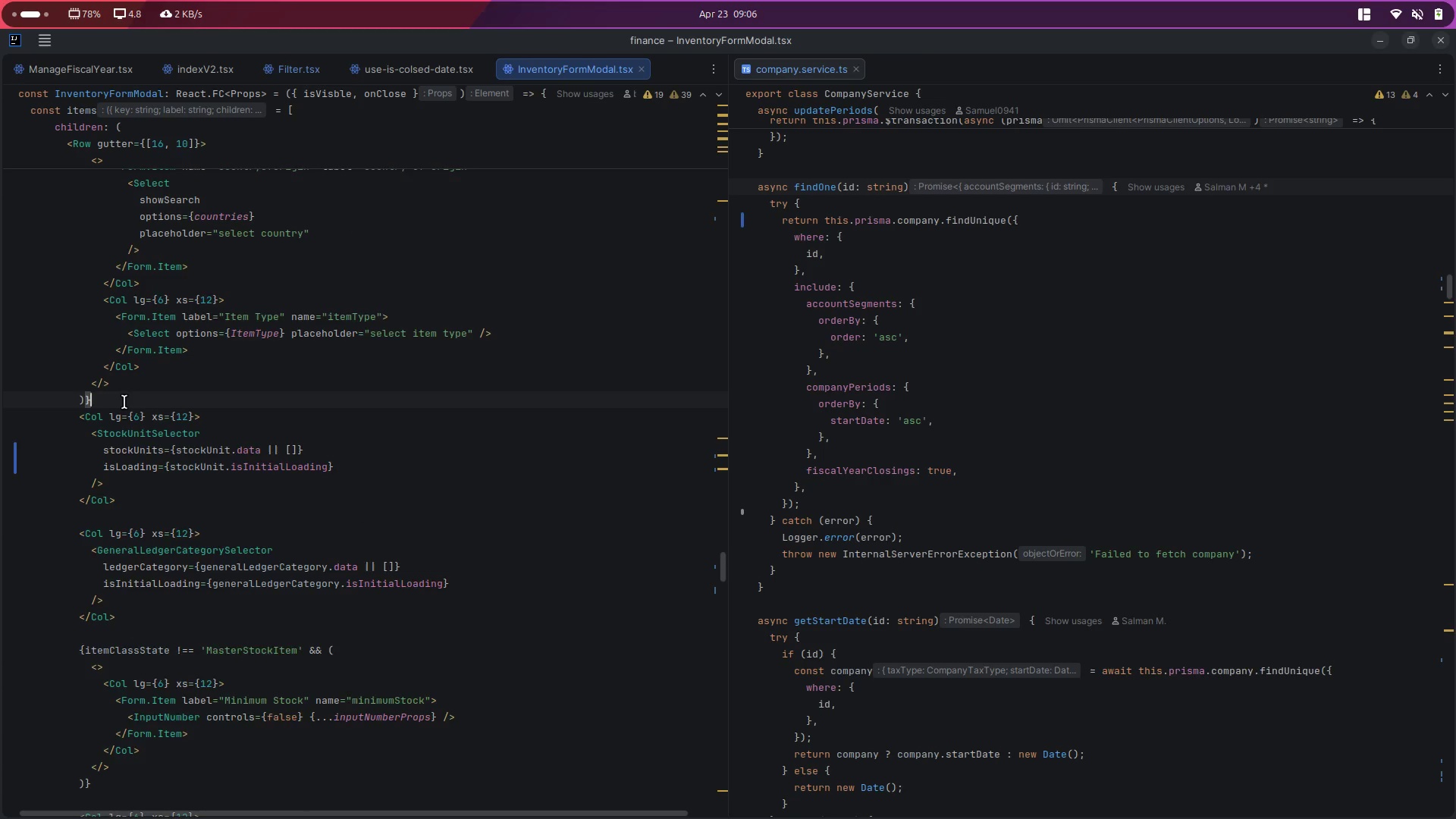 
scroll: coordinate [124, 402], scroll_direction: up, amount: 8.0
 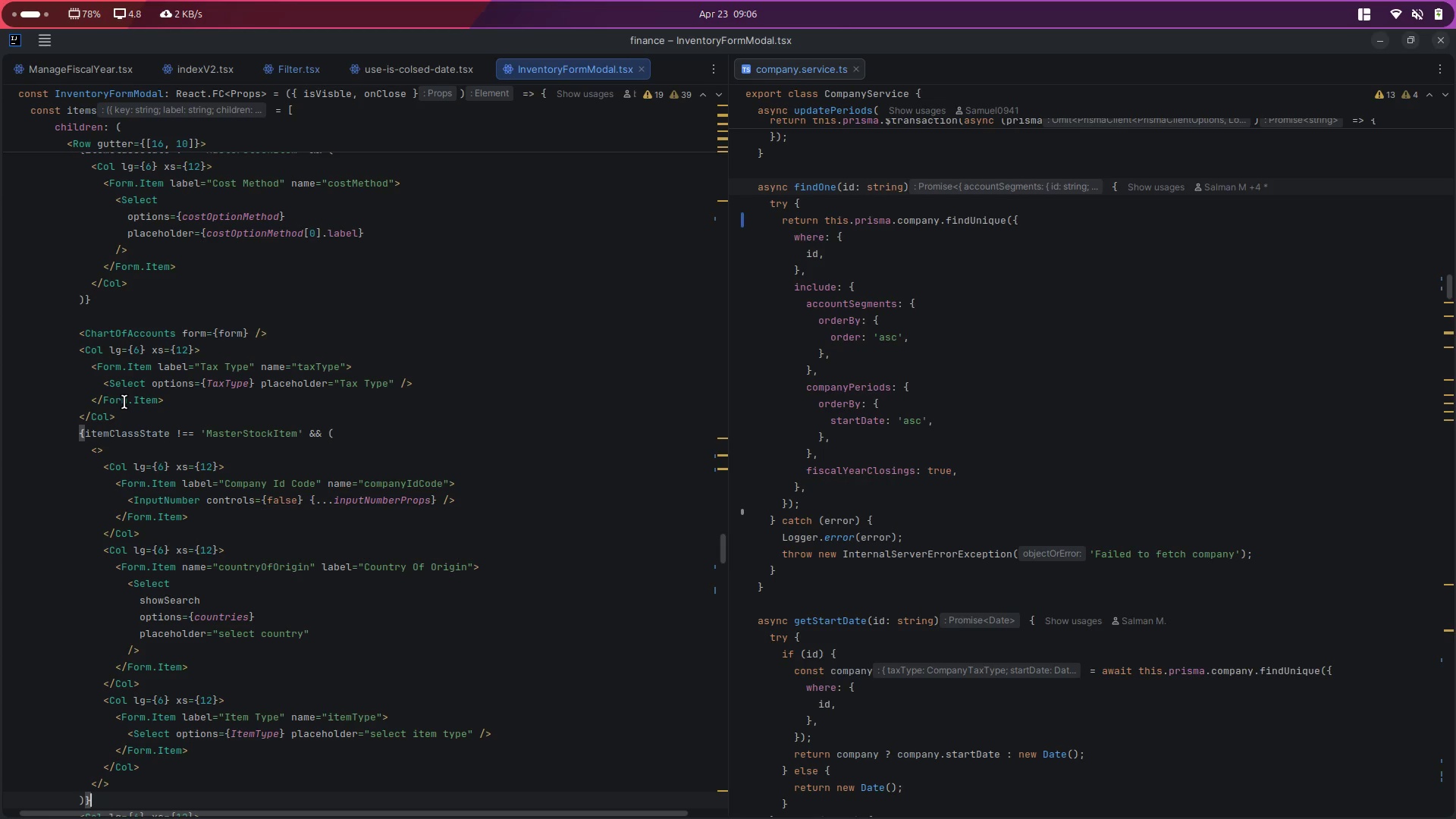 
scroll: coordinate [124, 402], scroll_direction: down, amount: 19.0
 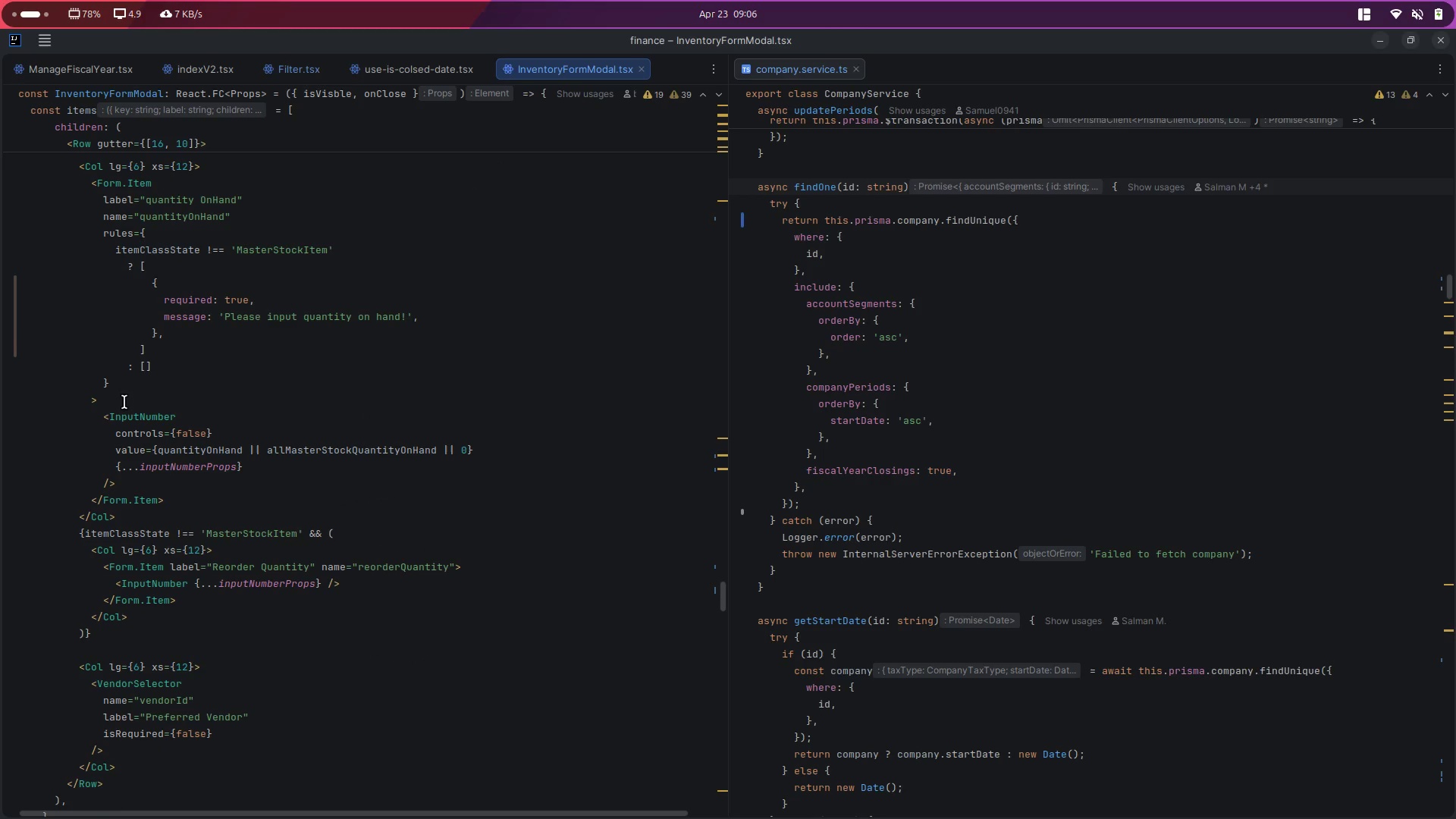 
scroll: coordinate [262, 299], scroll_direction: up, amount: 59.0
 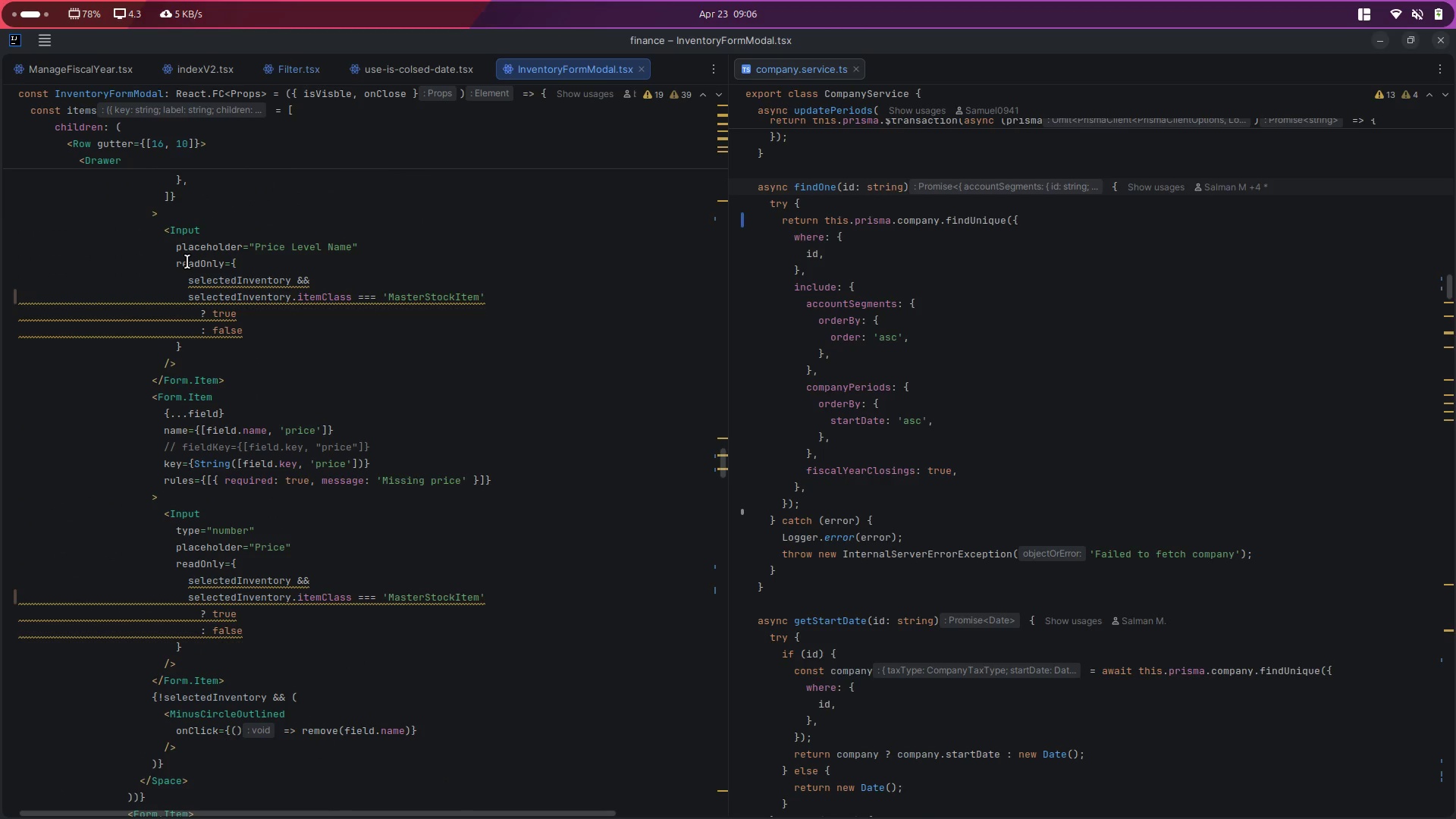 
left_click([187, 262])
 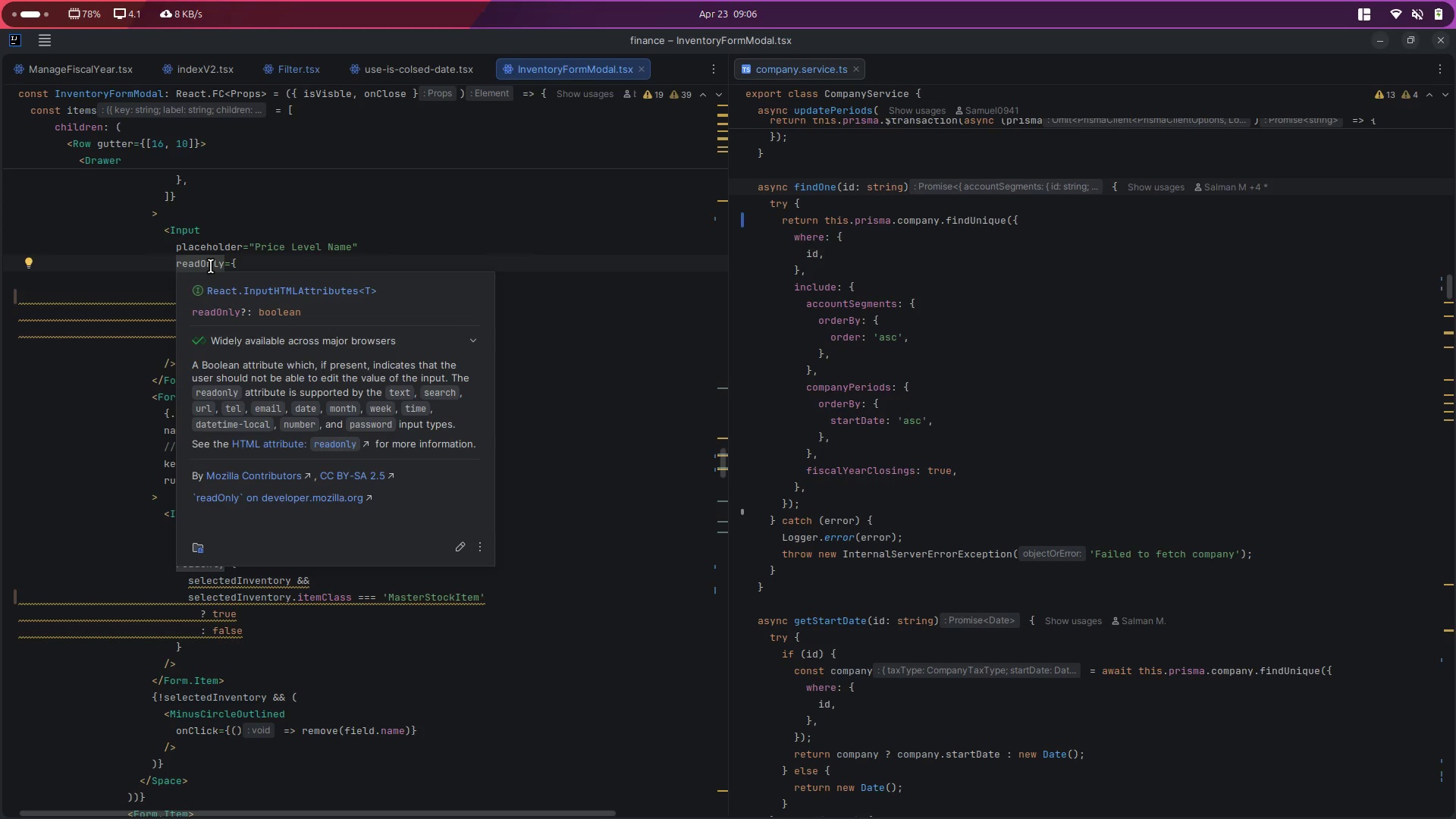 
wait(5.5)
 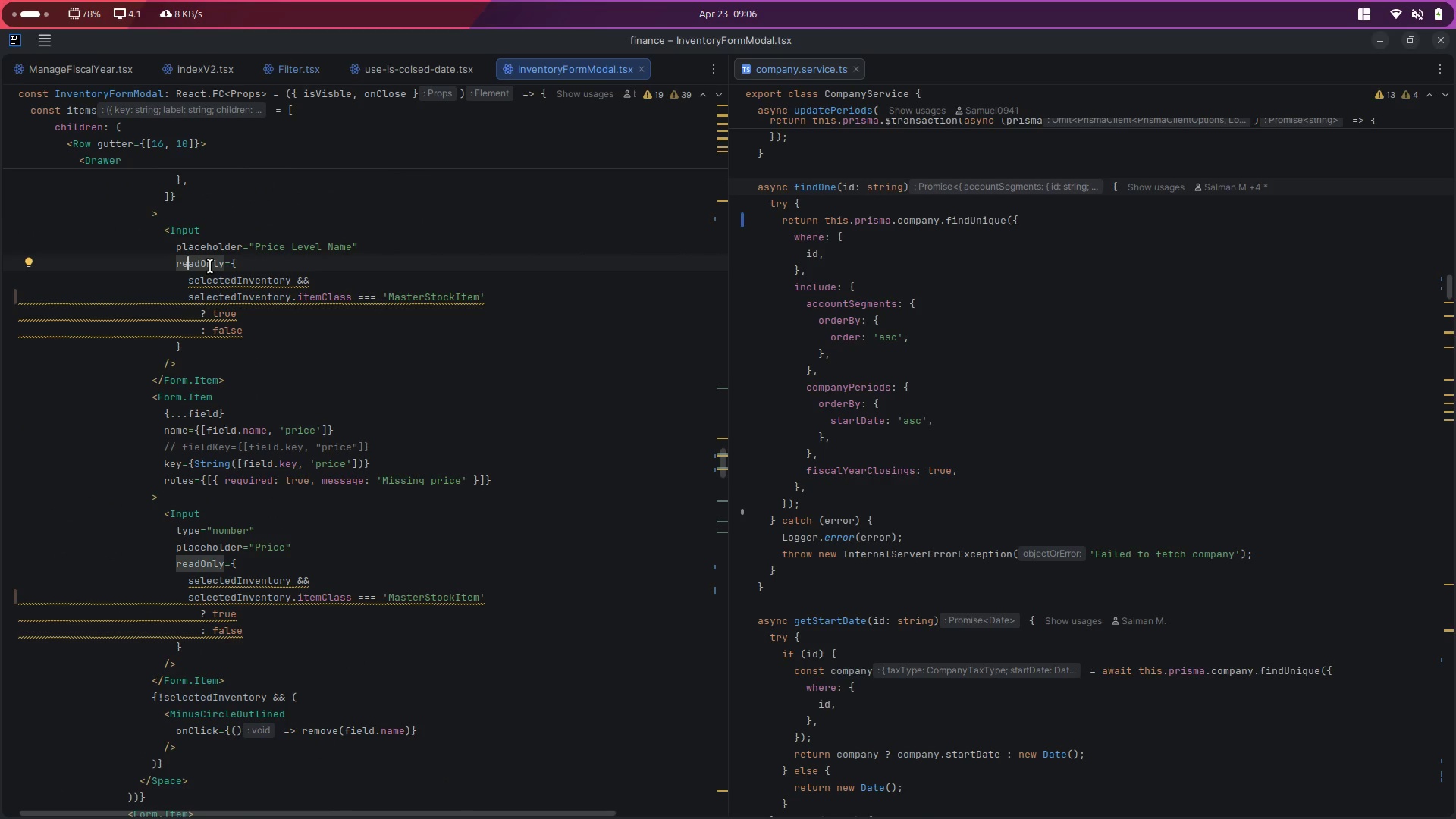 
left_click_drag(start_coordinate=[258, 335], to_coordinate=[347, 325])
 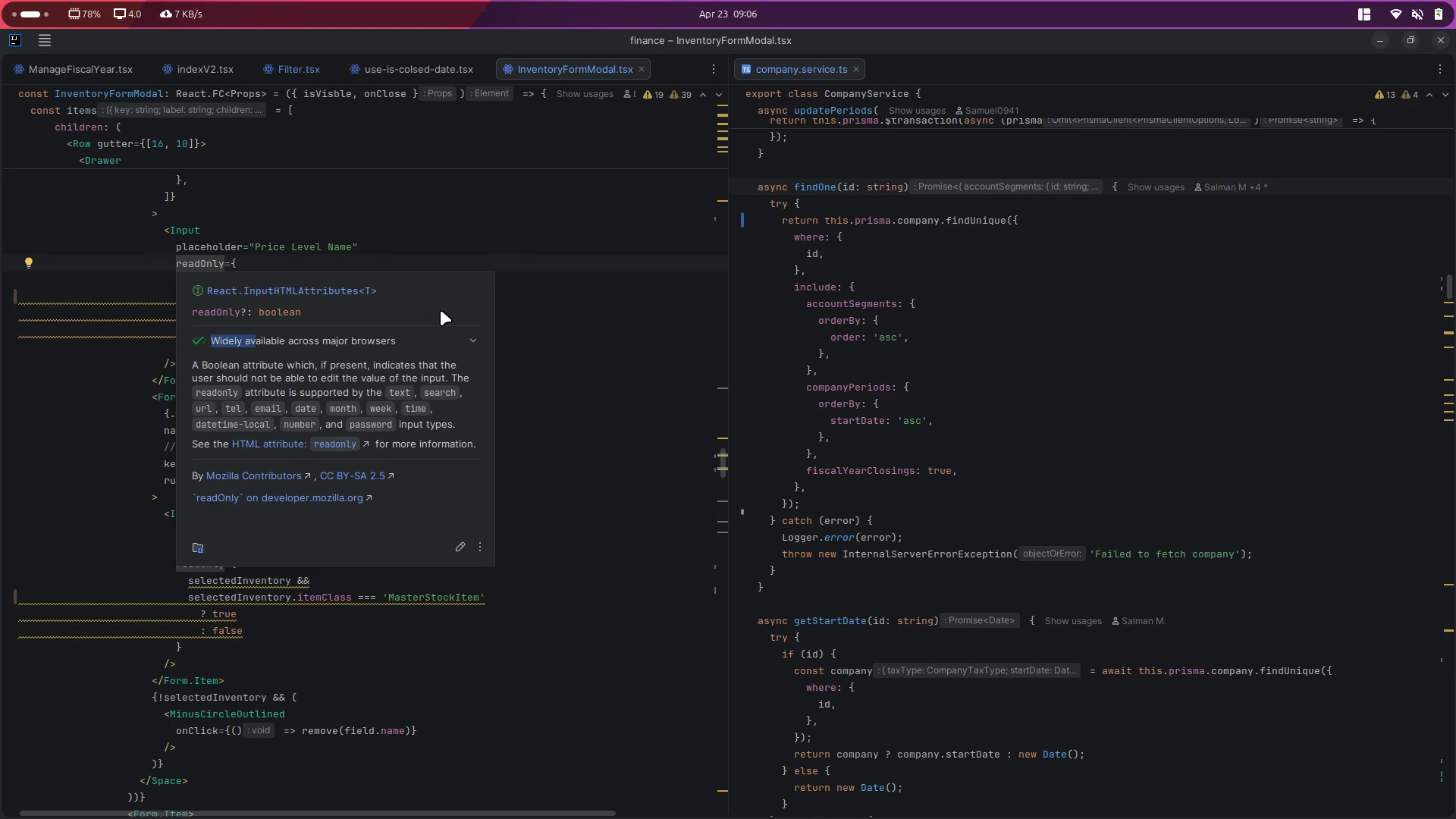 
left_click([447, 307])
 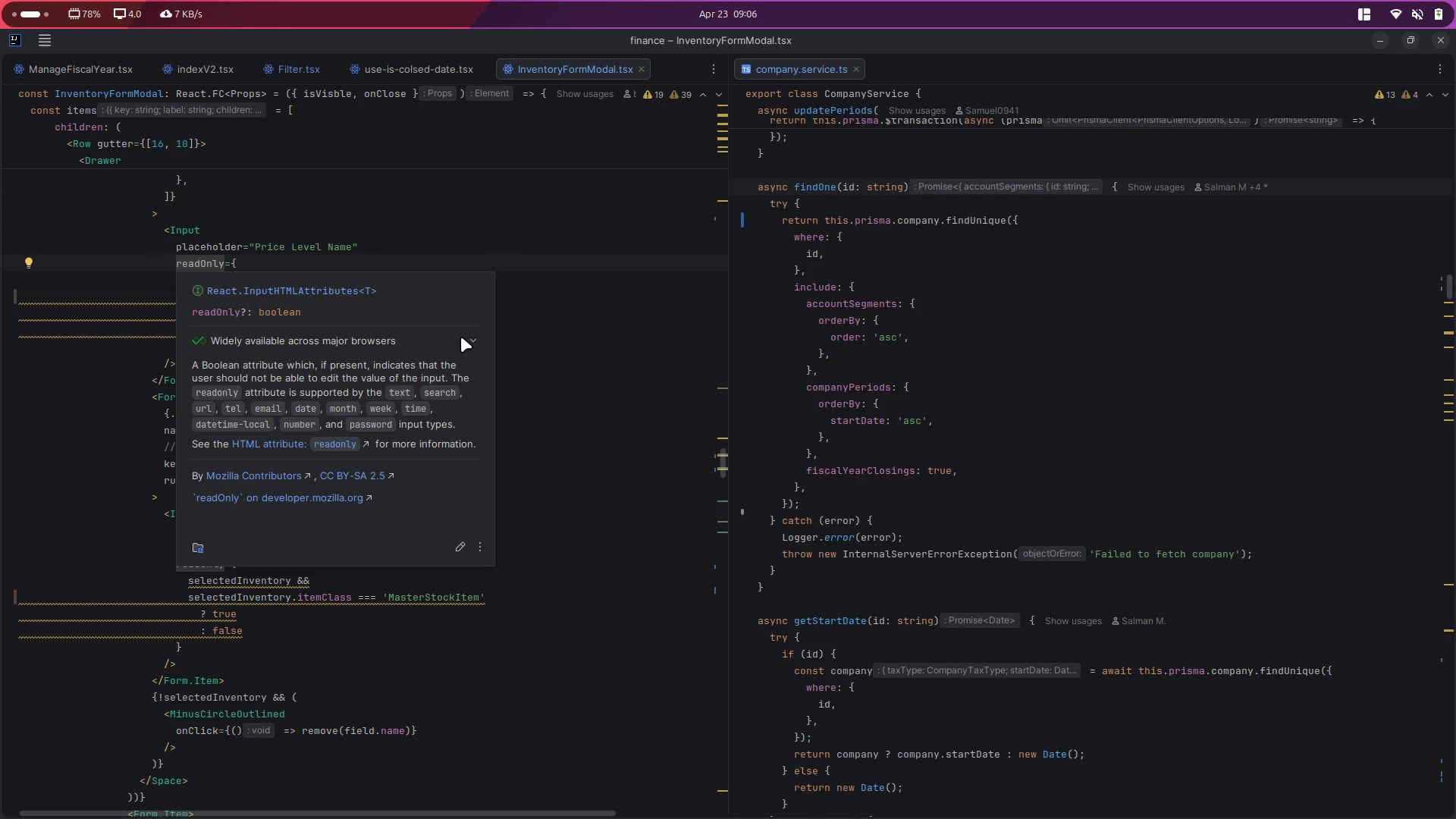 
left_click([462, 337])
 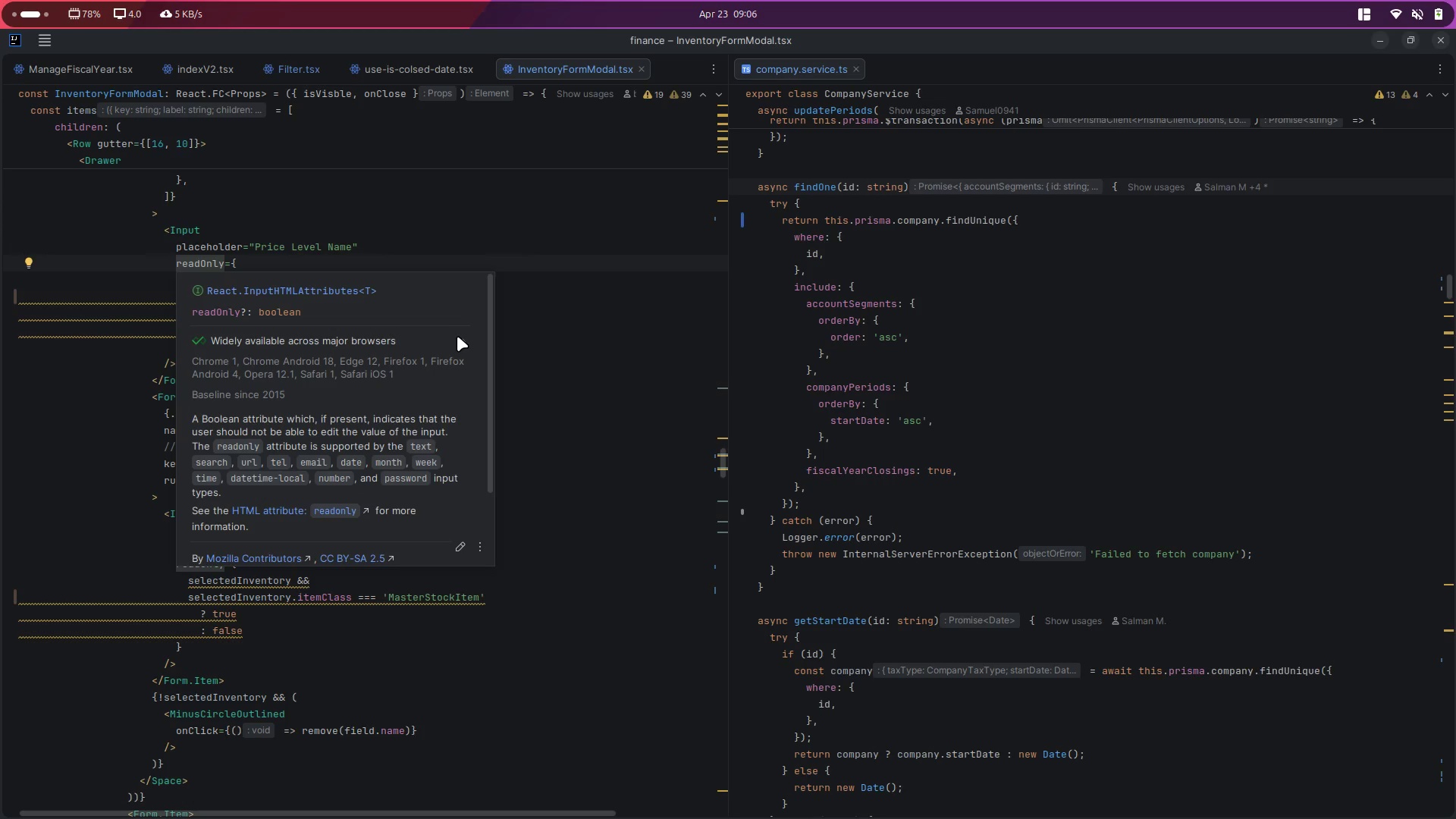 
left_click([450, 338])
 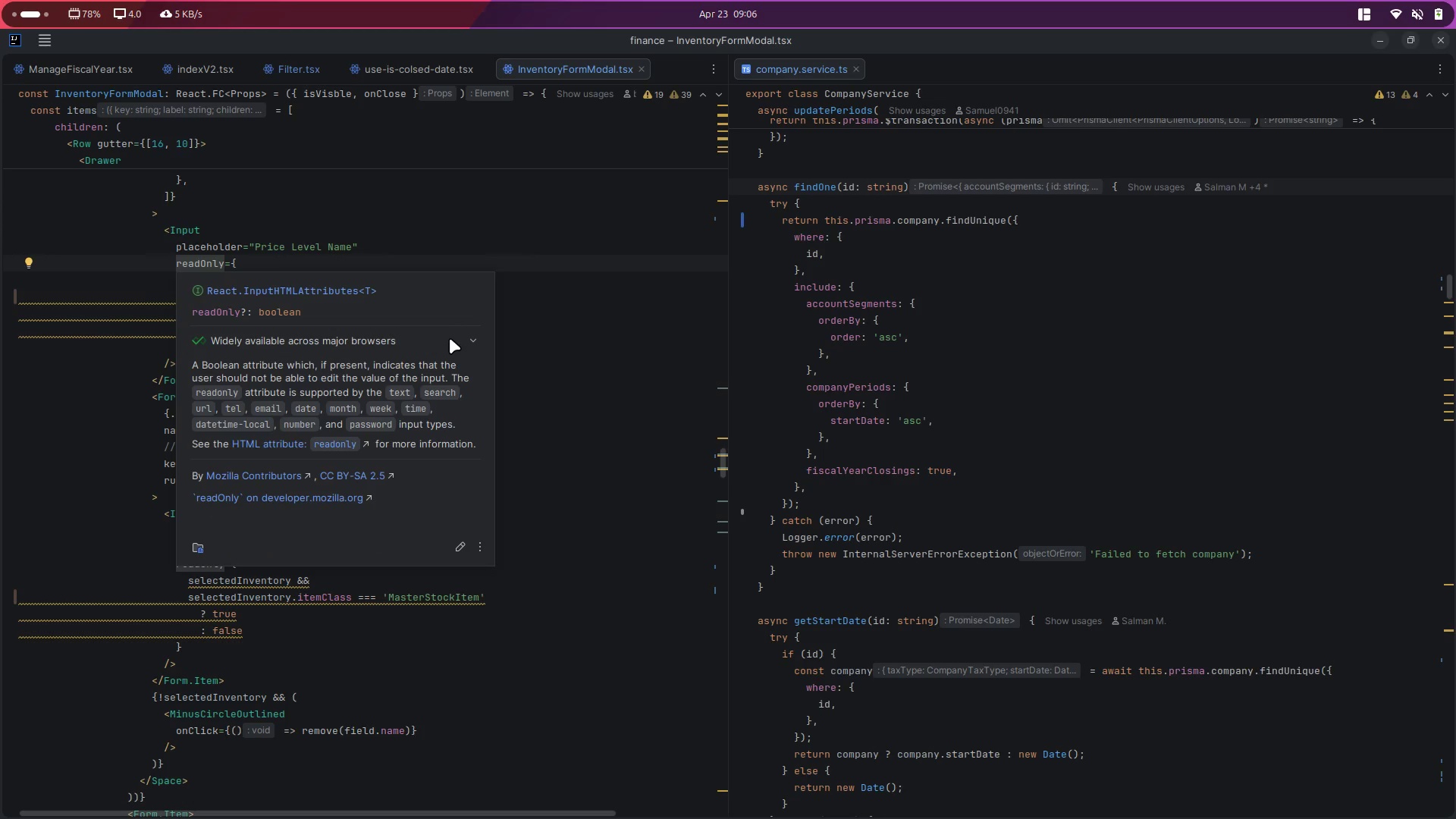 
scroll: coordinate [450, 338], scroll_direction: down, amount: 5.0
 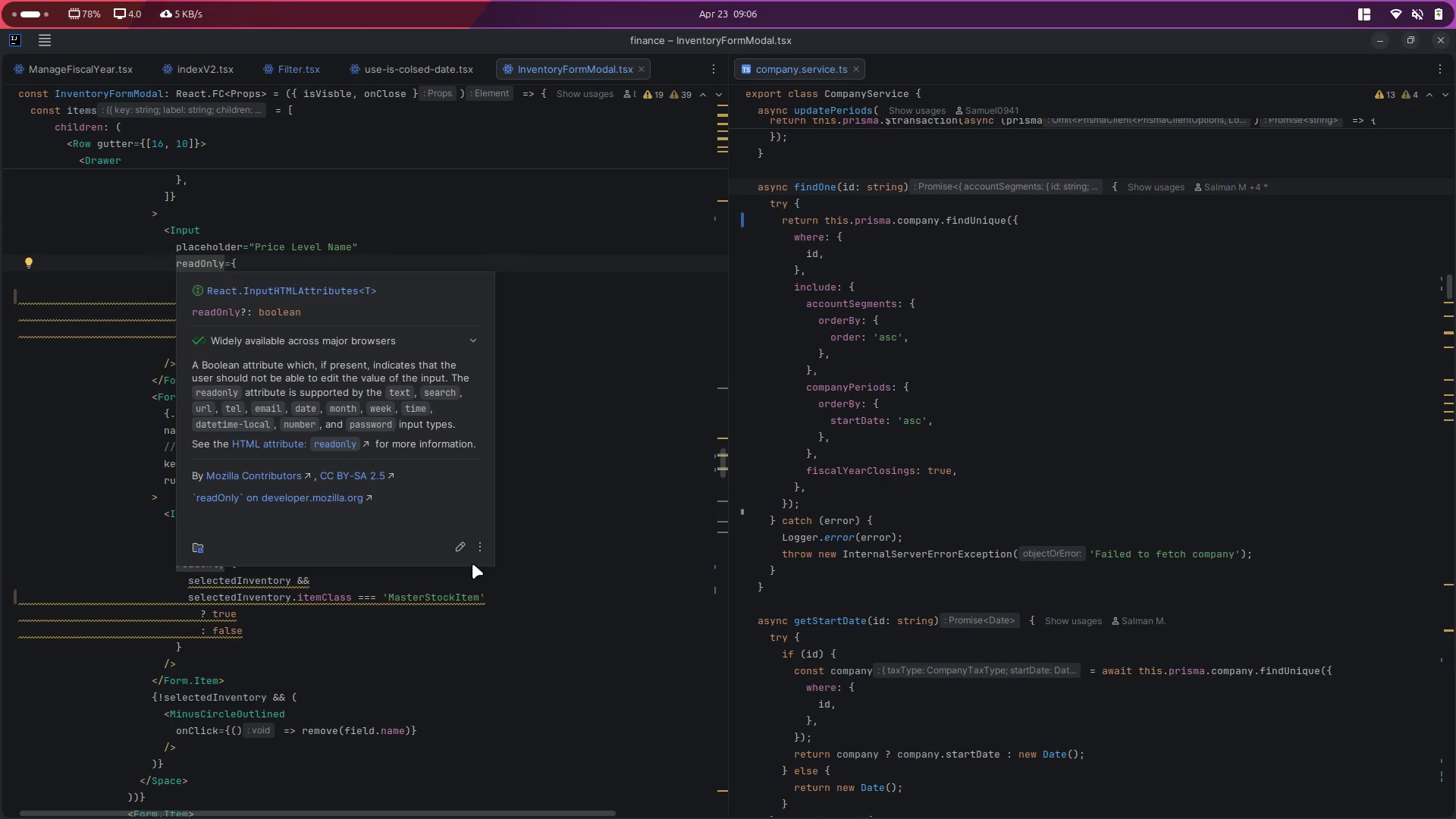 
left_click([486, 541])
 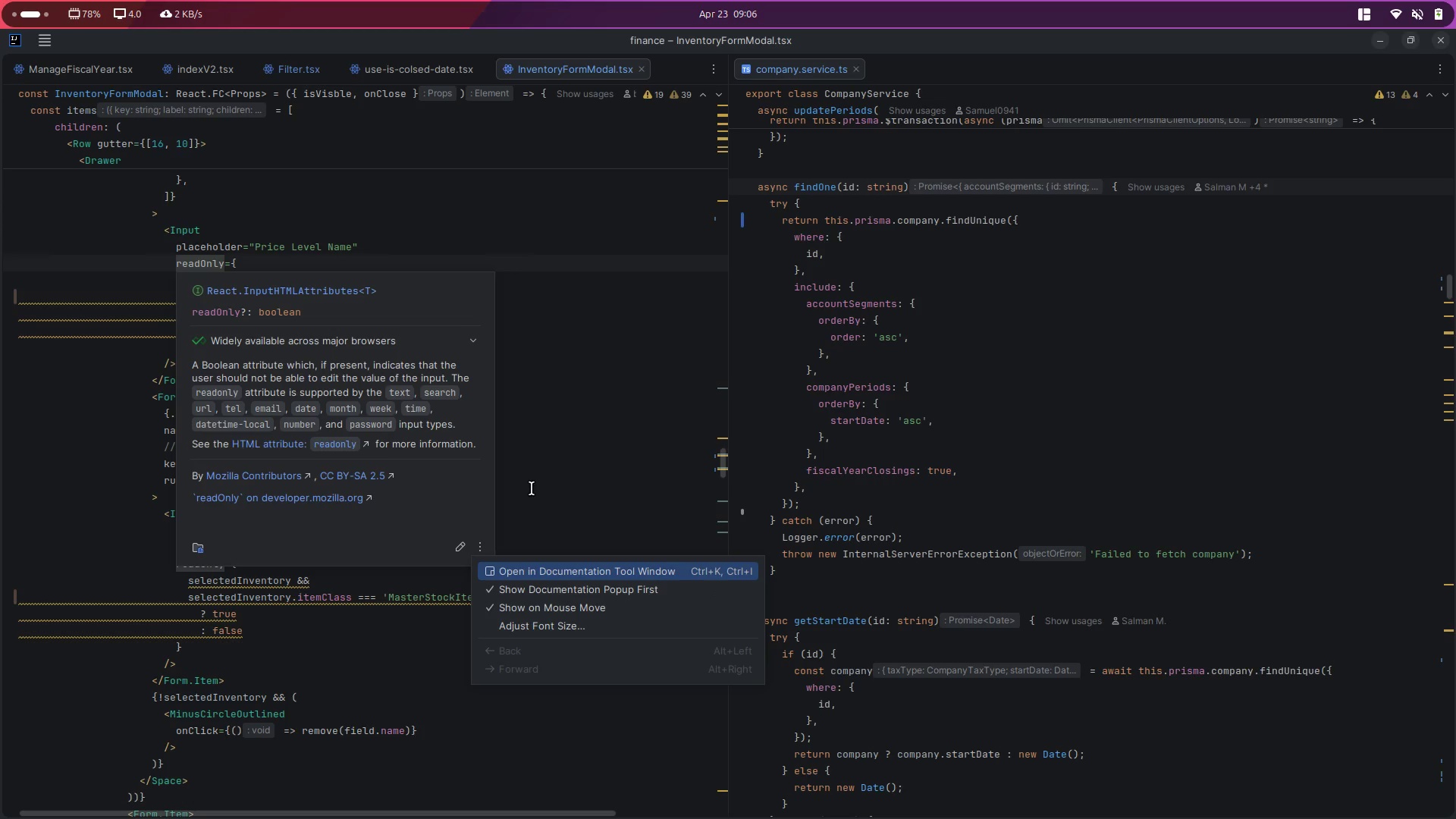 
left_click([532, 488])
 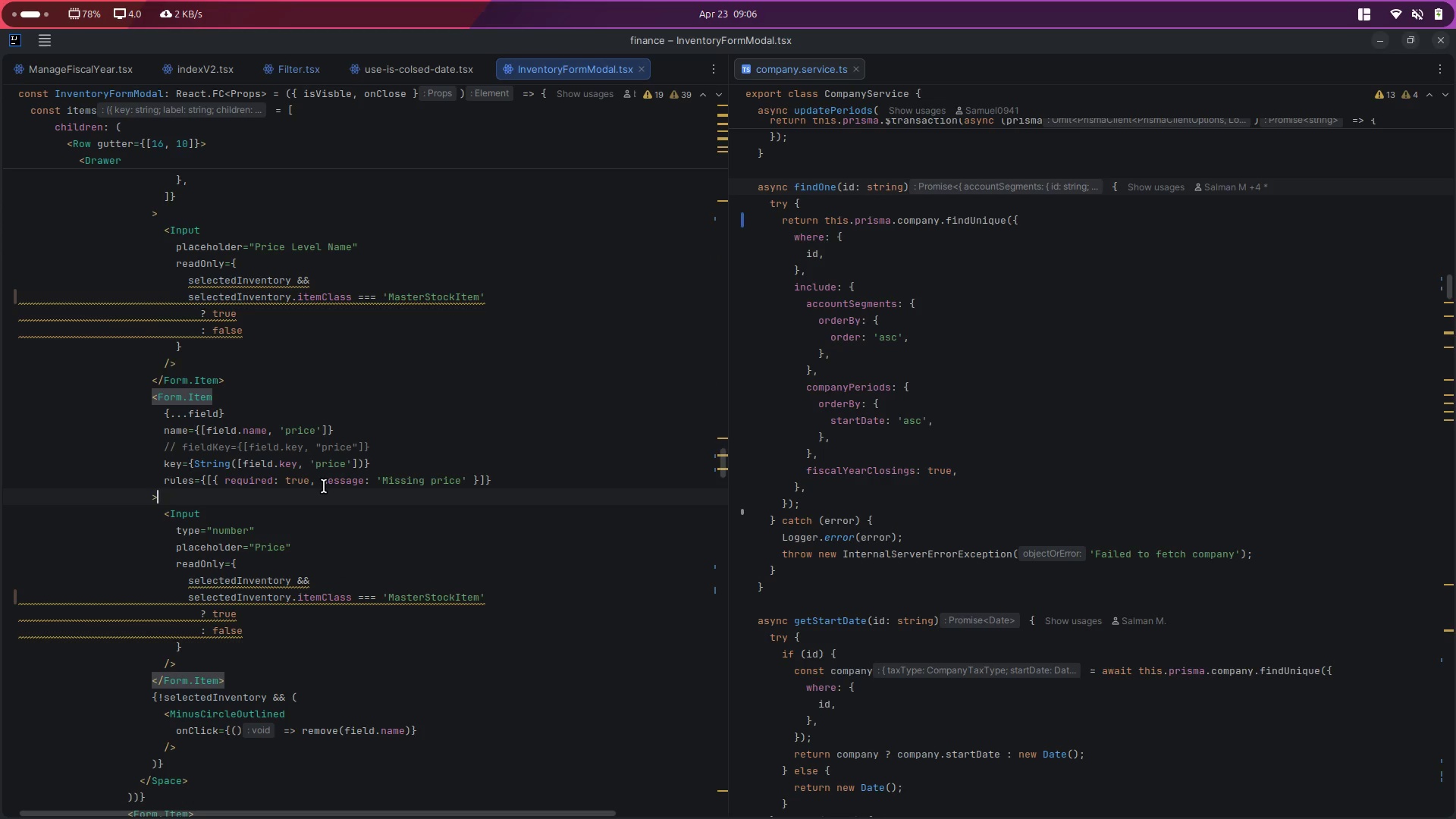 
scroll: coordinate [324, 486], scroll_direction: down, amount: 39.0
 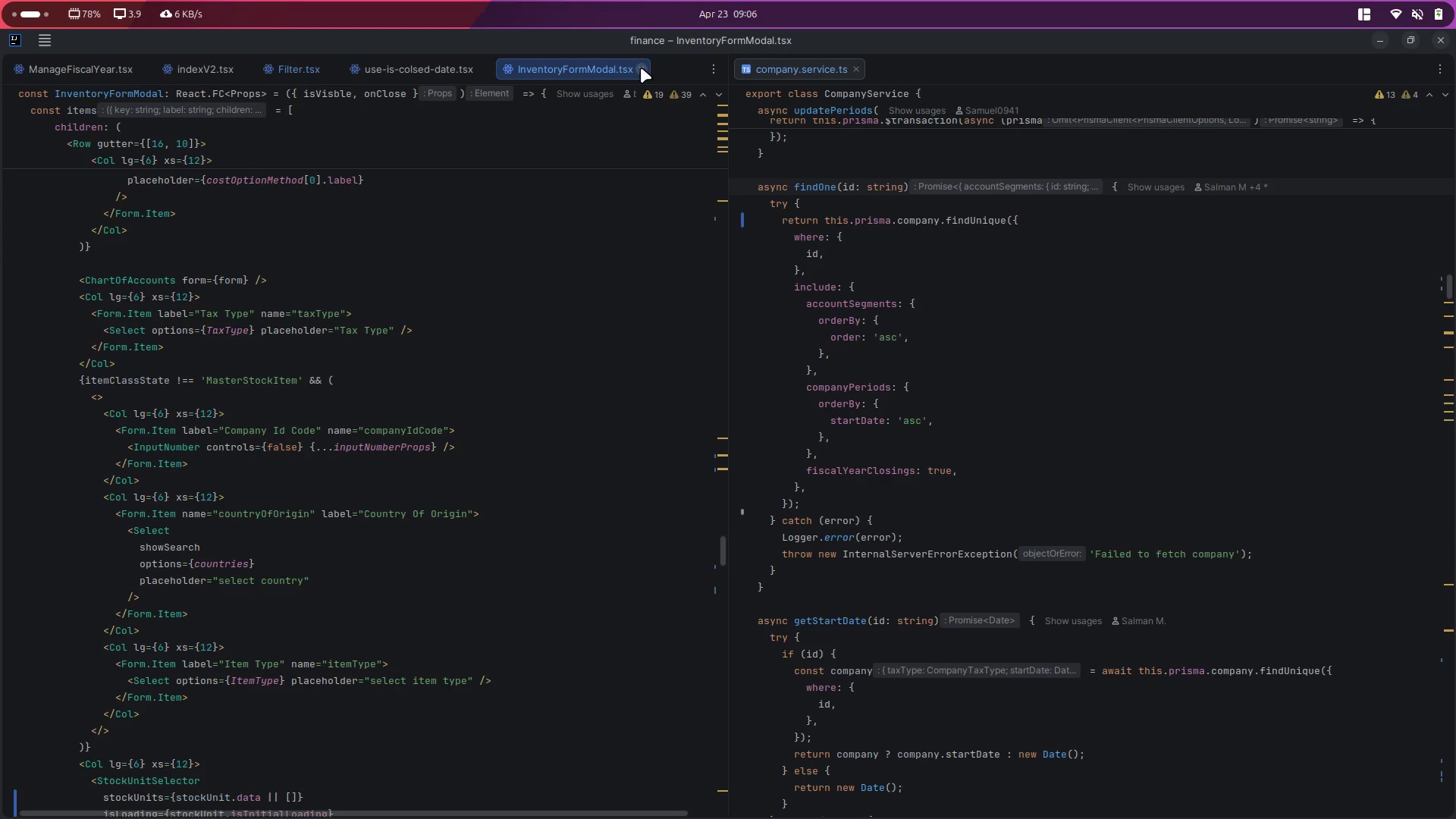 
left_click([641, 67])
 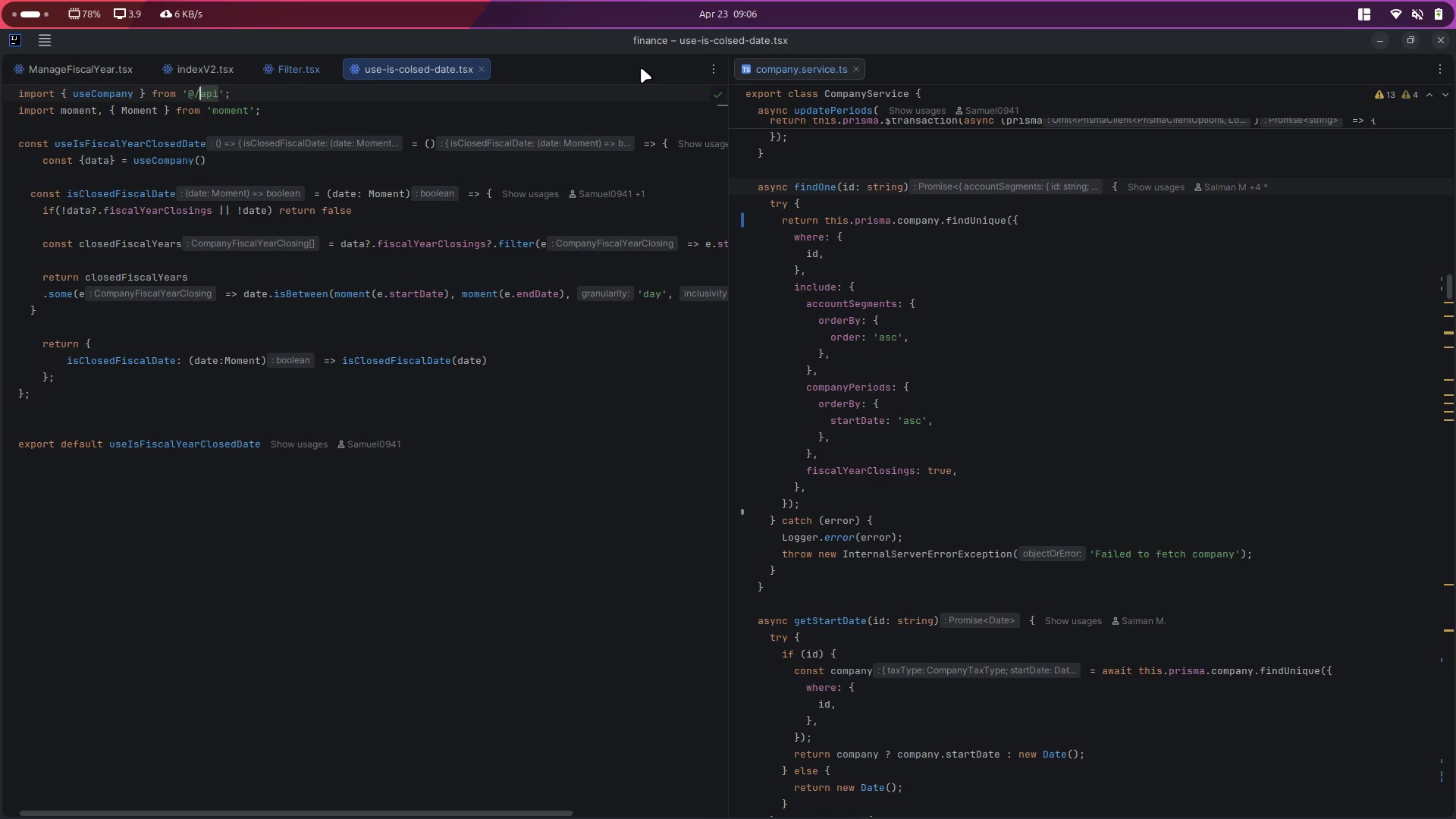 
left_click([641, 67])
 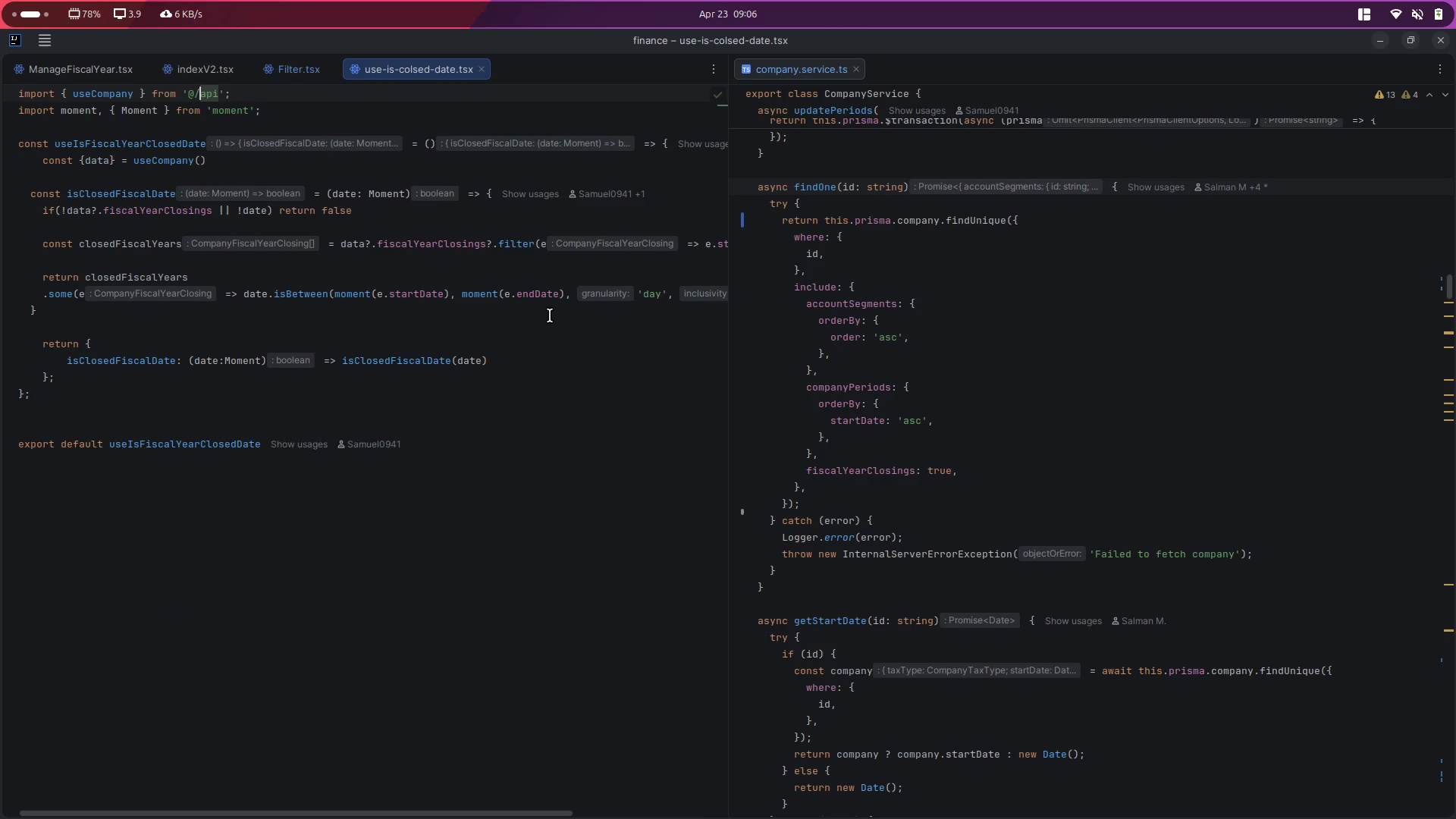 
left_click([550, 315])
 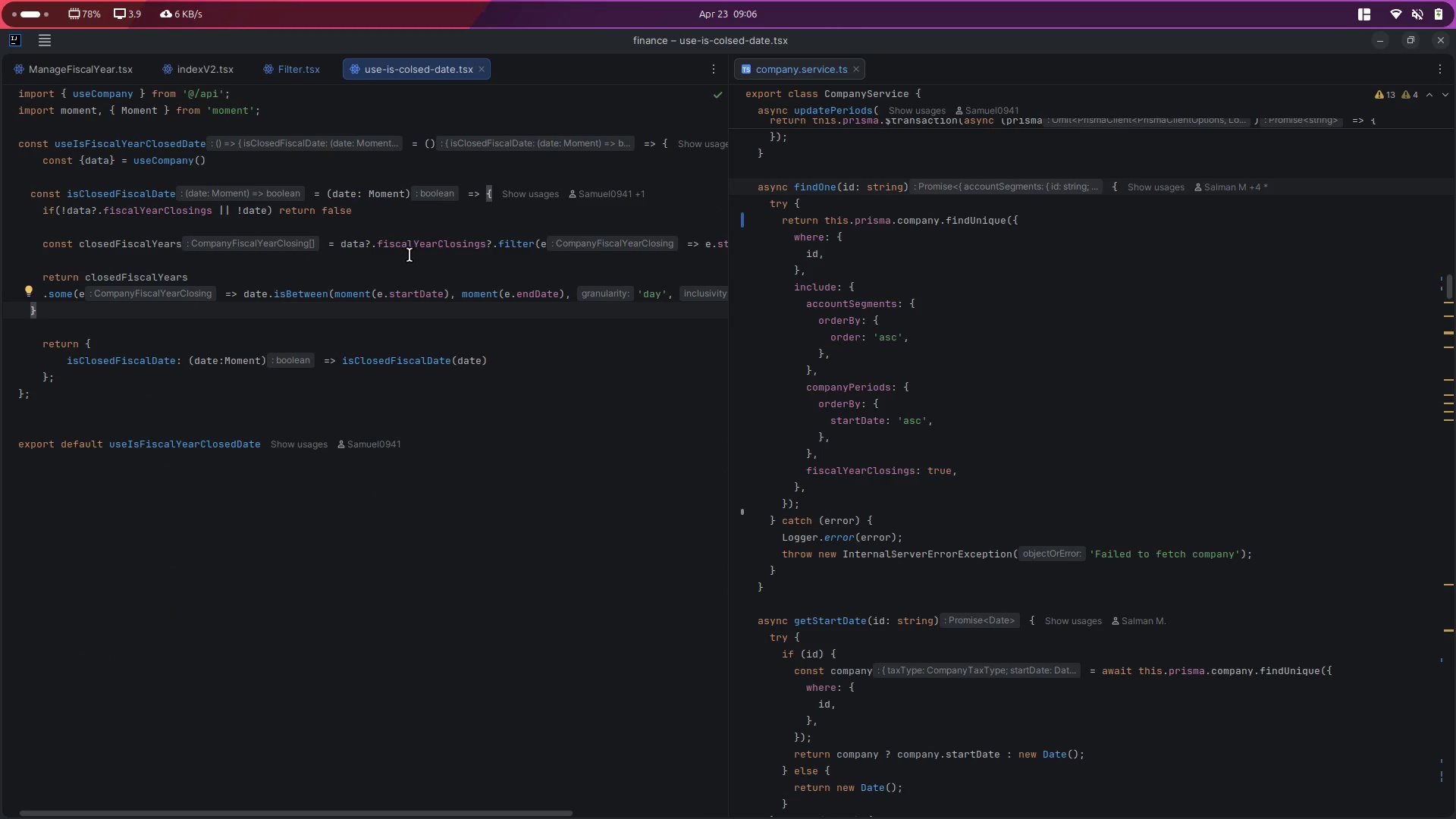 
scroll: coordinate [298, 240], scroll_direction: up, amount: 13.0
 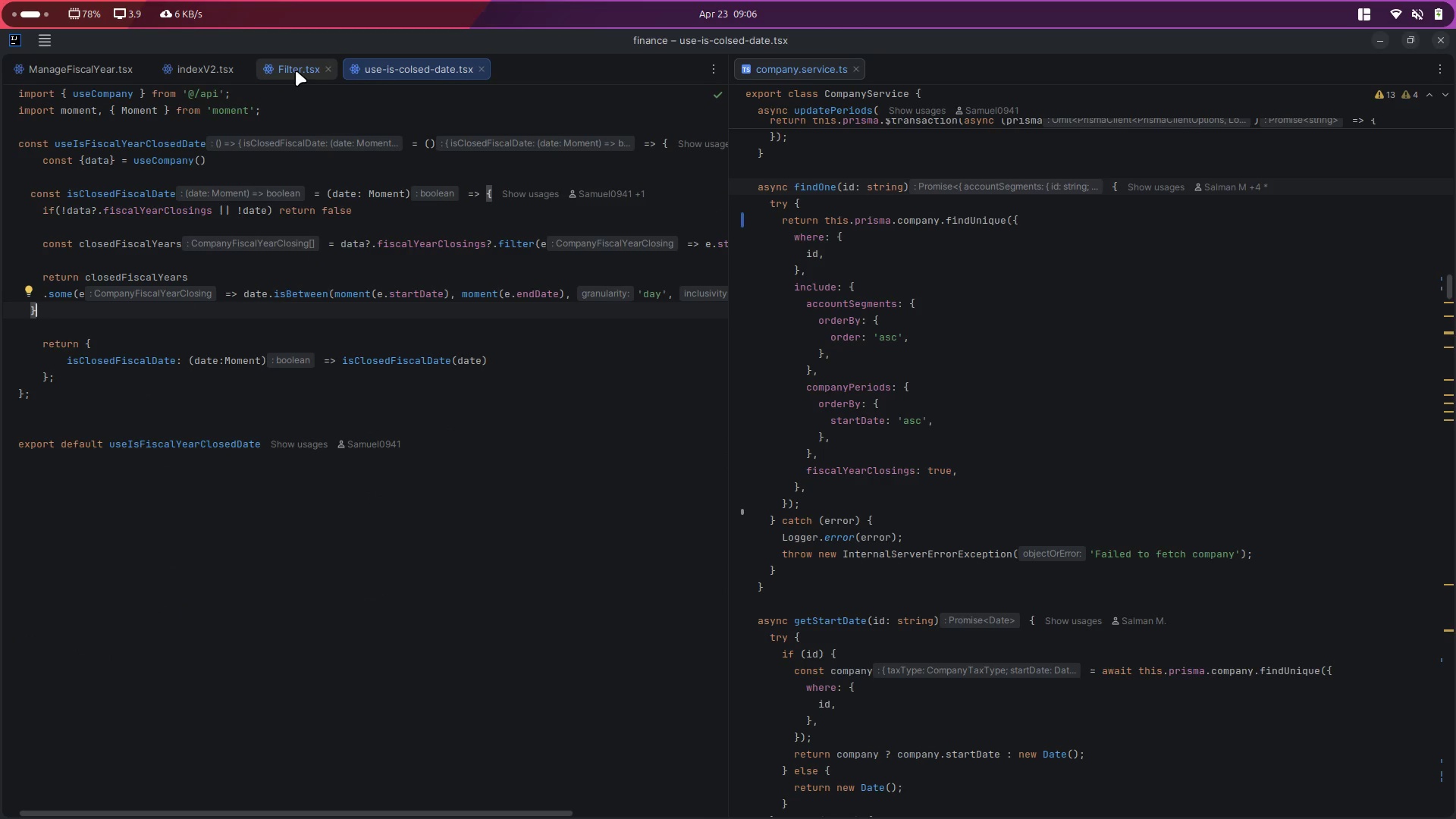 
left_click([296, 69])
 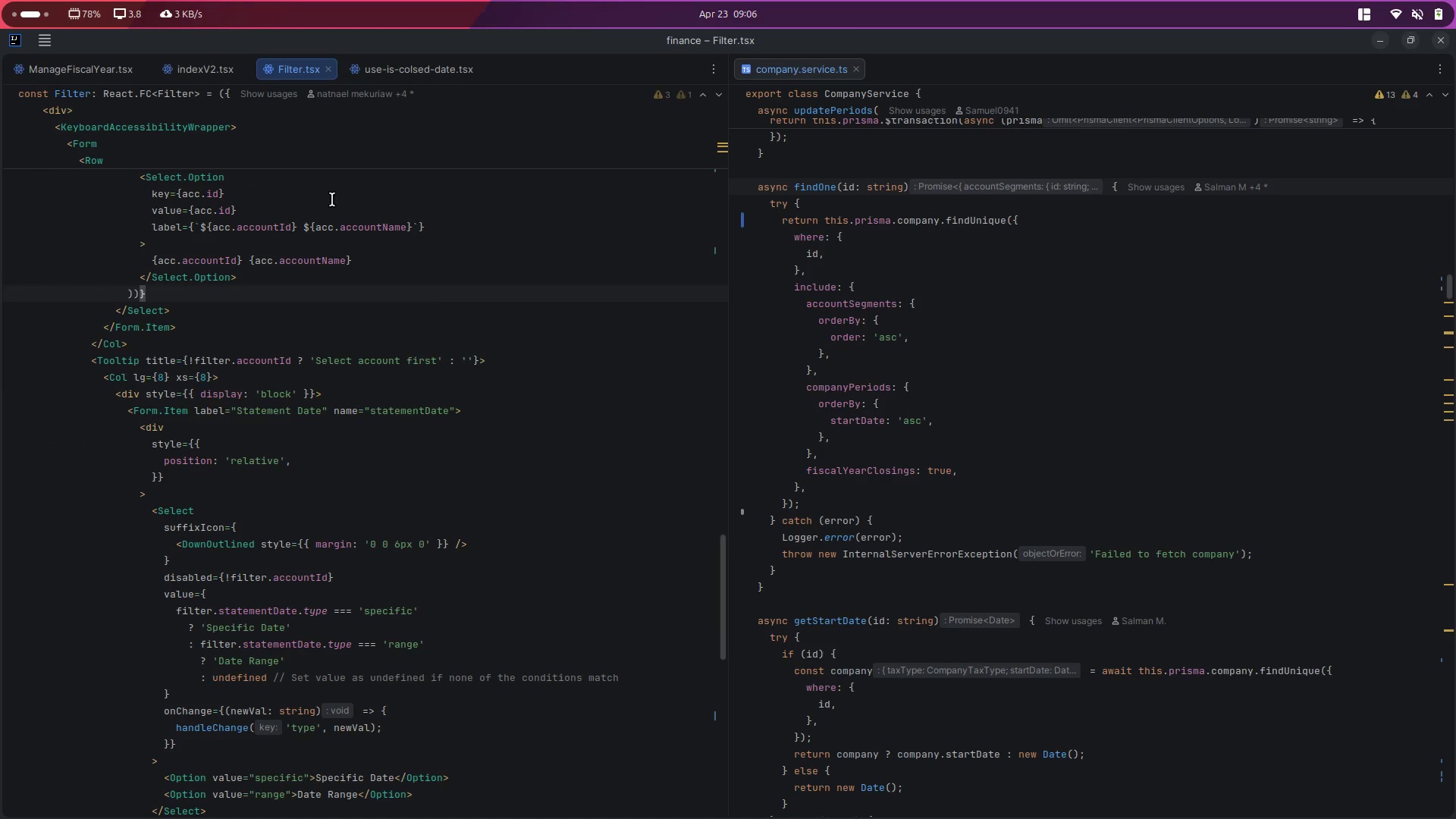 
left_click([332, 199])
 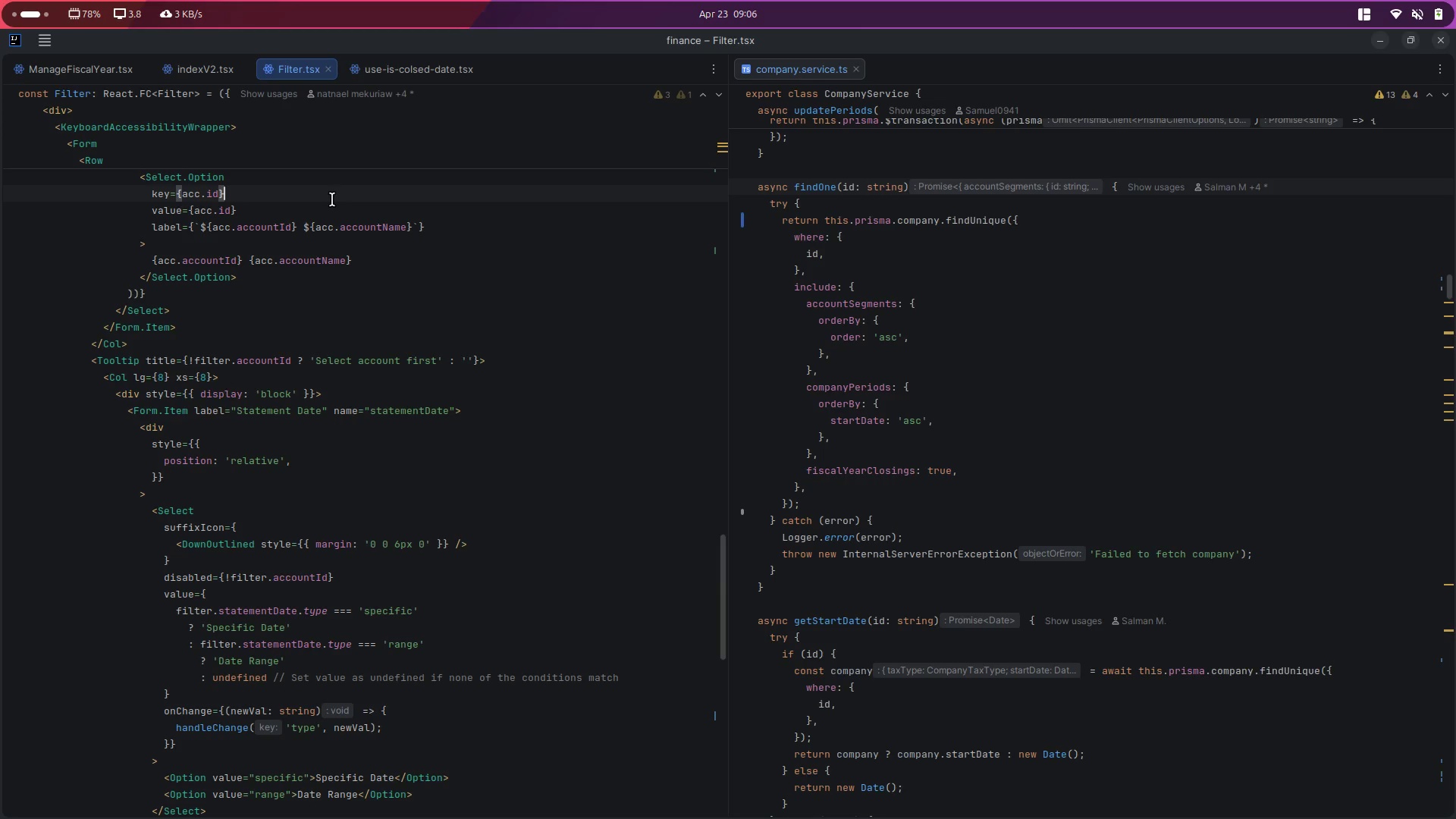 
scroll: coordinate [332, 199], scroll_direction: up, amount: 30.0
 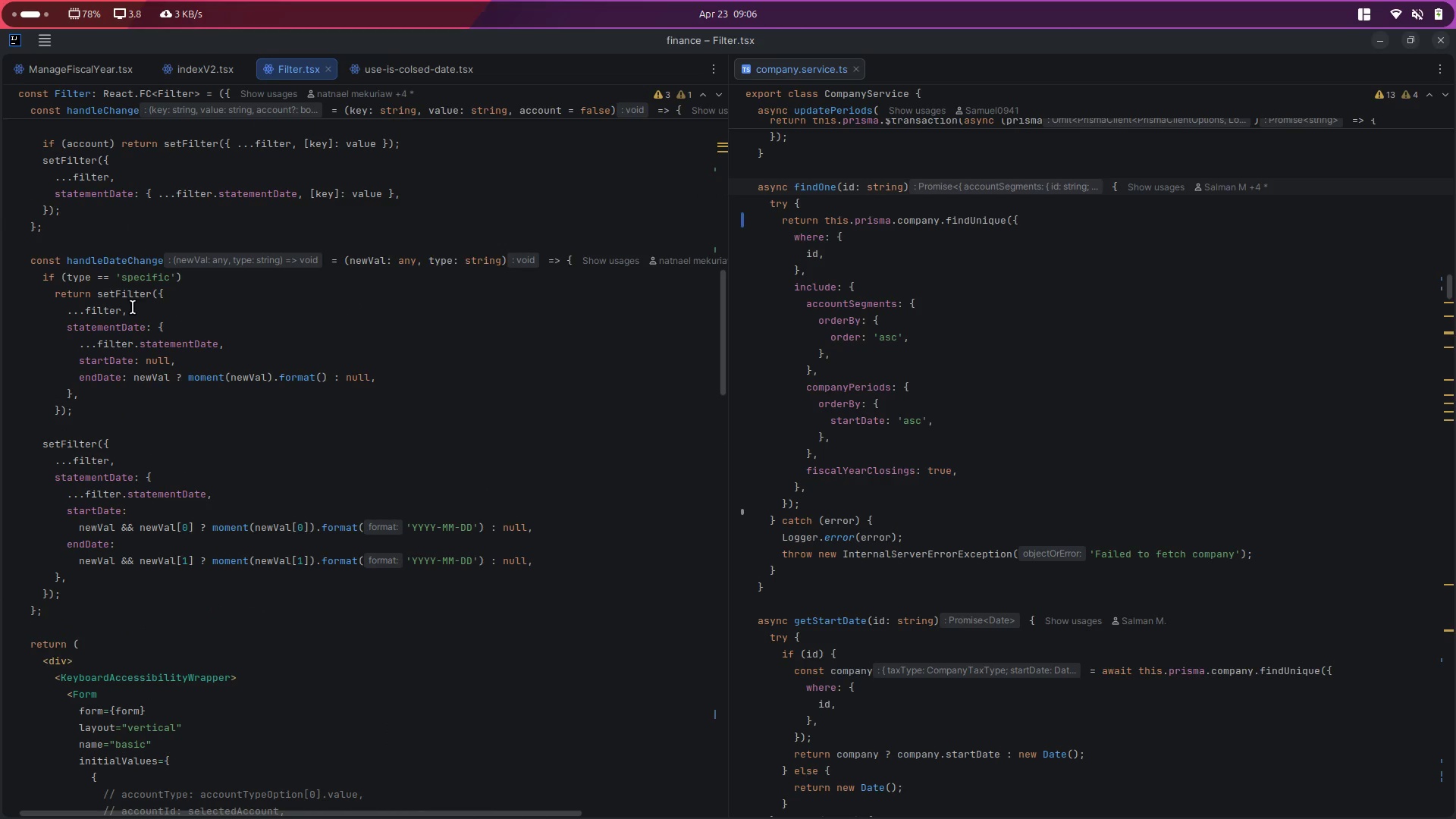 
left_click([47, 253])
 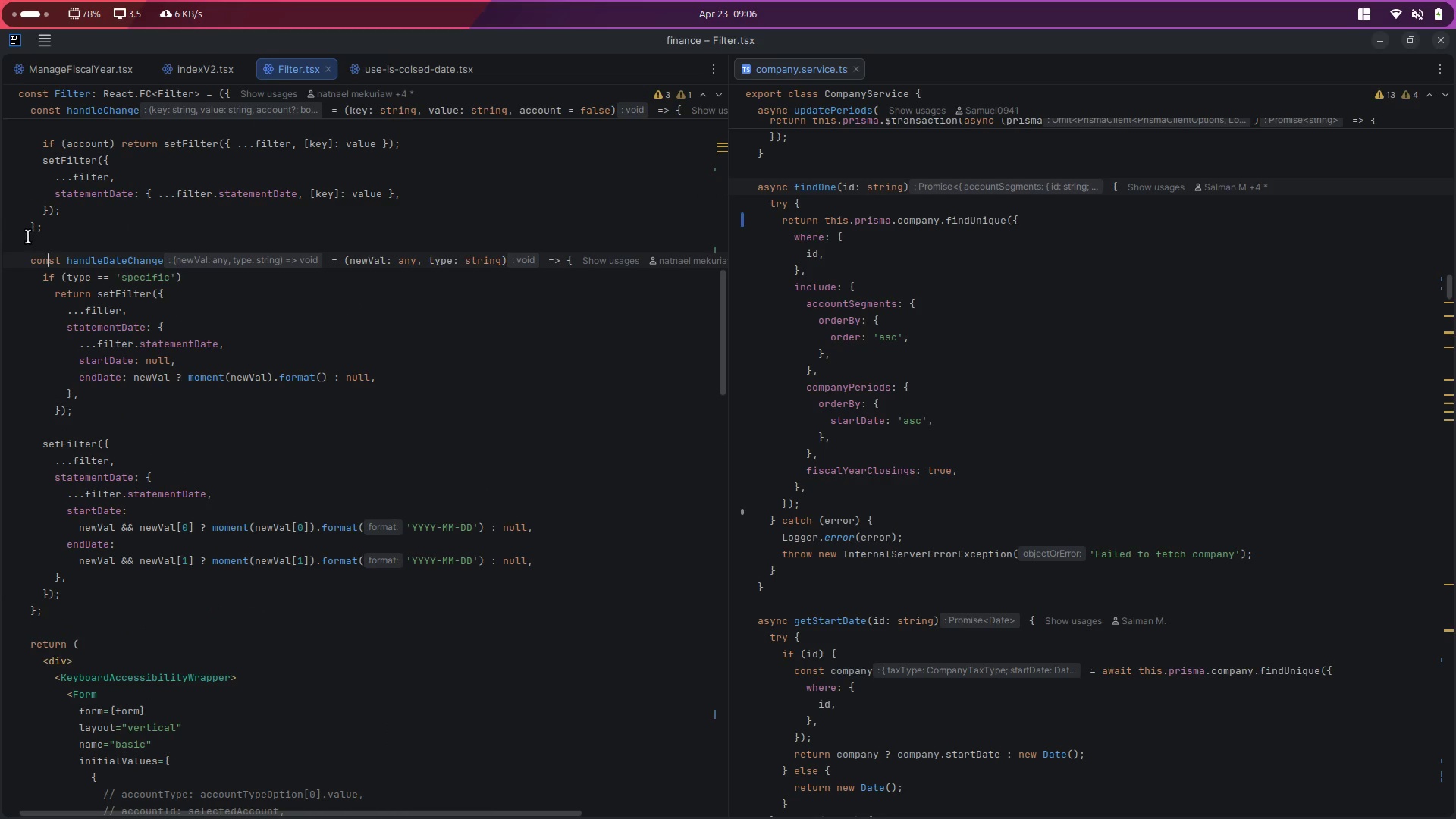 
left_click([28, 237])
 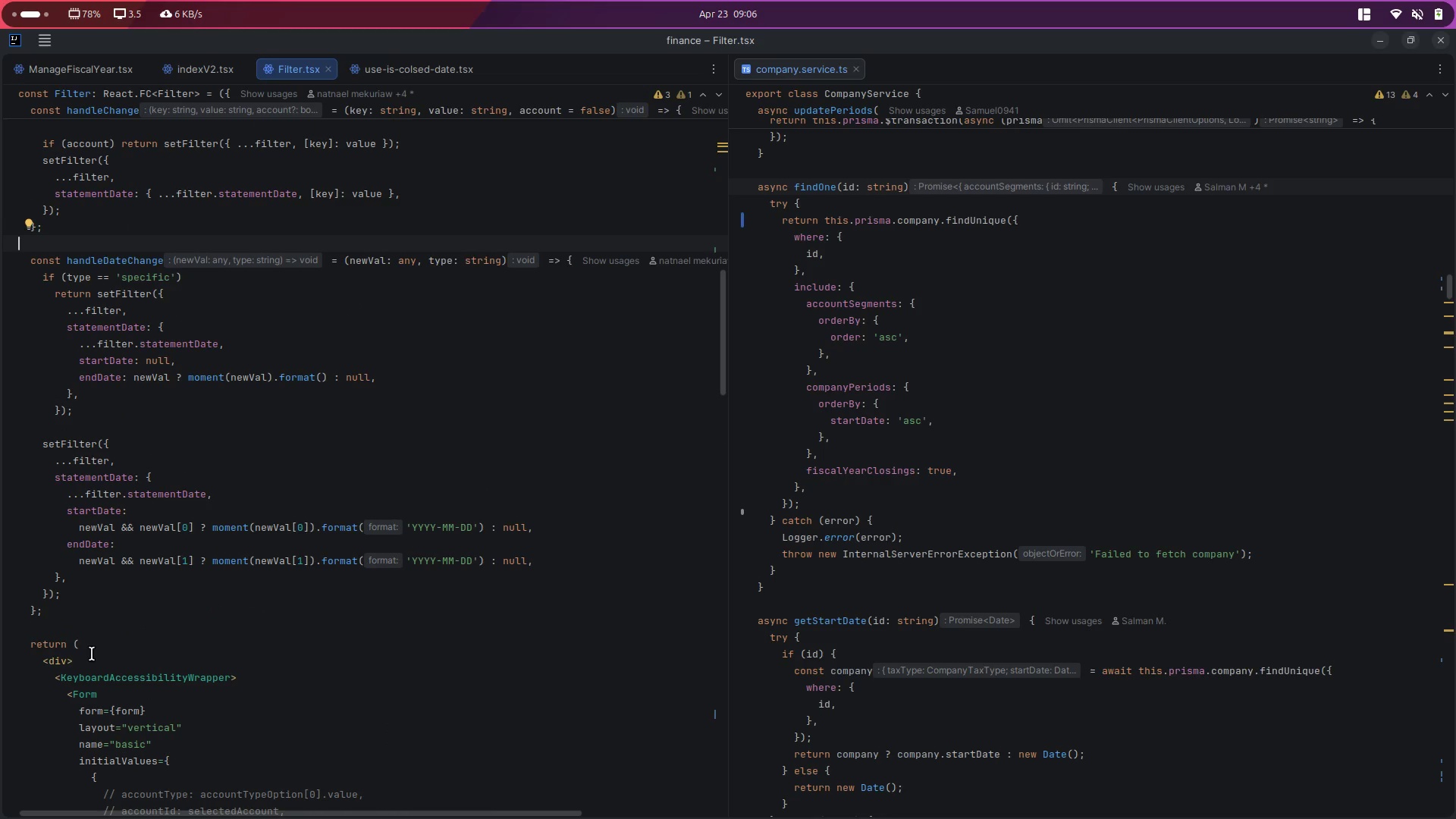 
left_click([33, 620])
 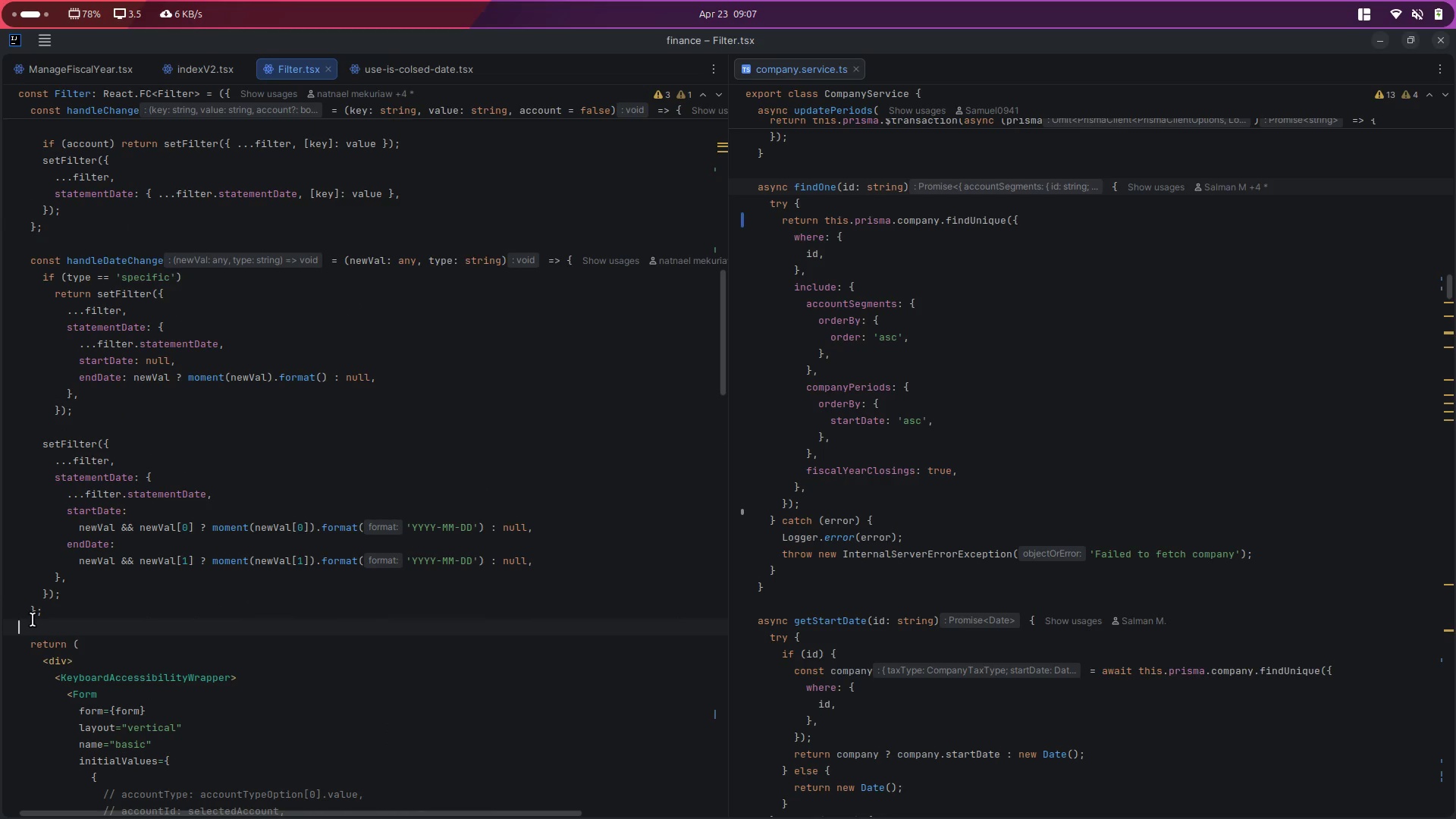 
left_click_drag(start_coordinate=[33, 620], to_coordinate=[2, 268])
 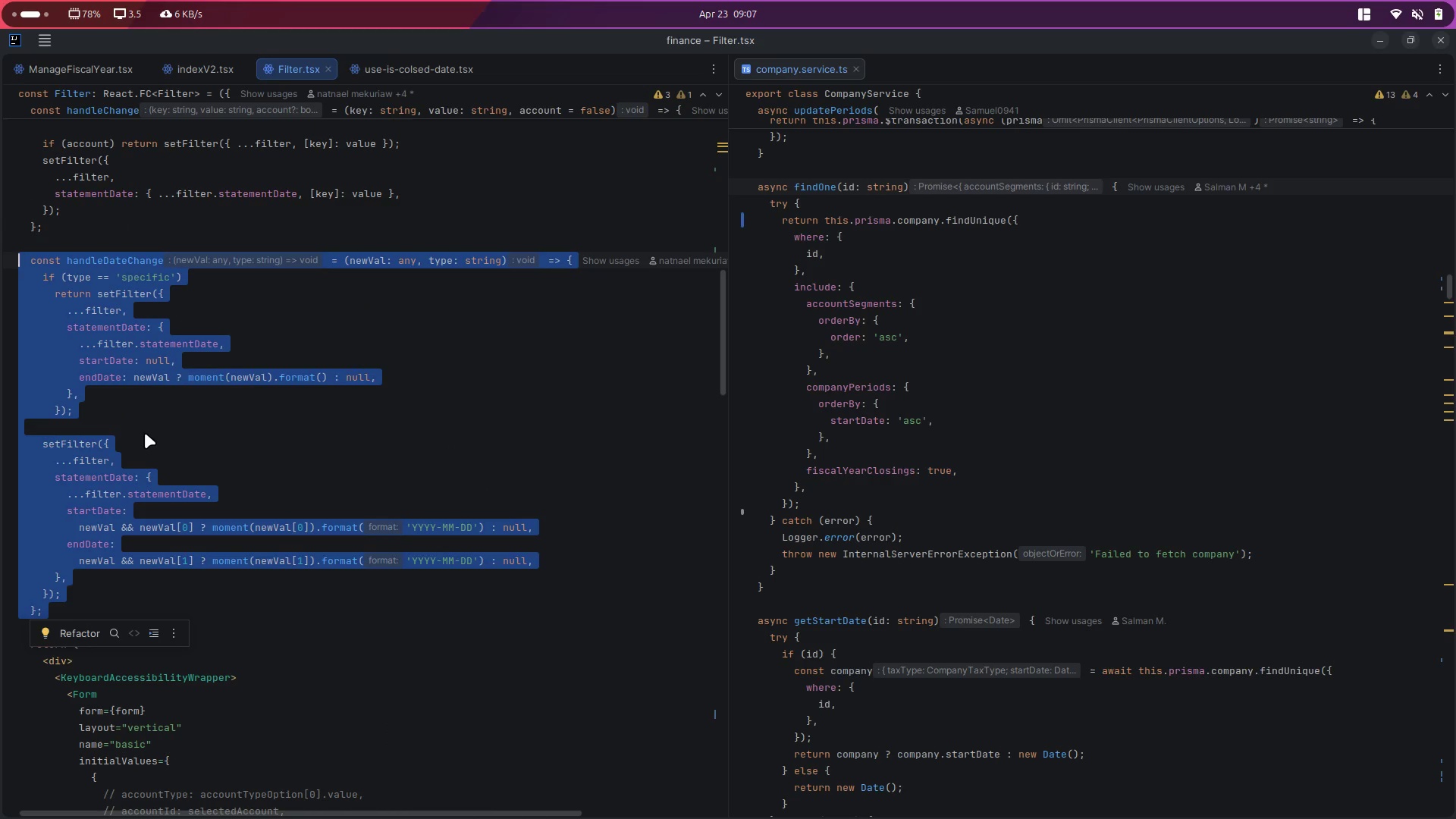 
left_click([145, 433])
 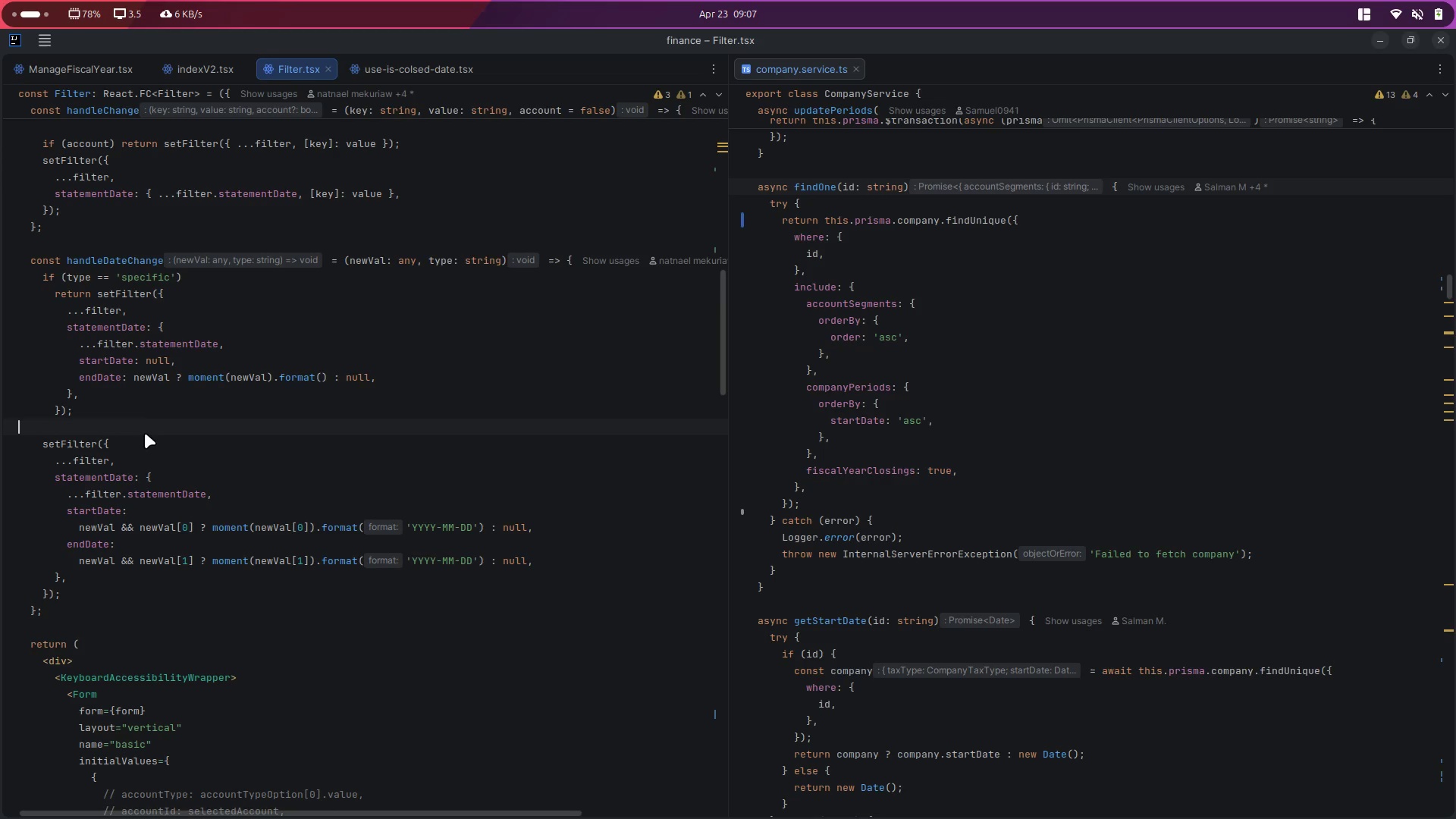 
scroll: coordinate [145, 433], scroll_direction: down, amount: 9.0
 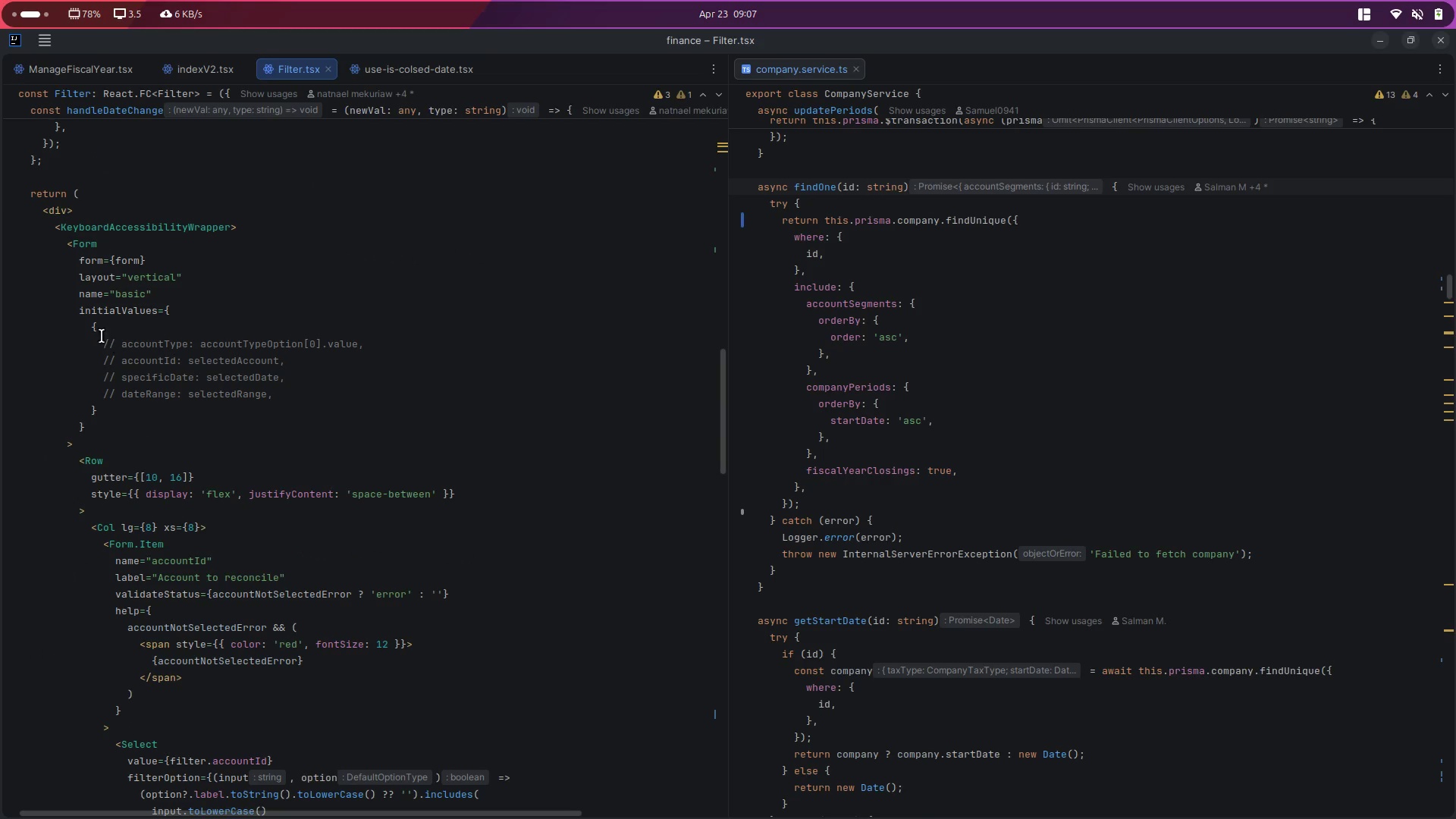 
left_click_drag(start_coordinate=[88, 330], to_coordinate=[115, 411])
 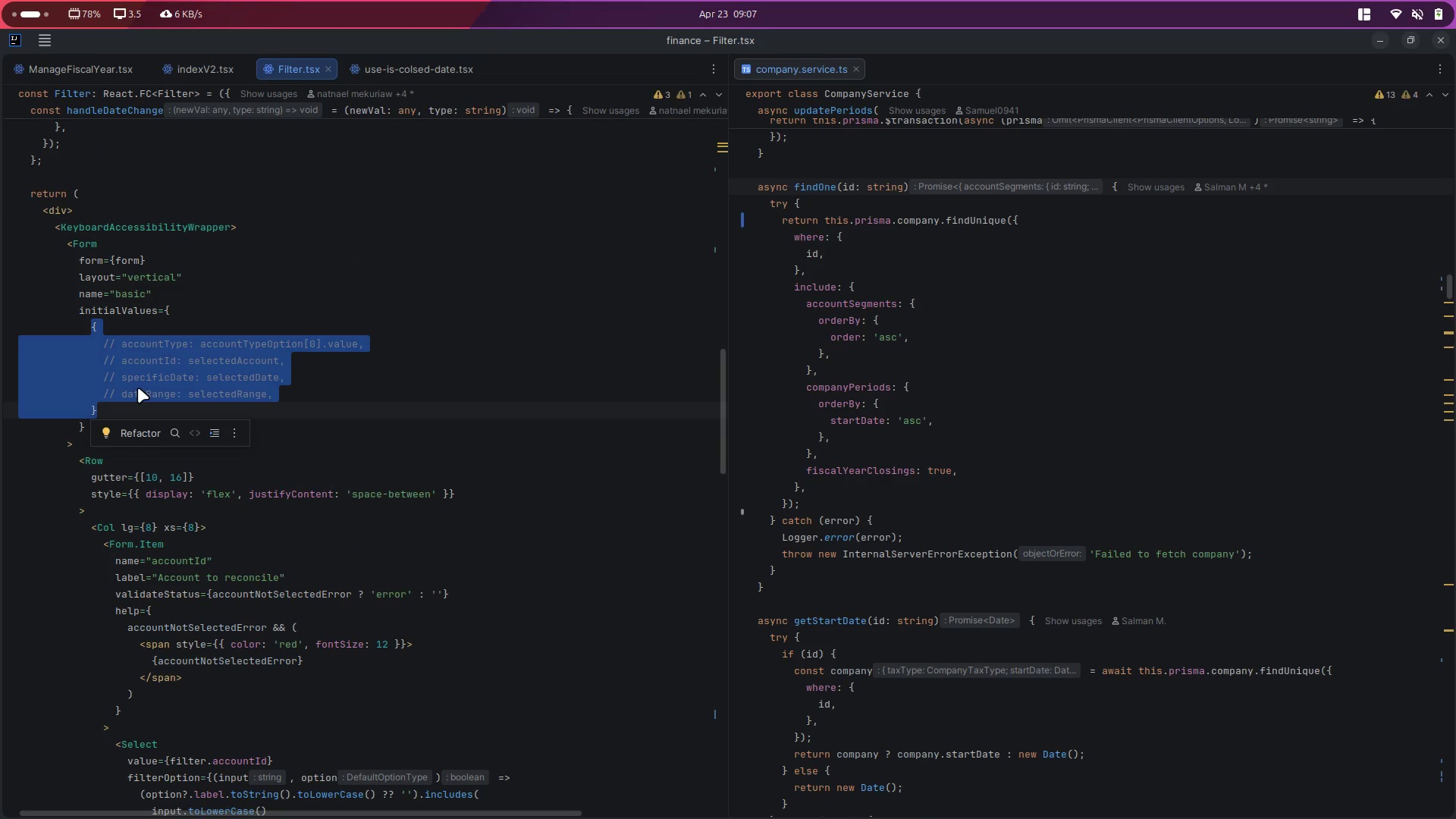 
left_click([177, 320])
 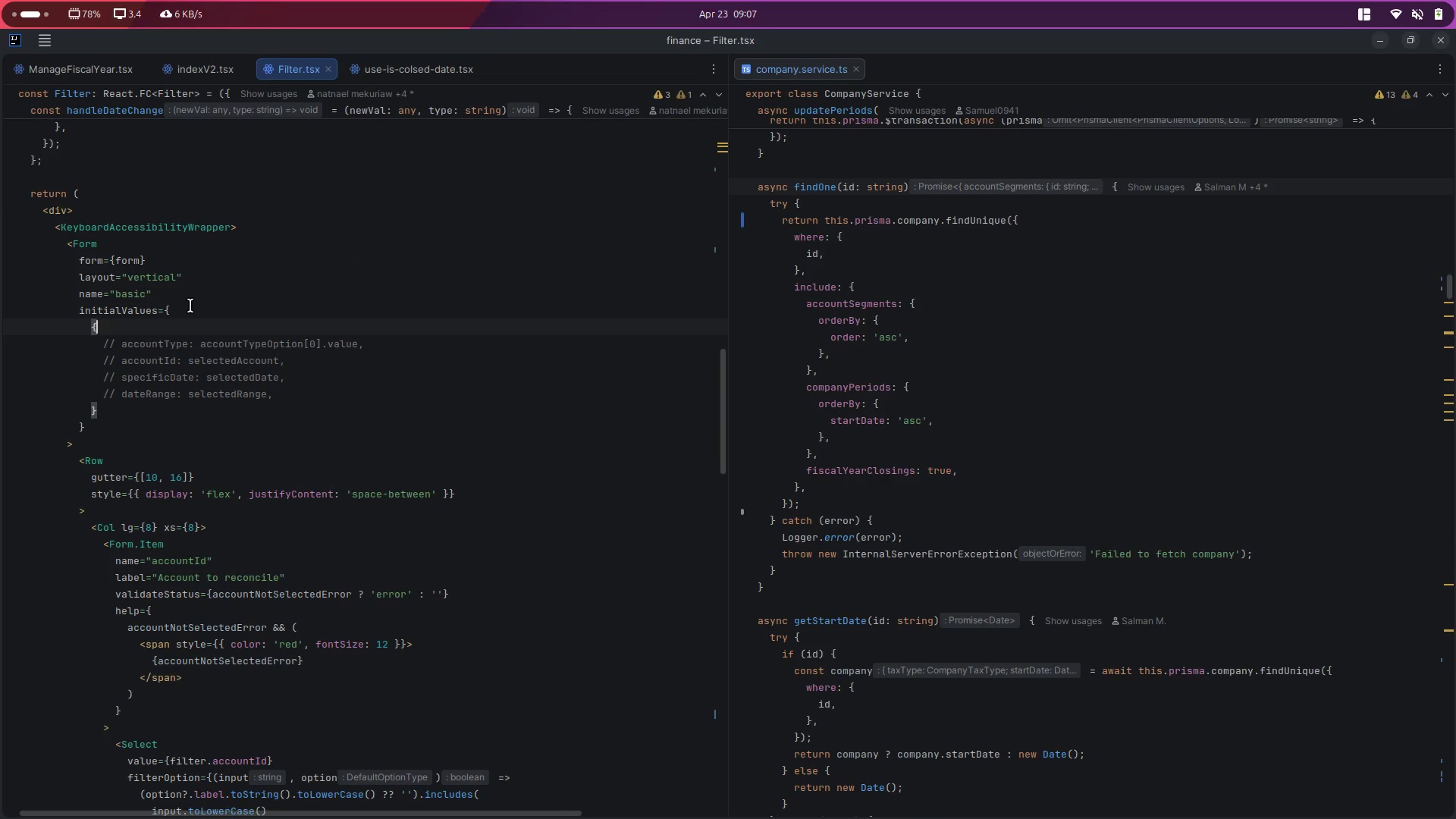 
left_click([190, 306])
 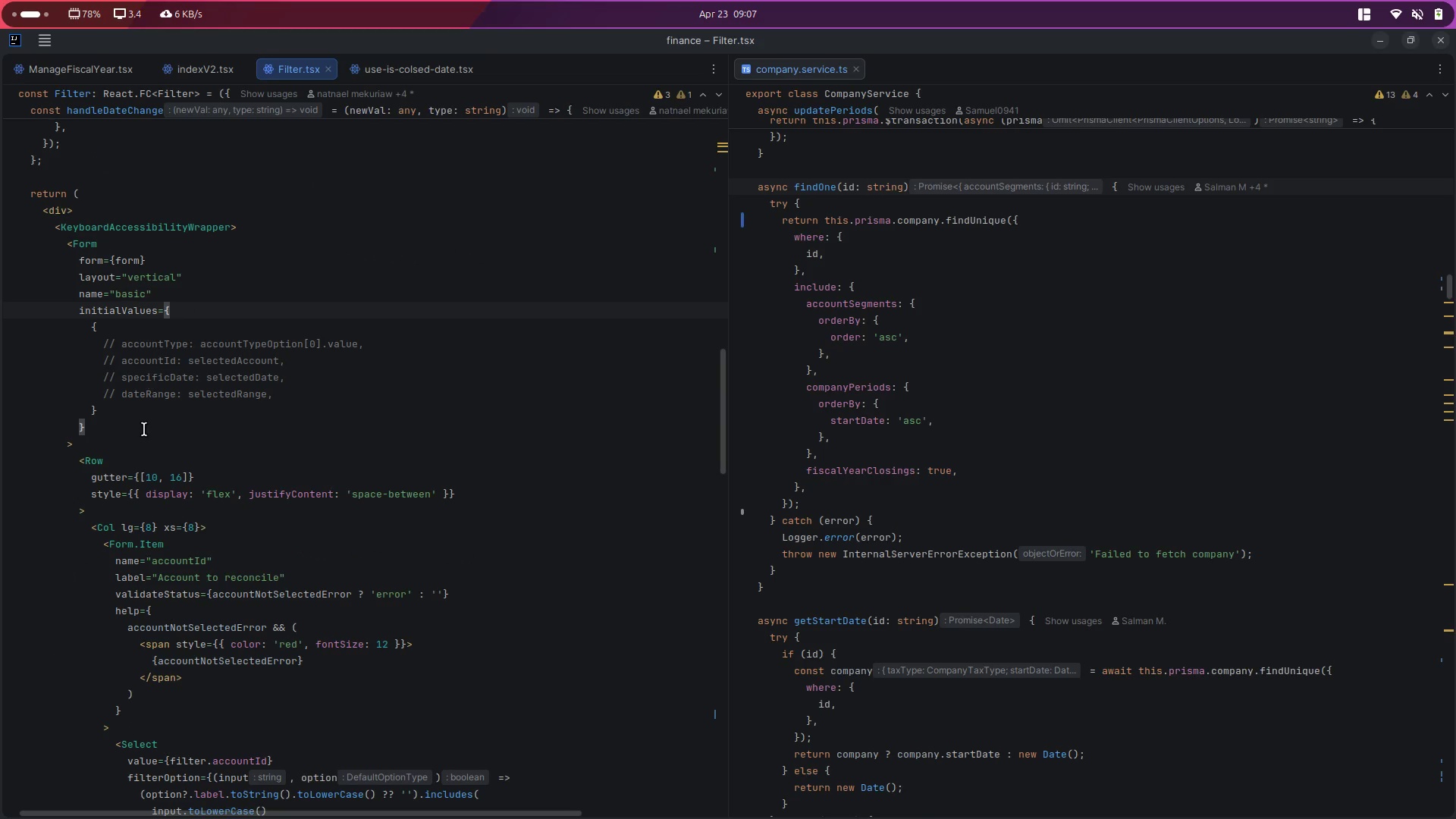 
scroll: coordinate [144, 429], scroll_direction: down, amount: 7.0
 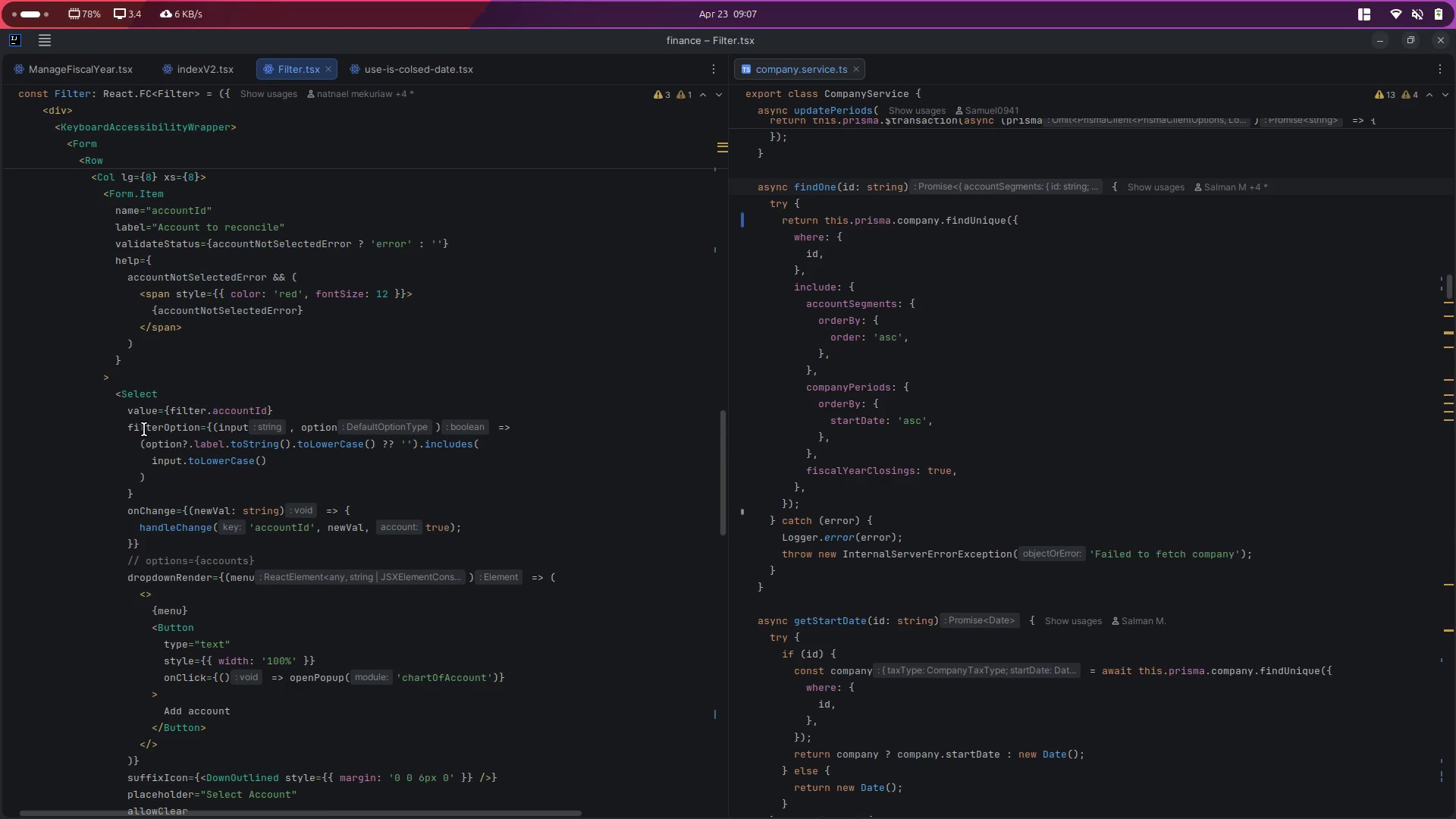 
scroll: coordinate [144, 429], scroll_direction: up, amount: 8.0
 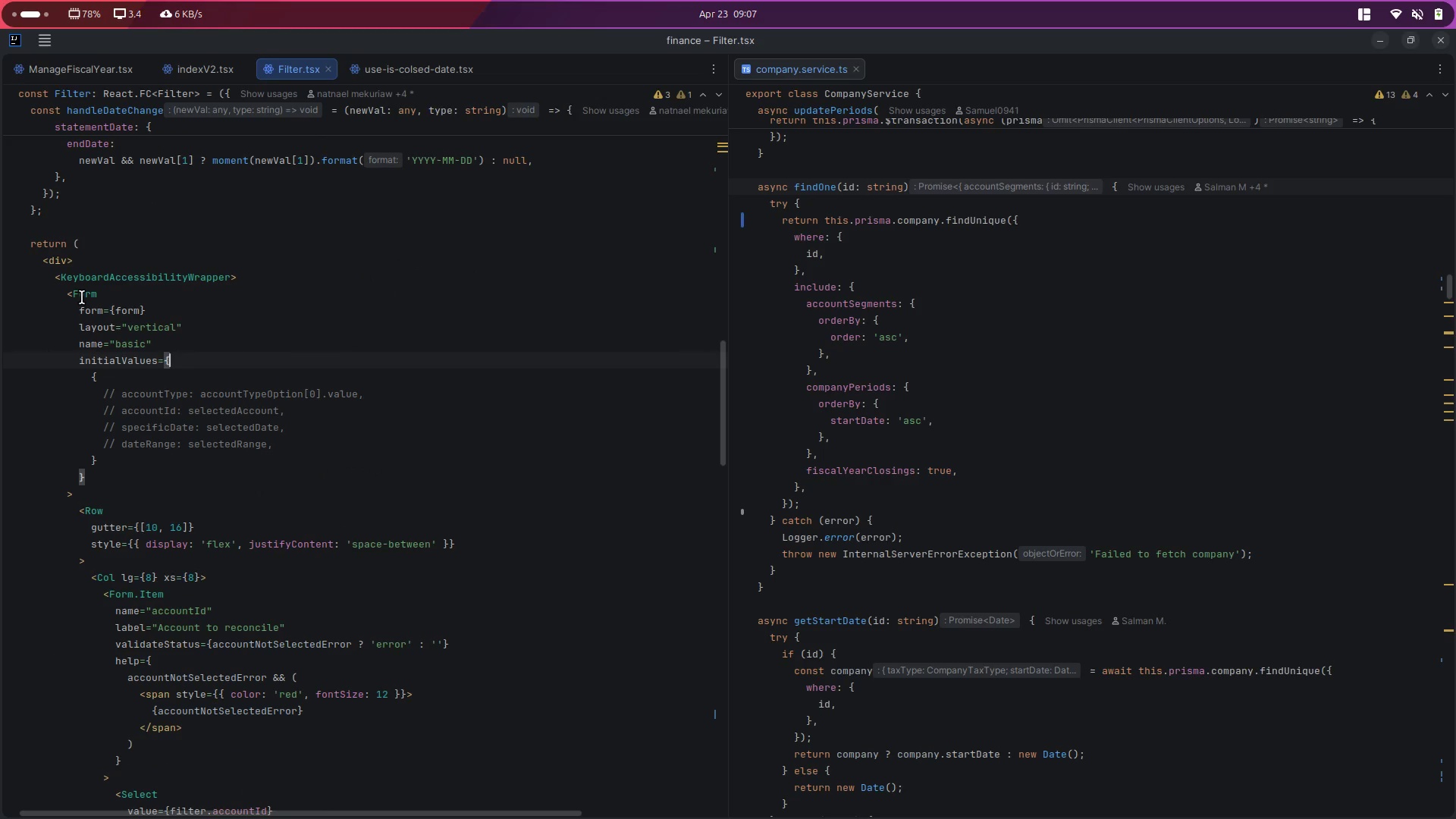 
left_click([82, 295])
 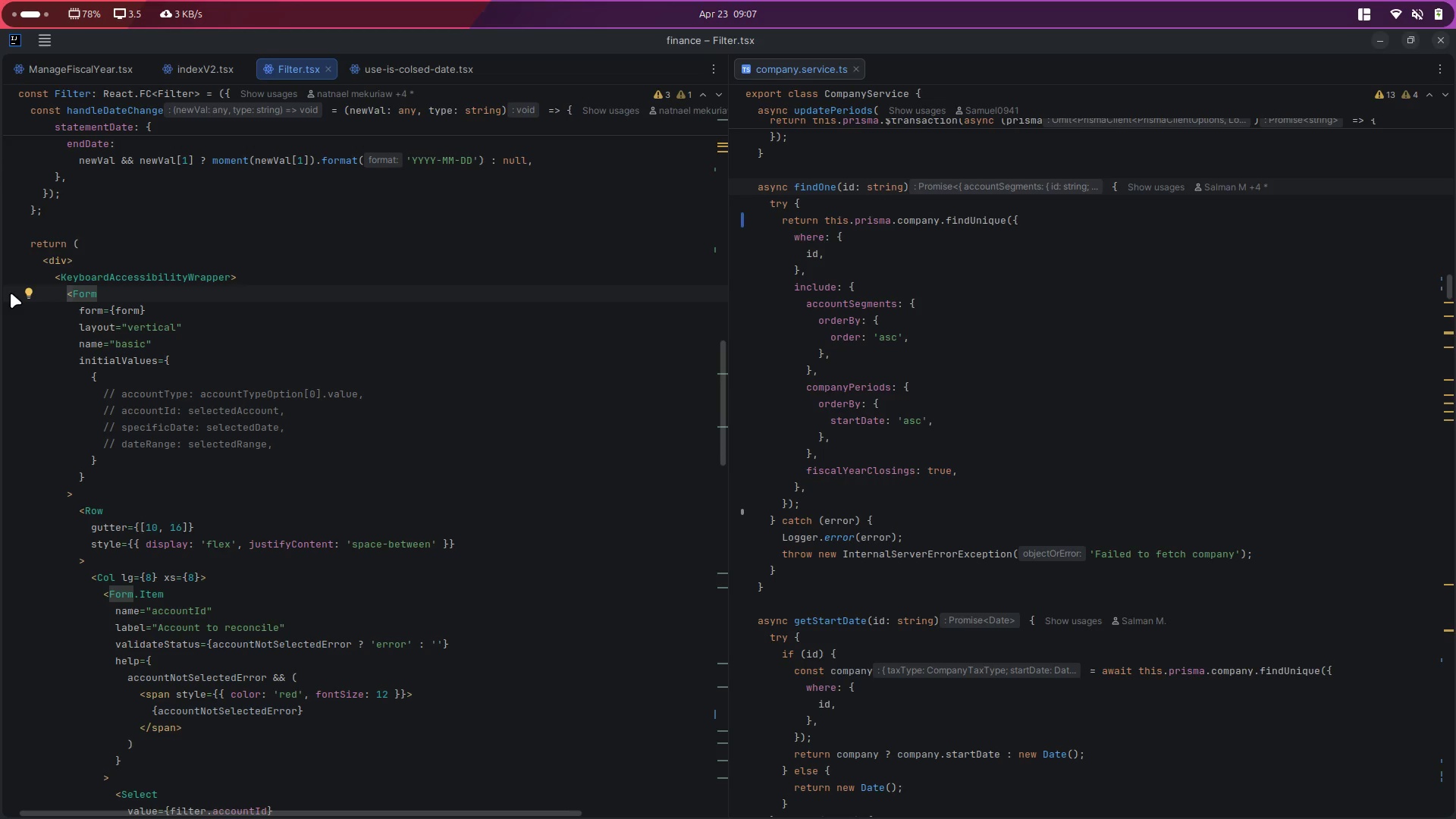 
left_click([12, 293])
 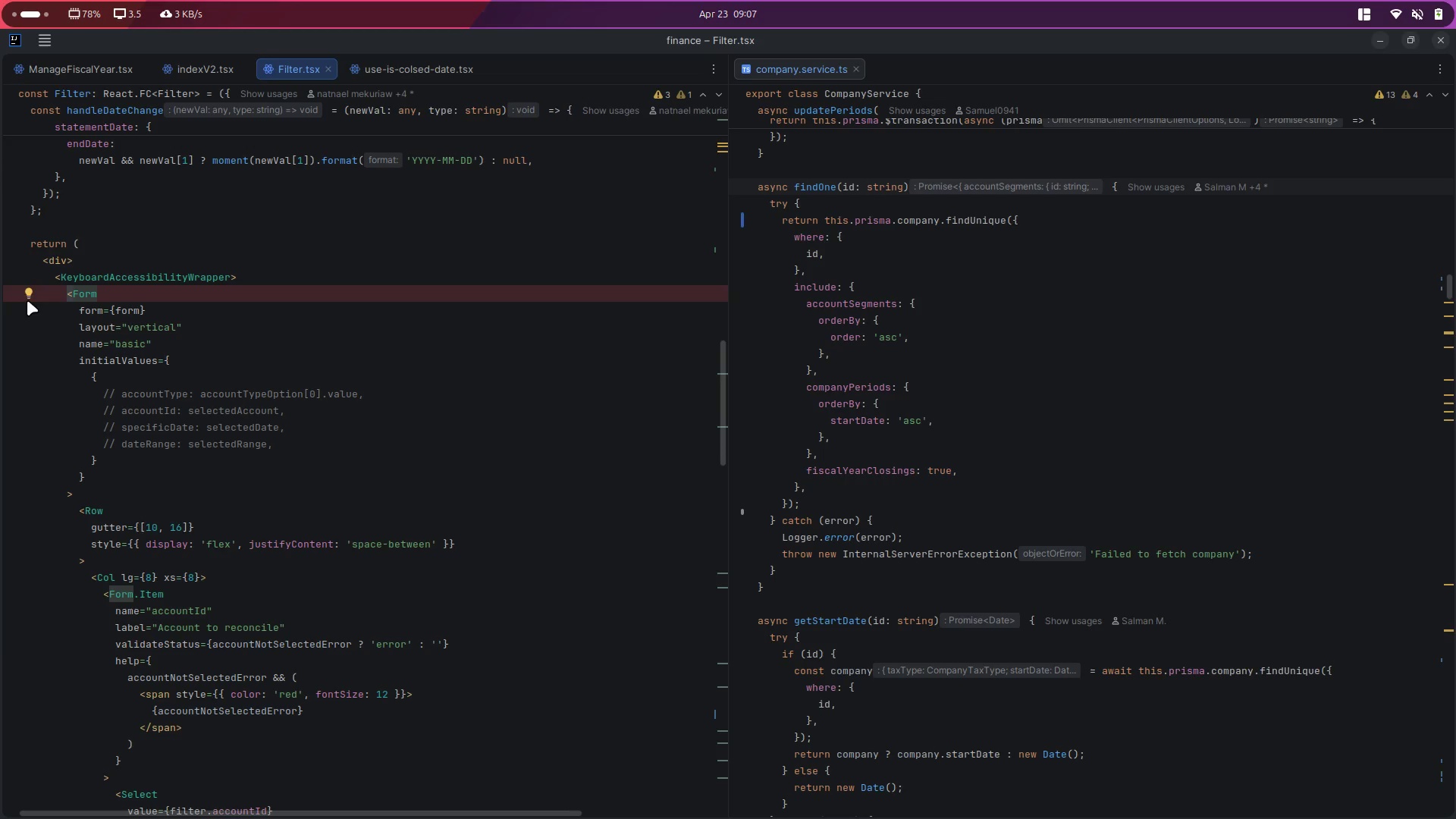 
left_click([11, 287])
 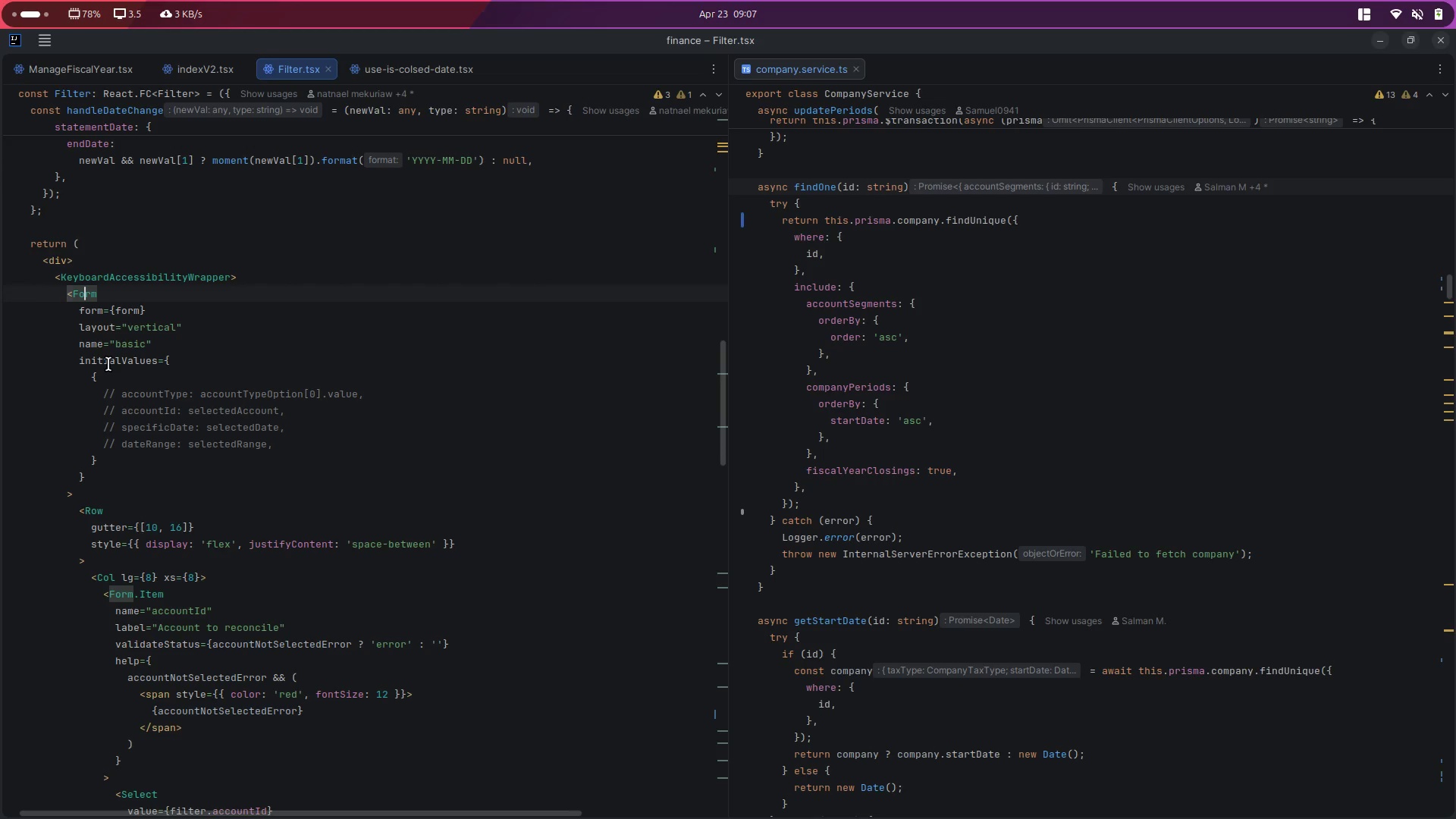 
scroll: coordinate [108, 364], scroll_direction: up, amount: 41.0
 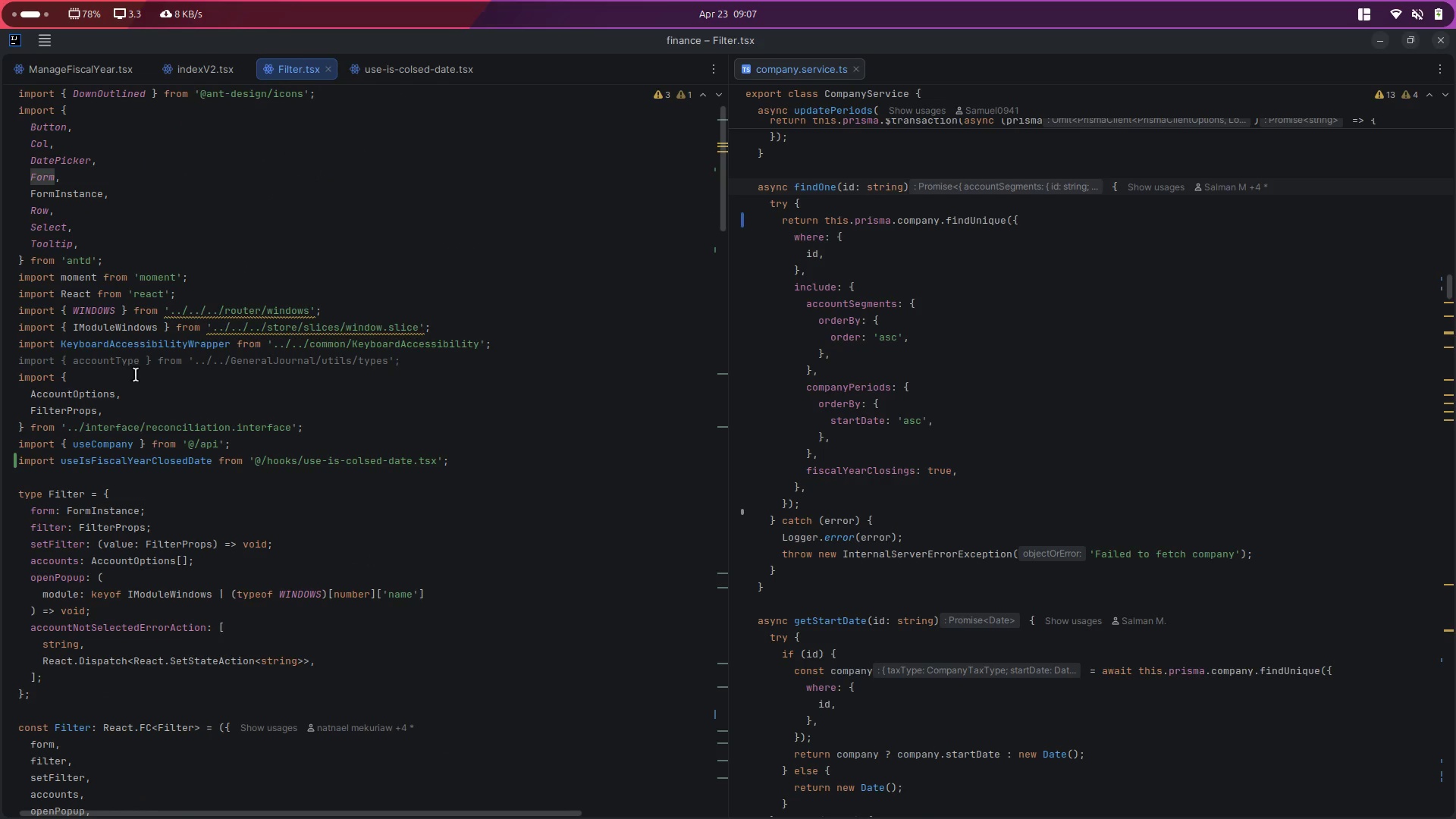 
key(Alt+AltLeft)
 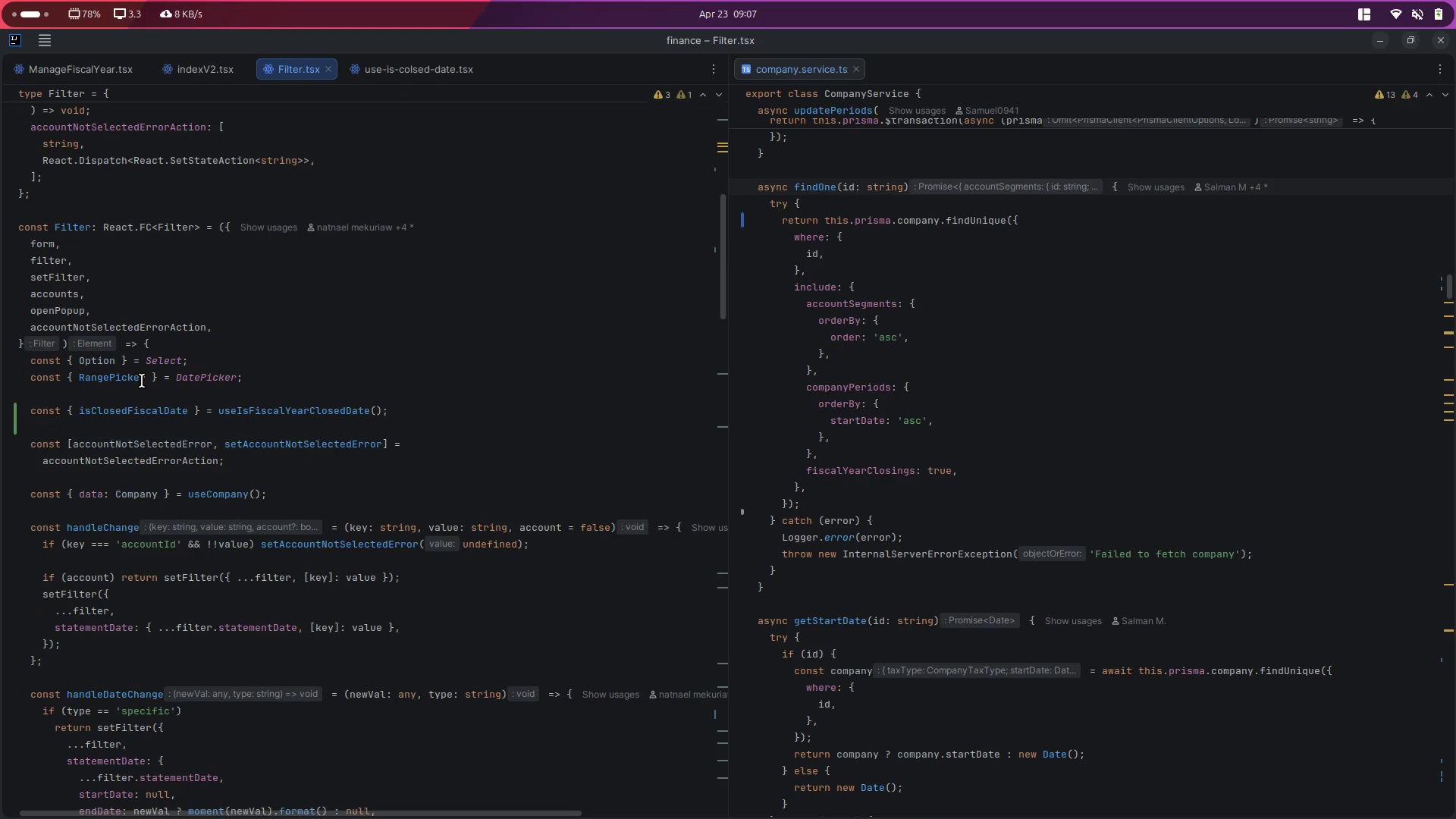 
scroll: coordinate [142, 381], scroll_direction: down, amount: 10.0
 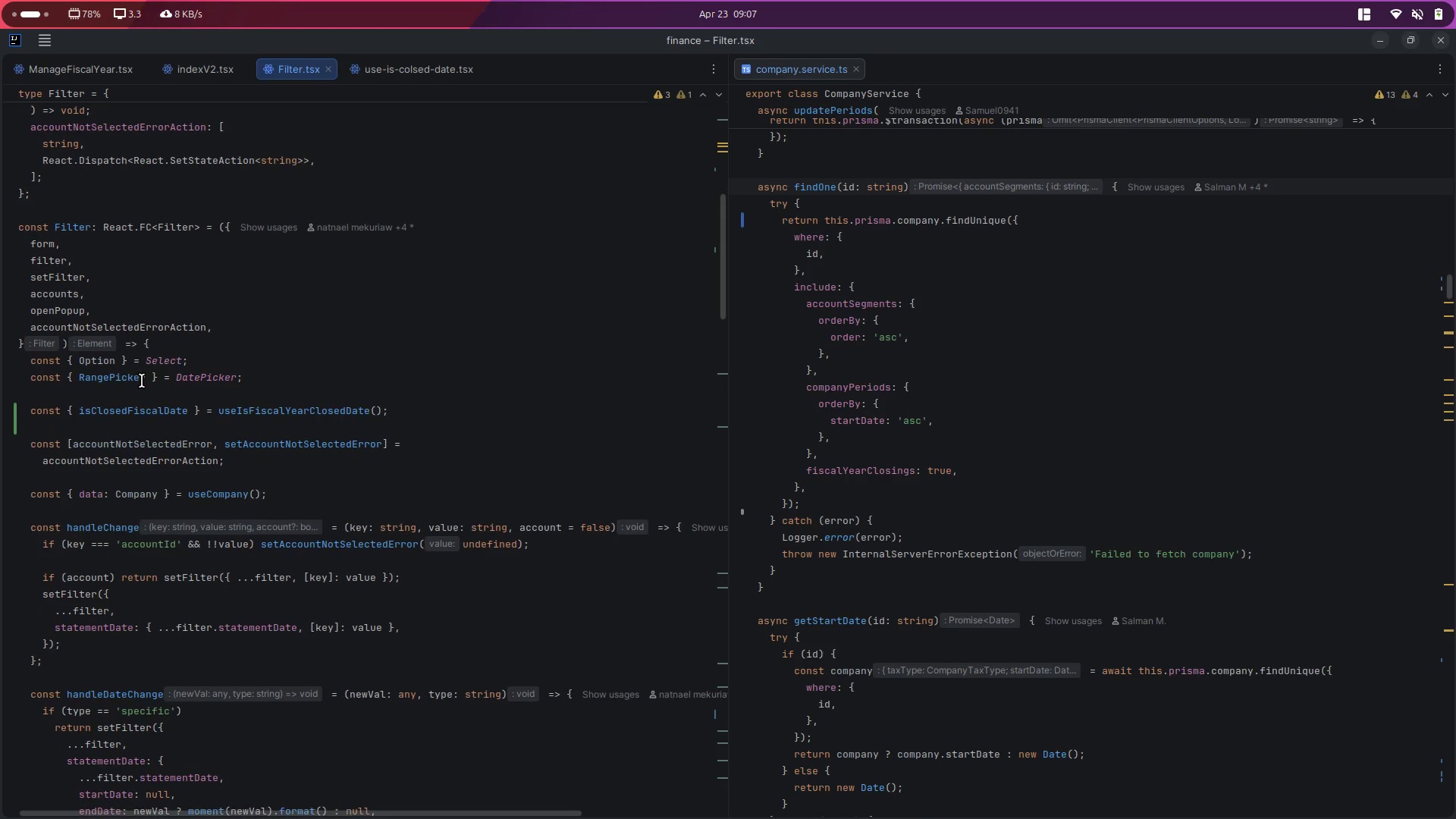 
key(Alt+Tab)
 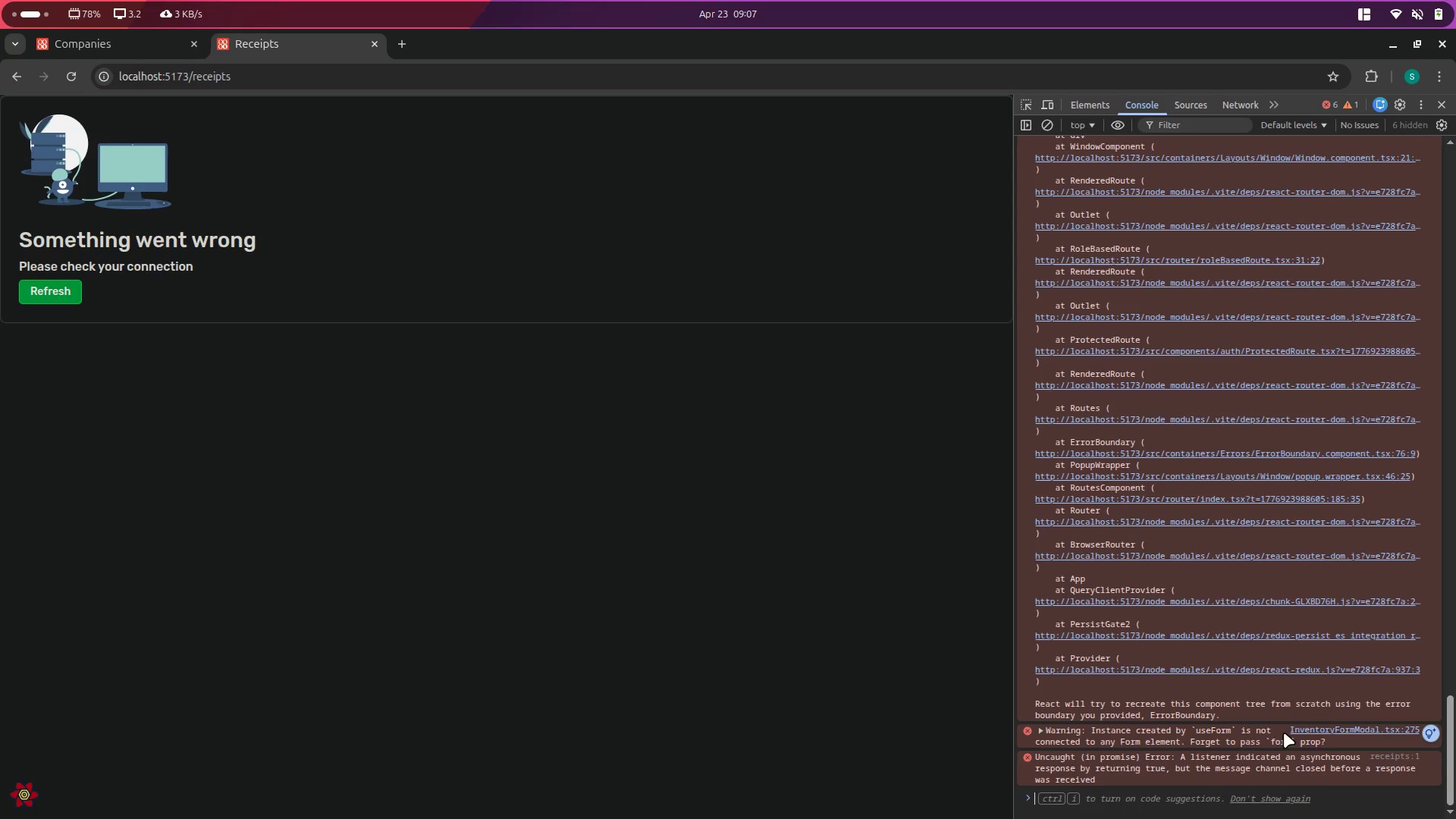 
wait(5.73)
 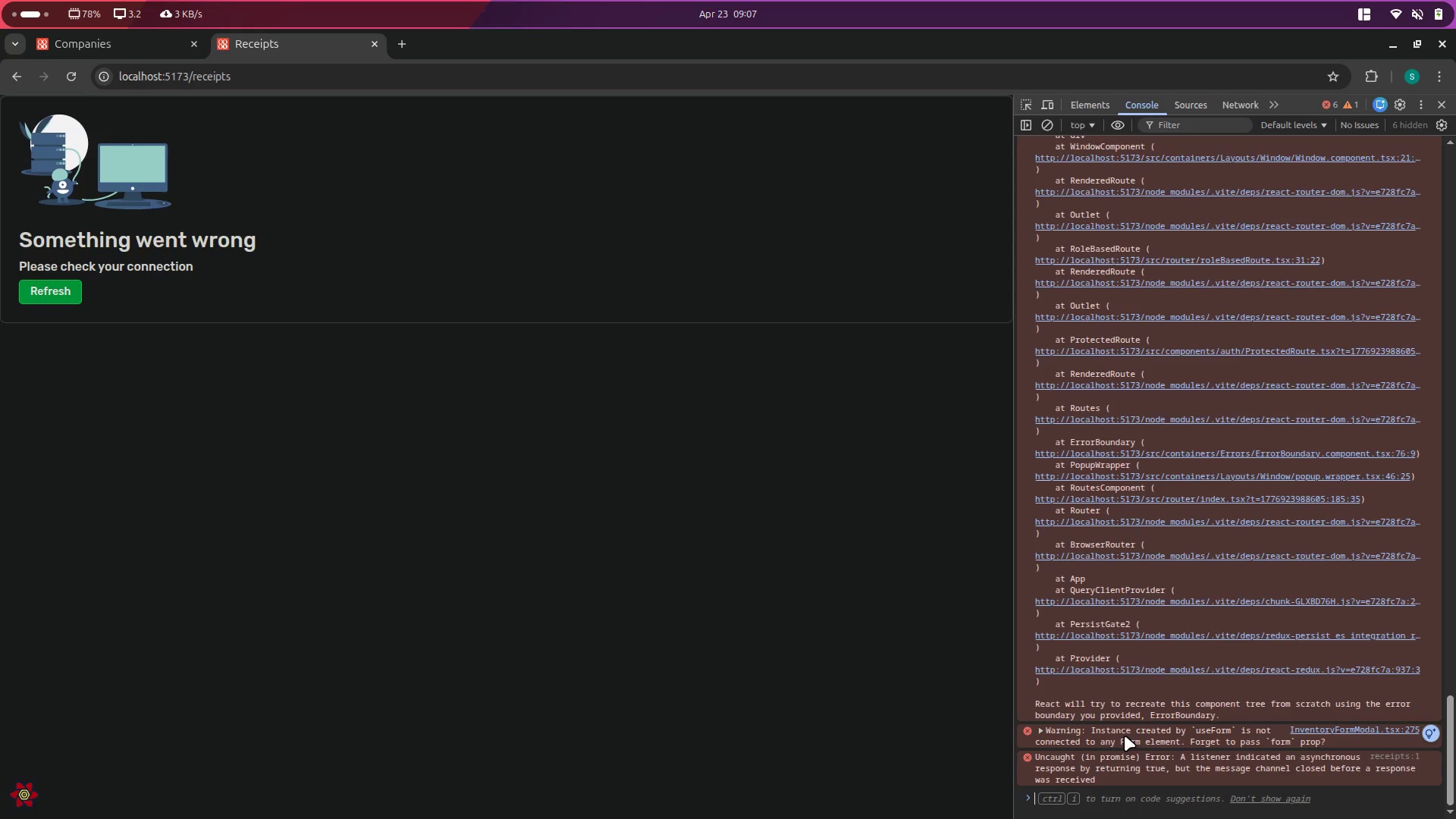 
key(Alt+Control+ArrowRight)
 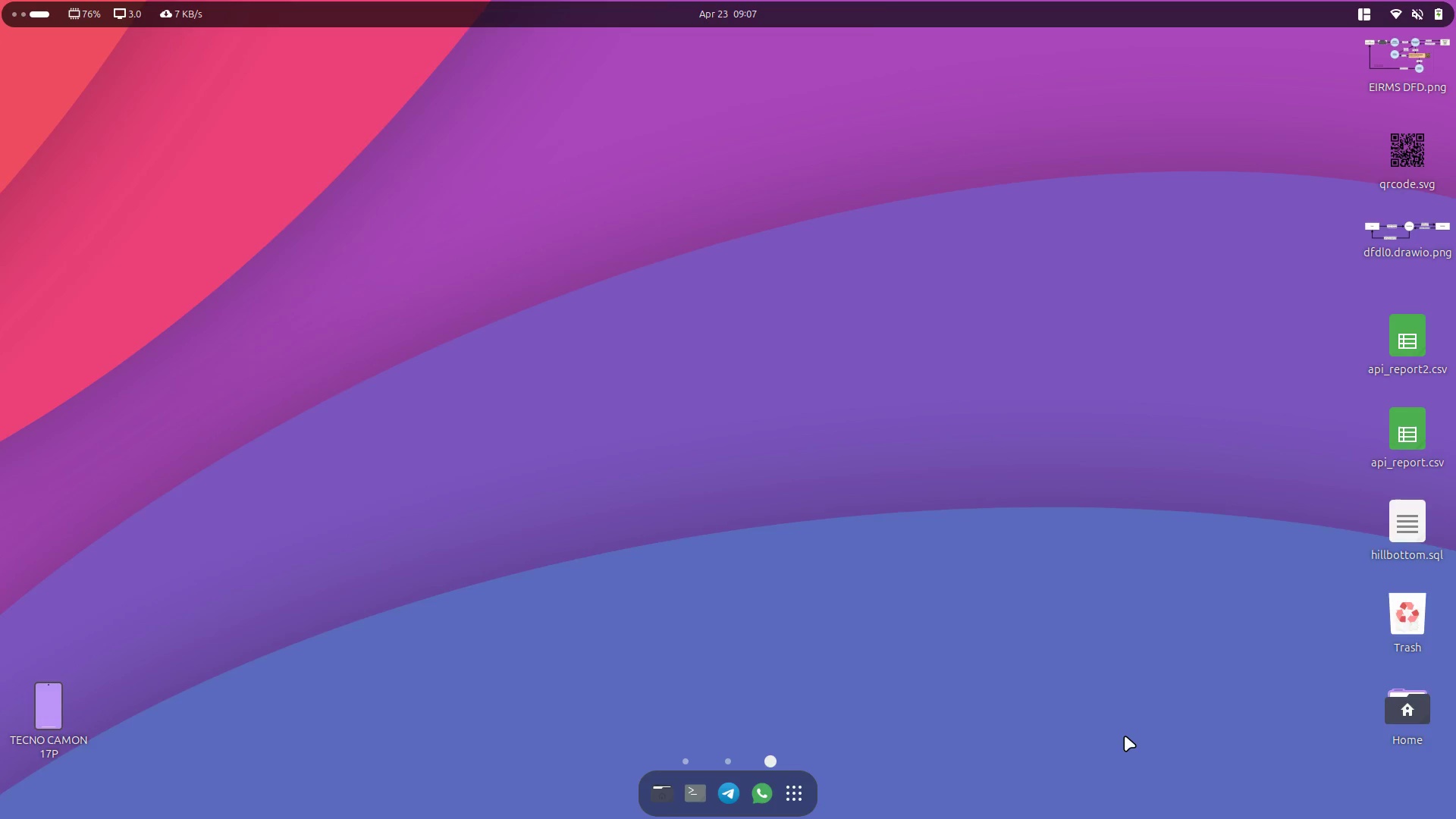 
key(Alt+Control+ArrowLeft)
 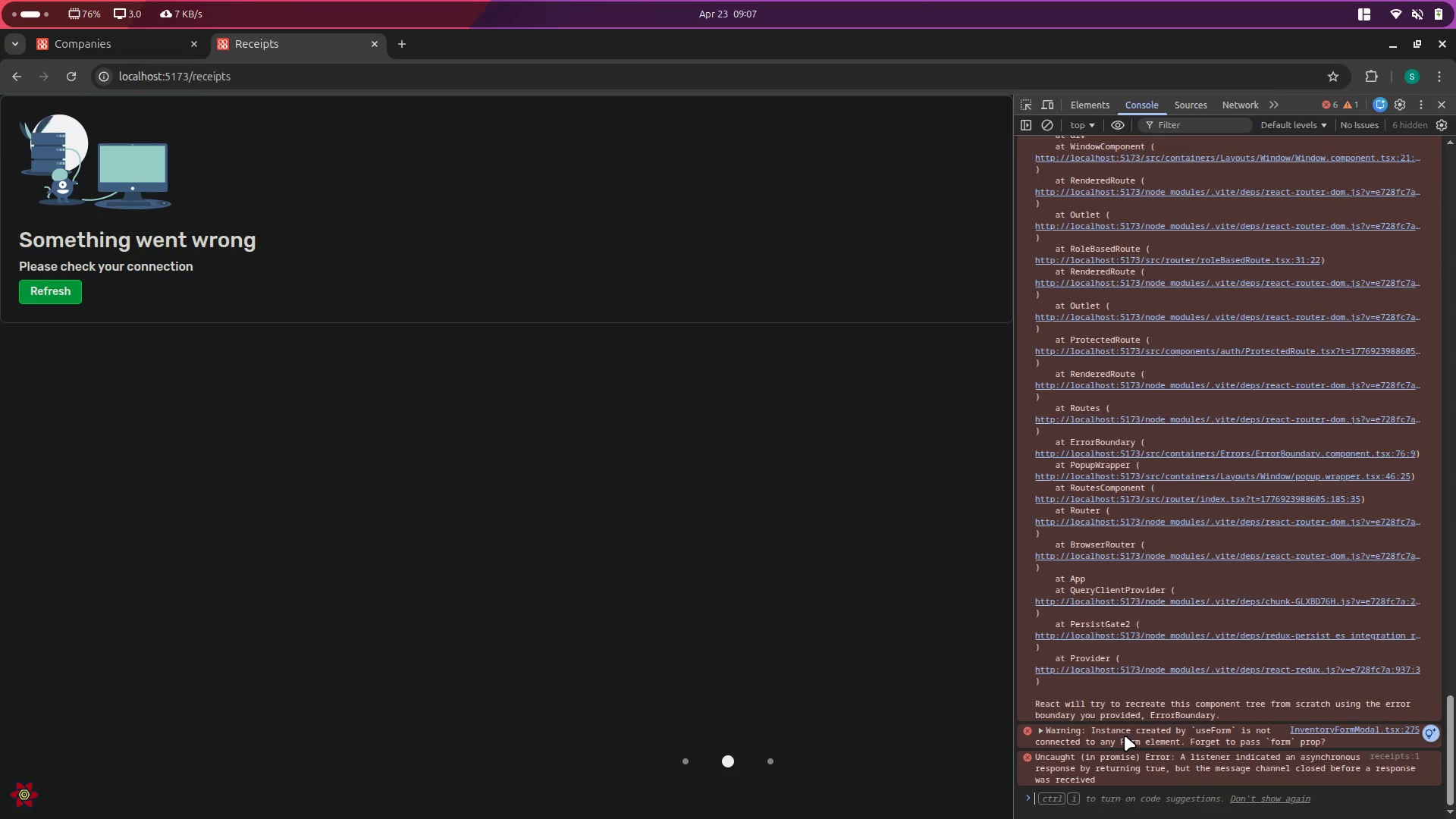 
key(Alt+AltLeft)
 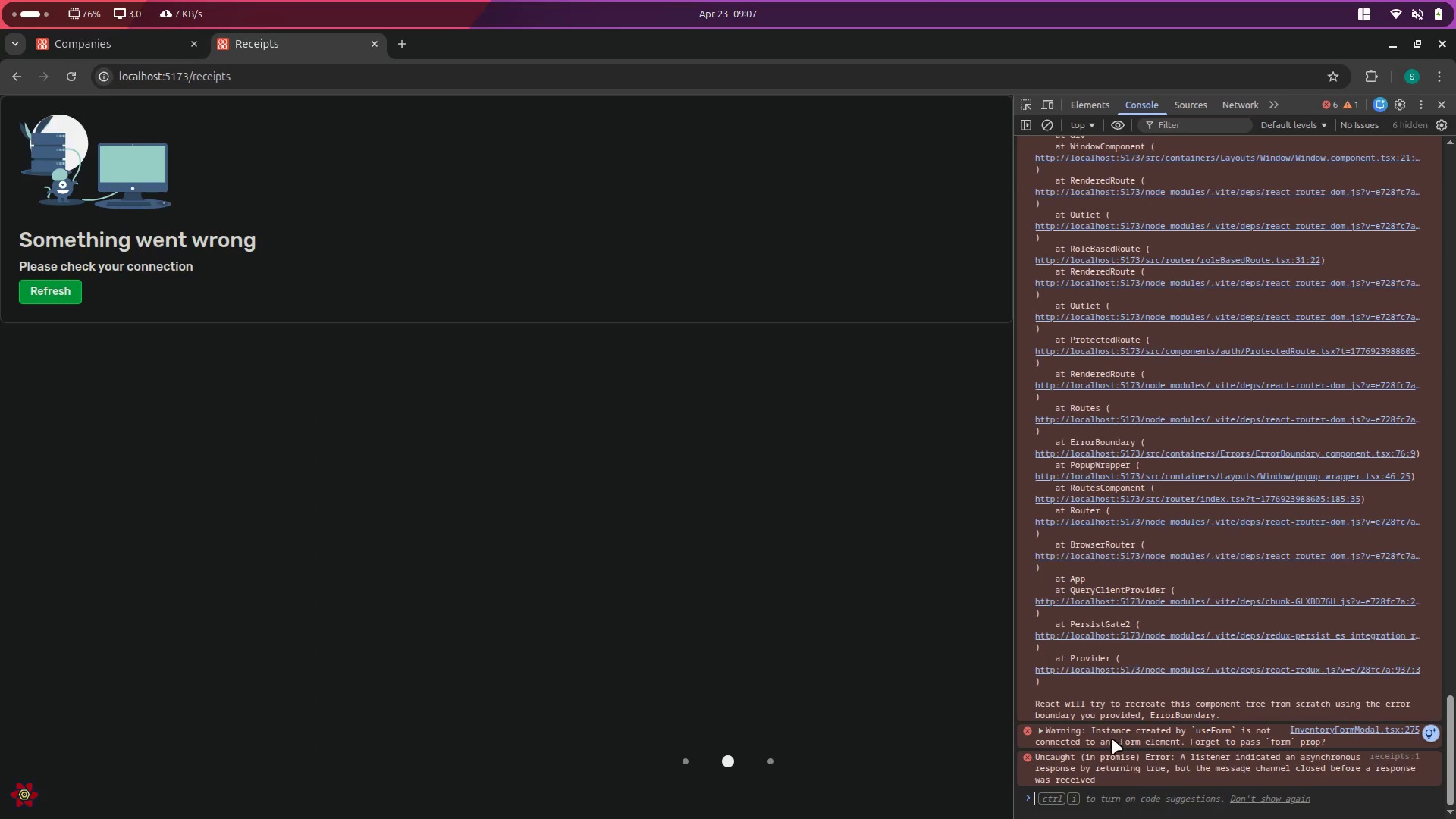 
key(Alt+Tab)
 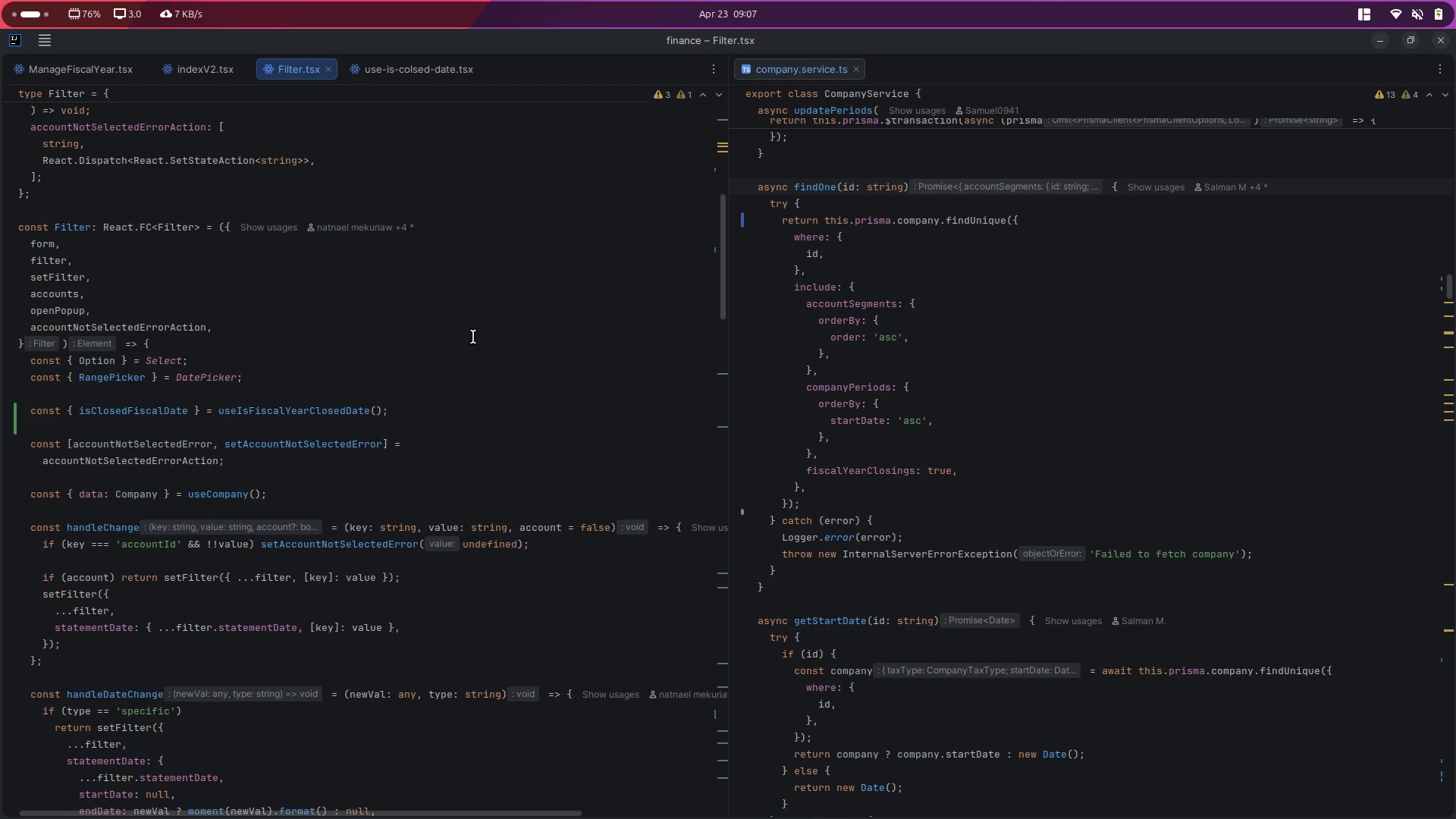 
left_click([473, 337])
 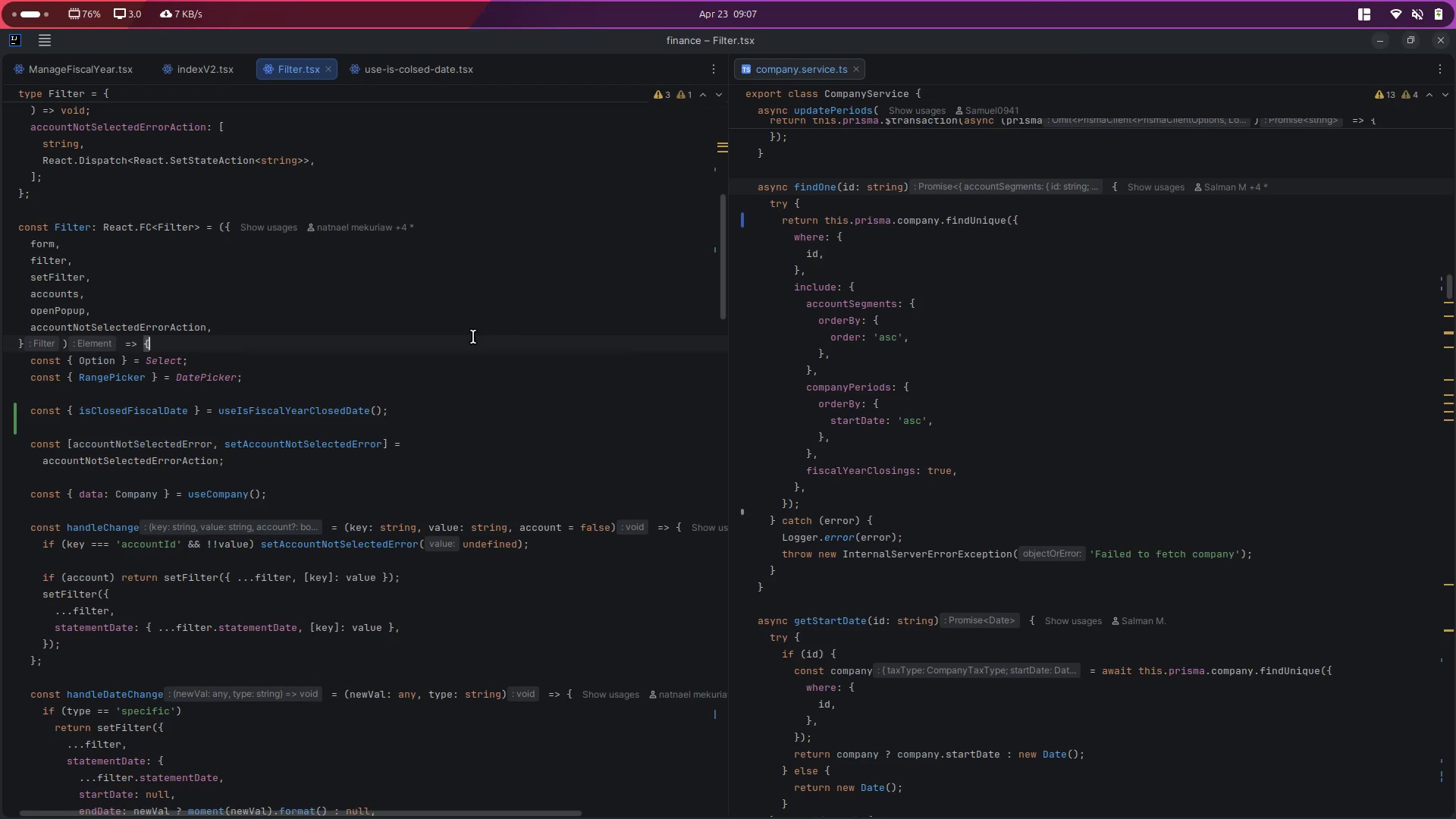 
hold_key(key=ControlLeft, duration=0.55)
 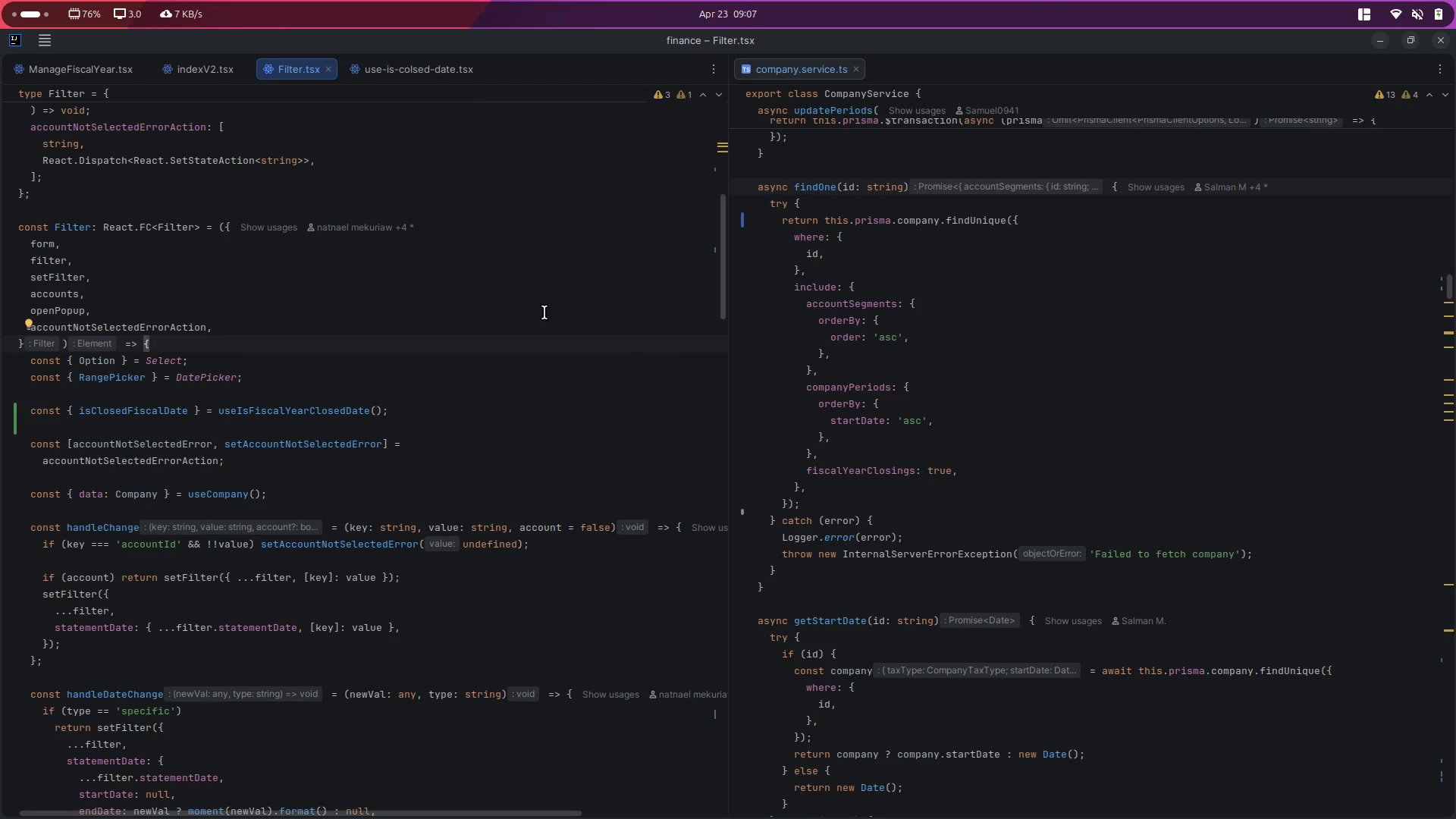 
key(Control+P)
 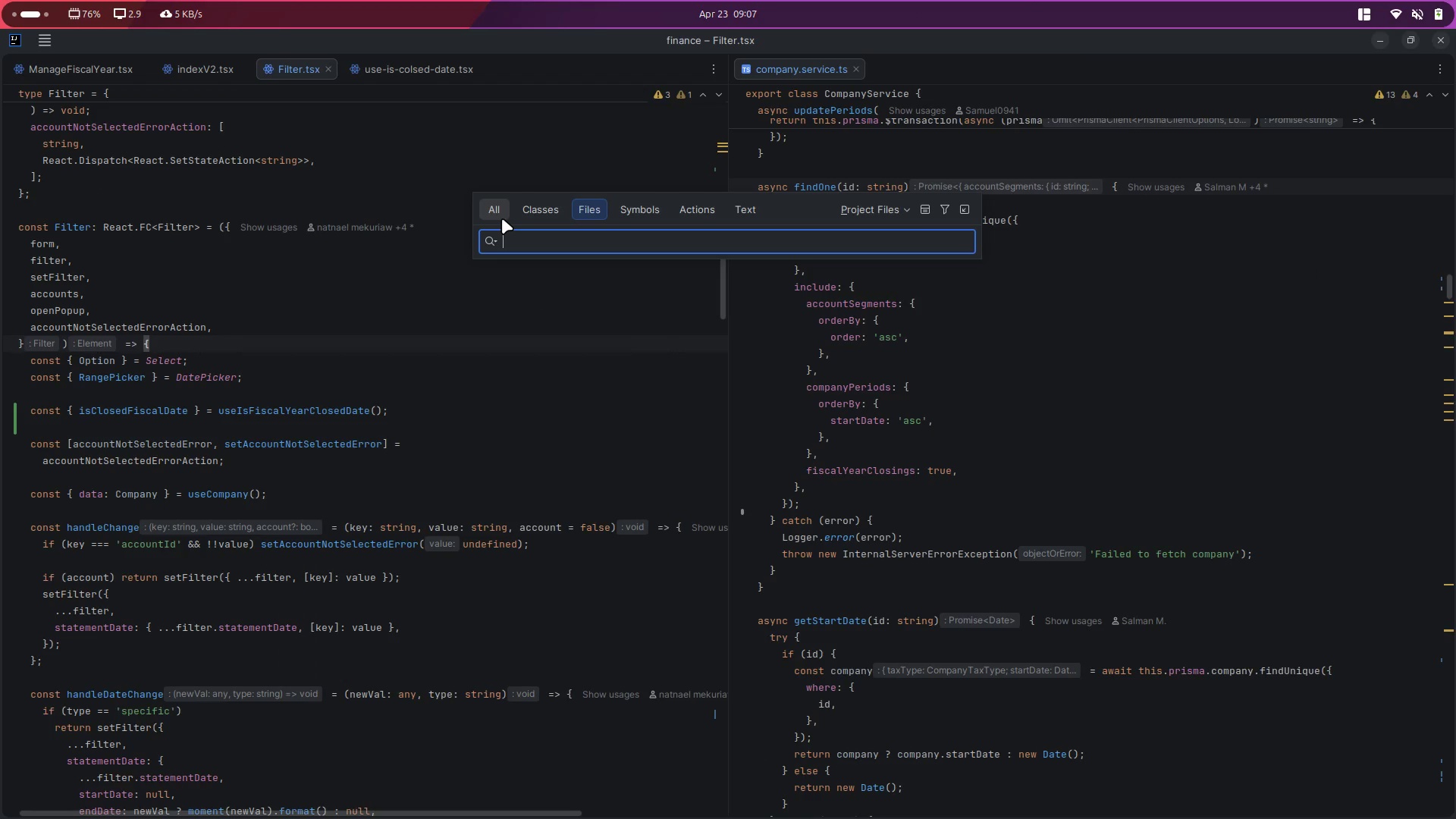 
left_click([502, 218])
 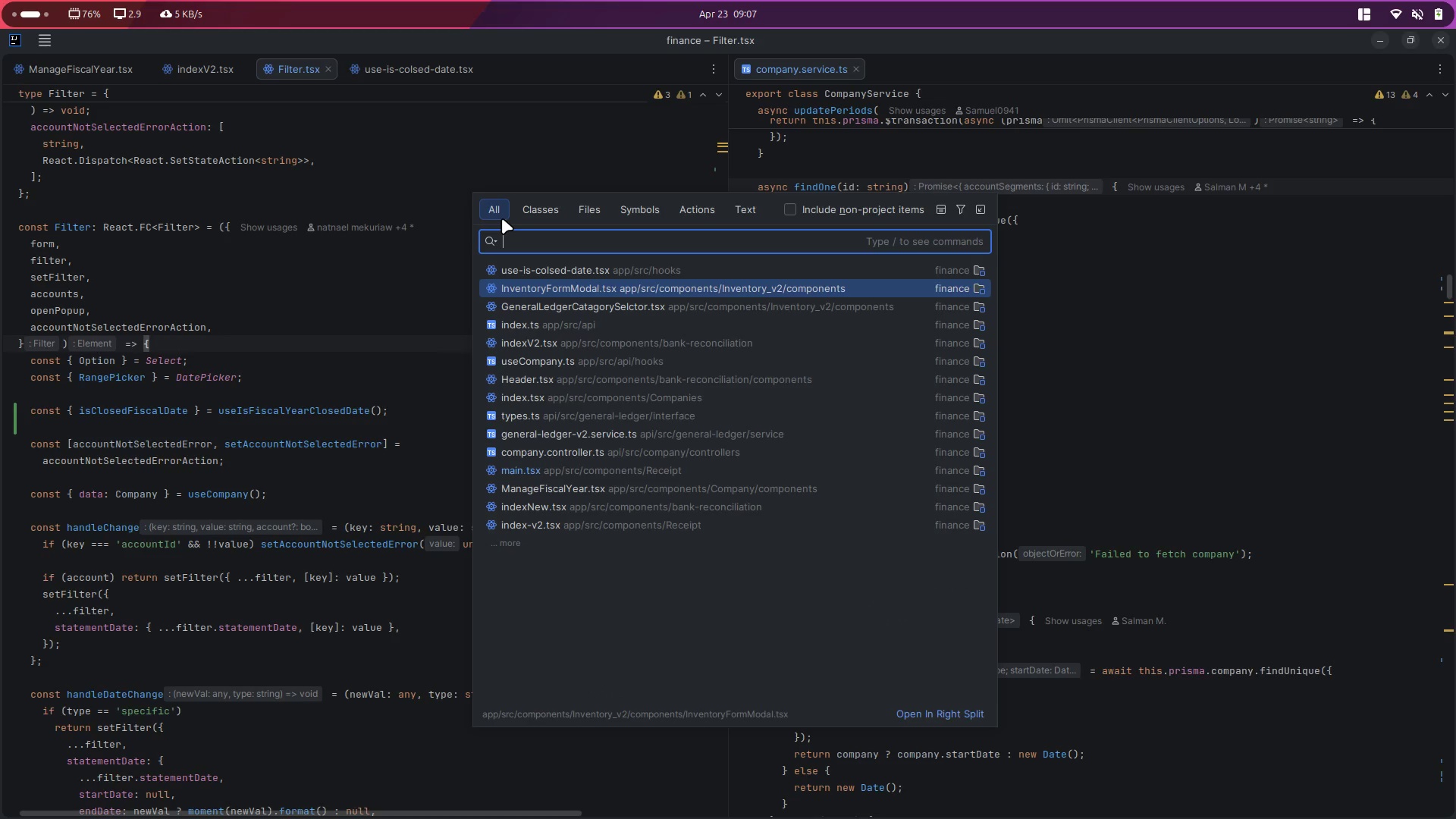 
type(main)
 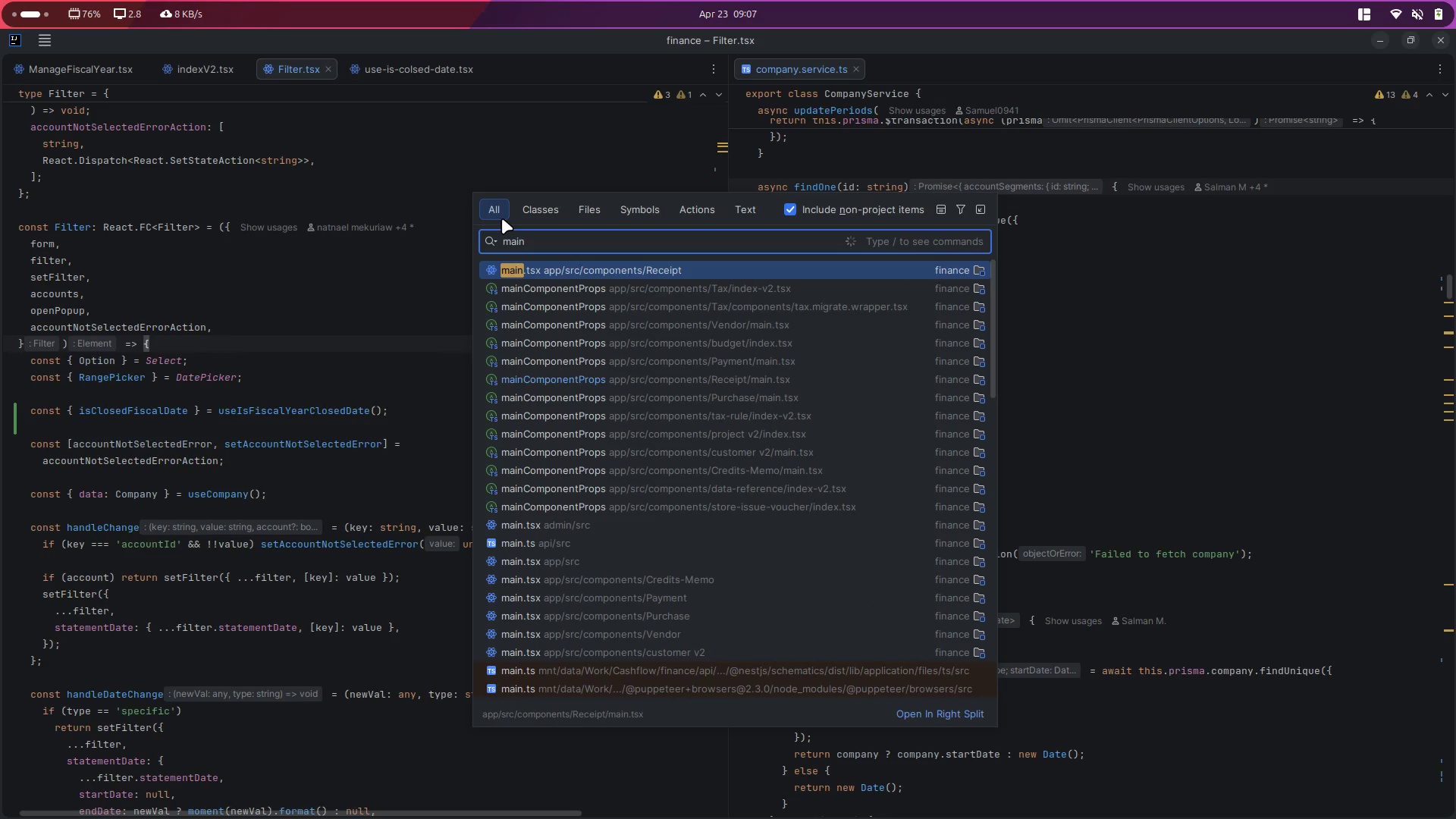 
key(Enter)
 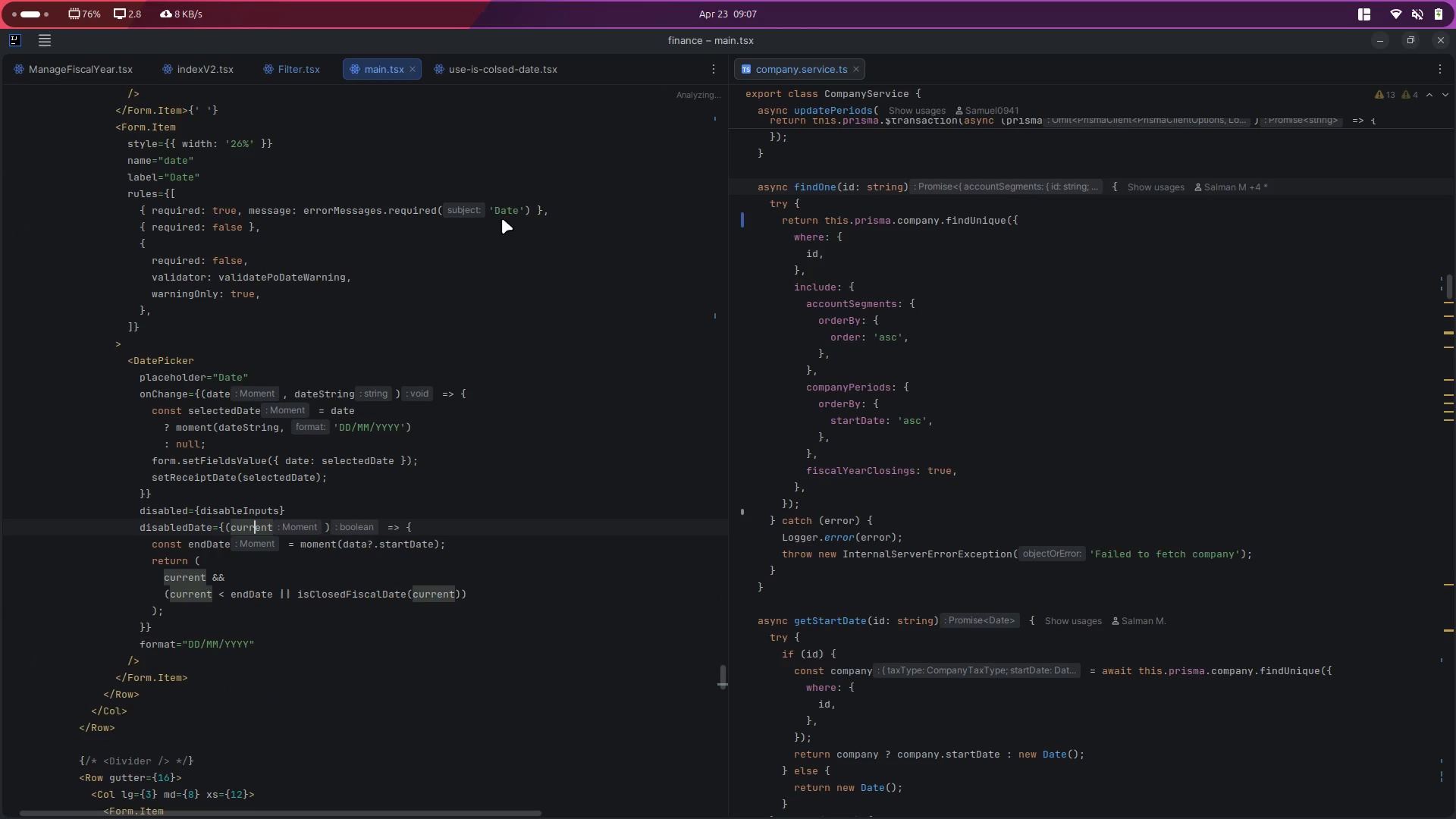 
left_click([508, 314])
 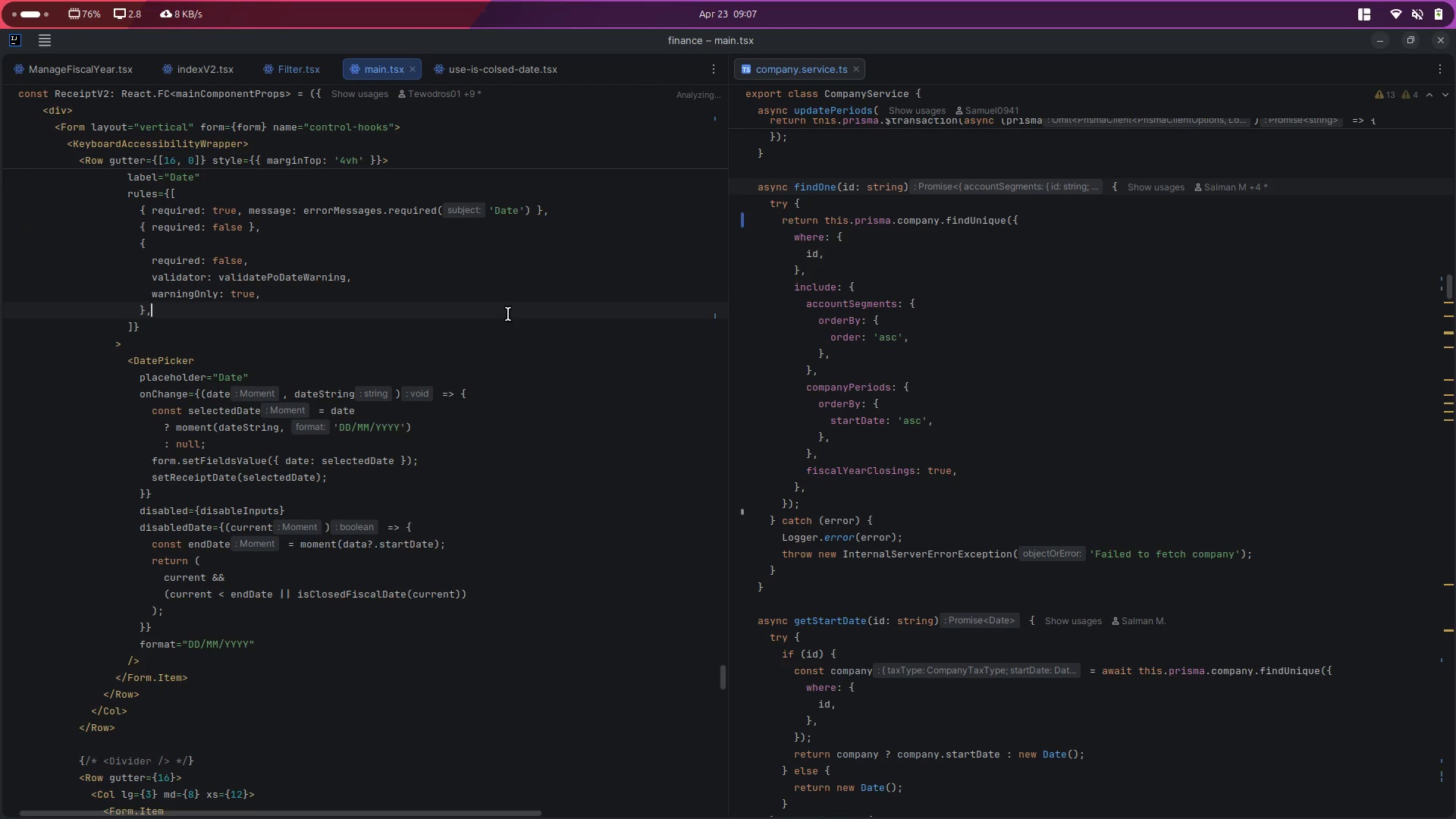 
key(Control+F)
 